 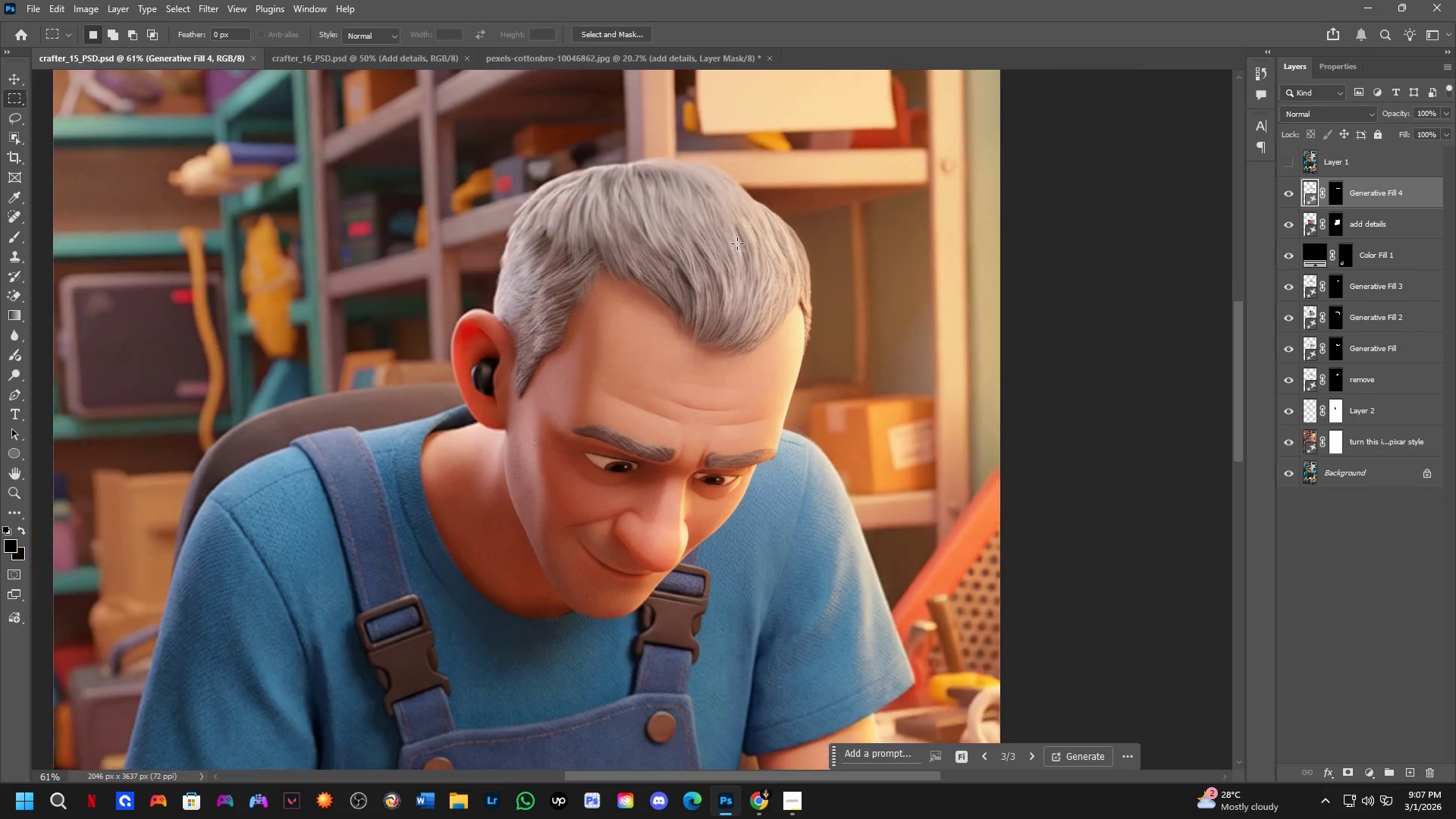 
left_click_drag(start_coordinate=[742, 309], to_coordinate=[743, 289])
 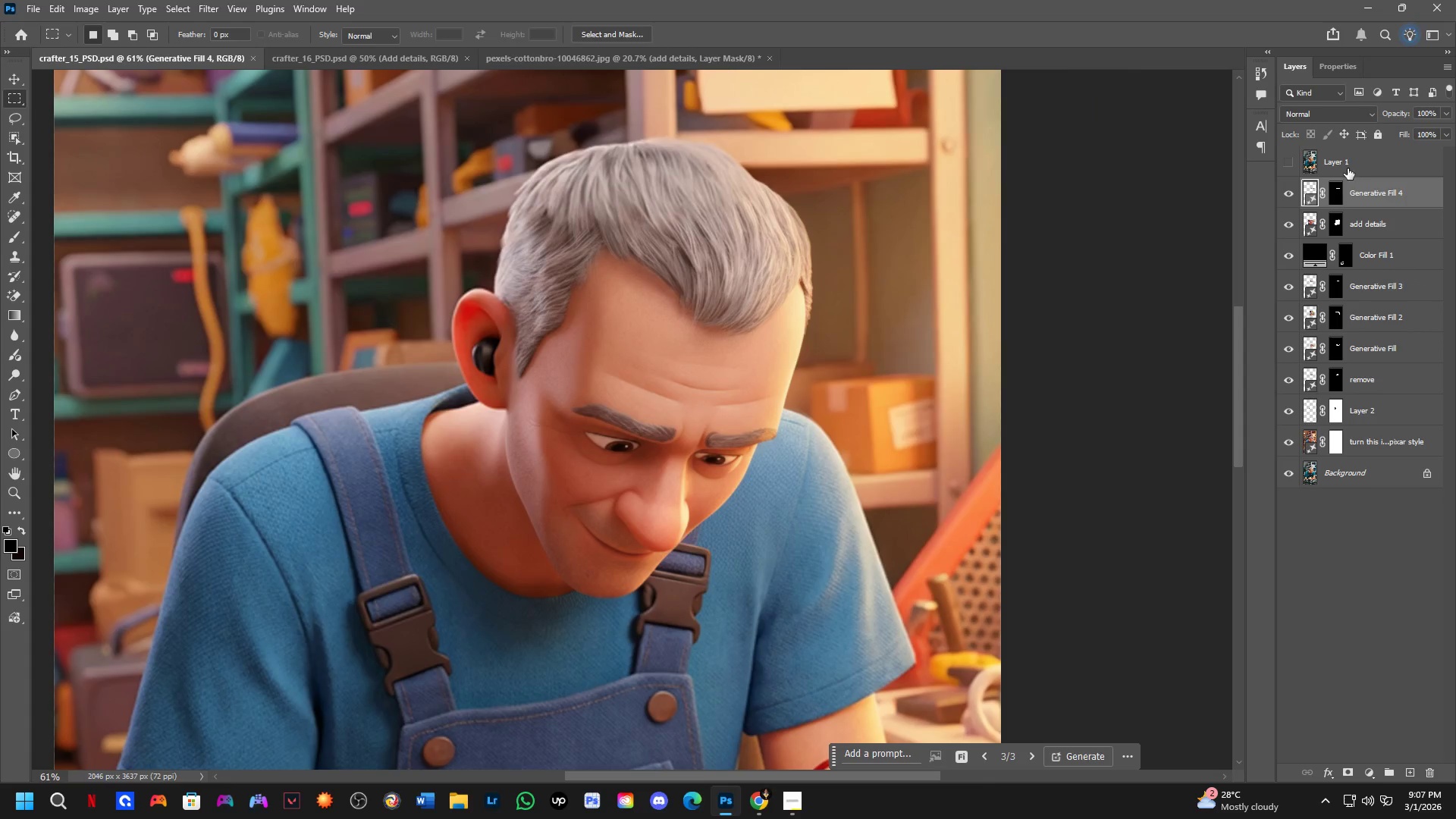 
scroll: coordinate [730, 393], scroll_direction: down, amount: 10.0
 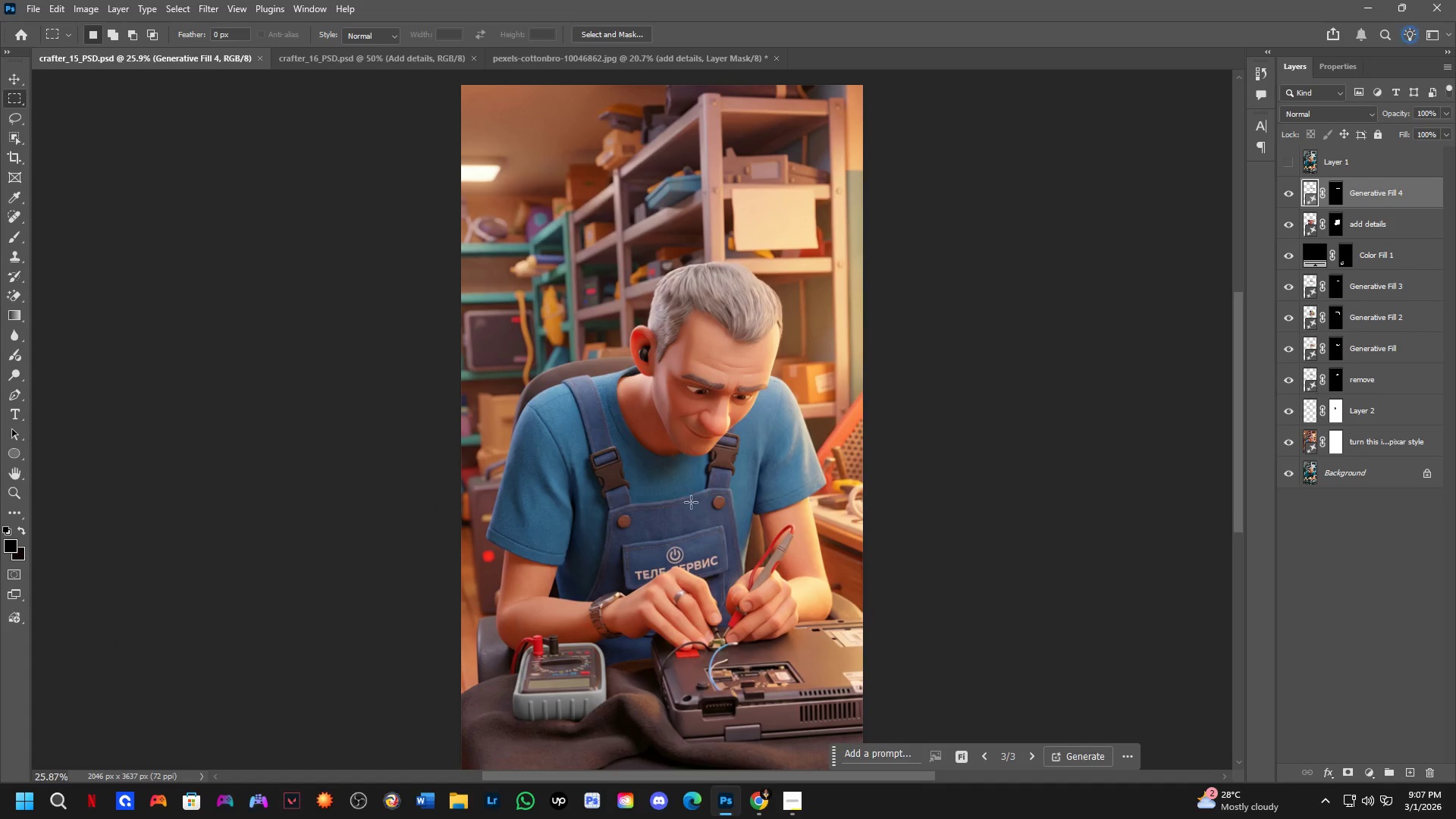 
key(Shift+ShiftLeft)
 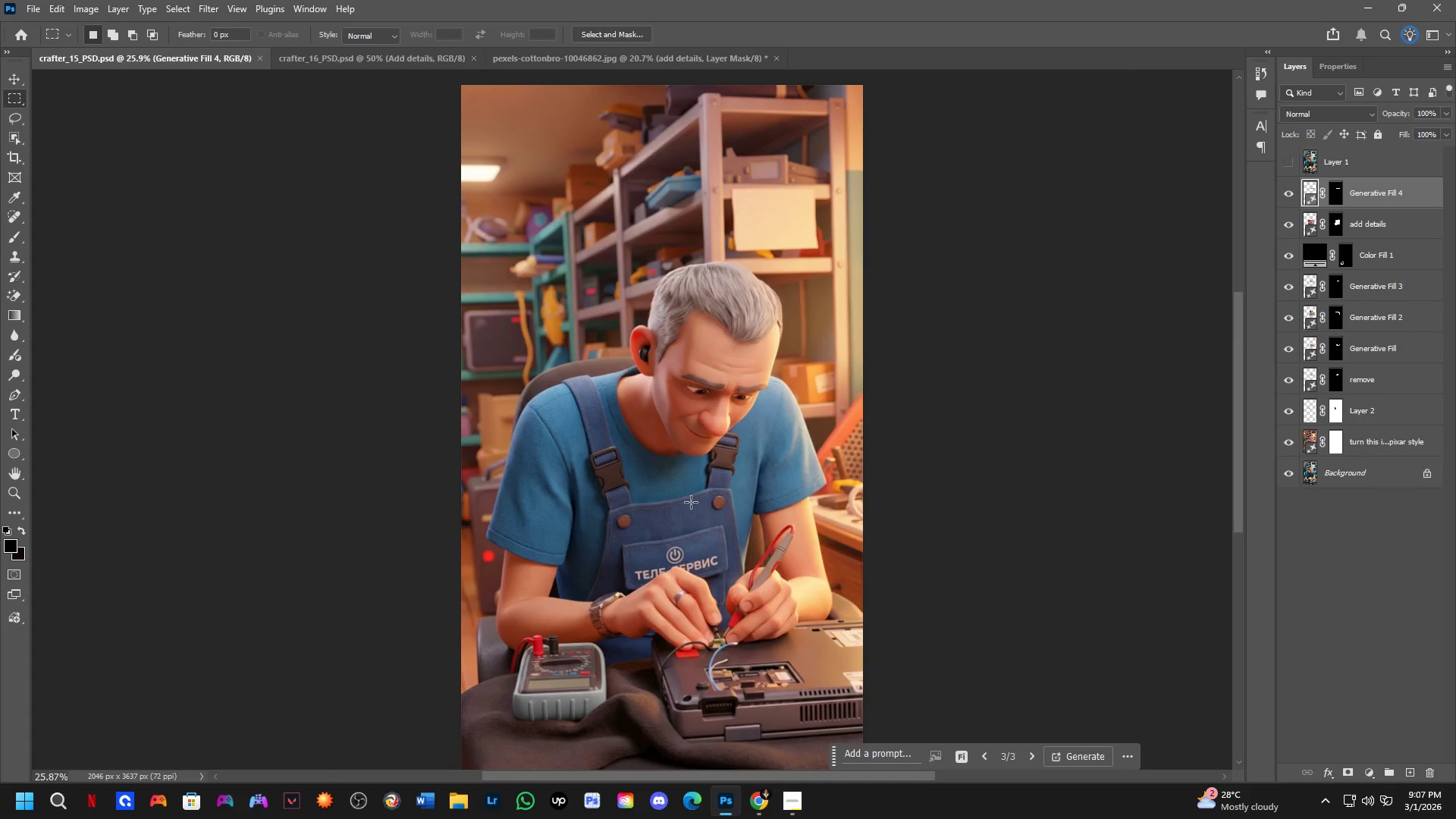 
key(Shift+ShiftLeft)
 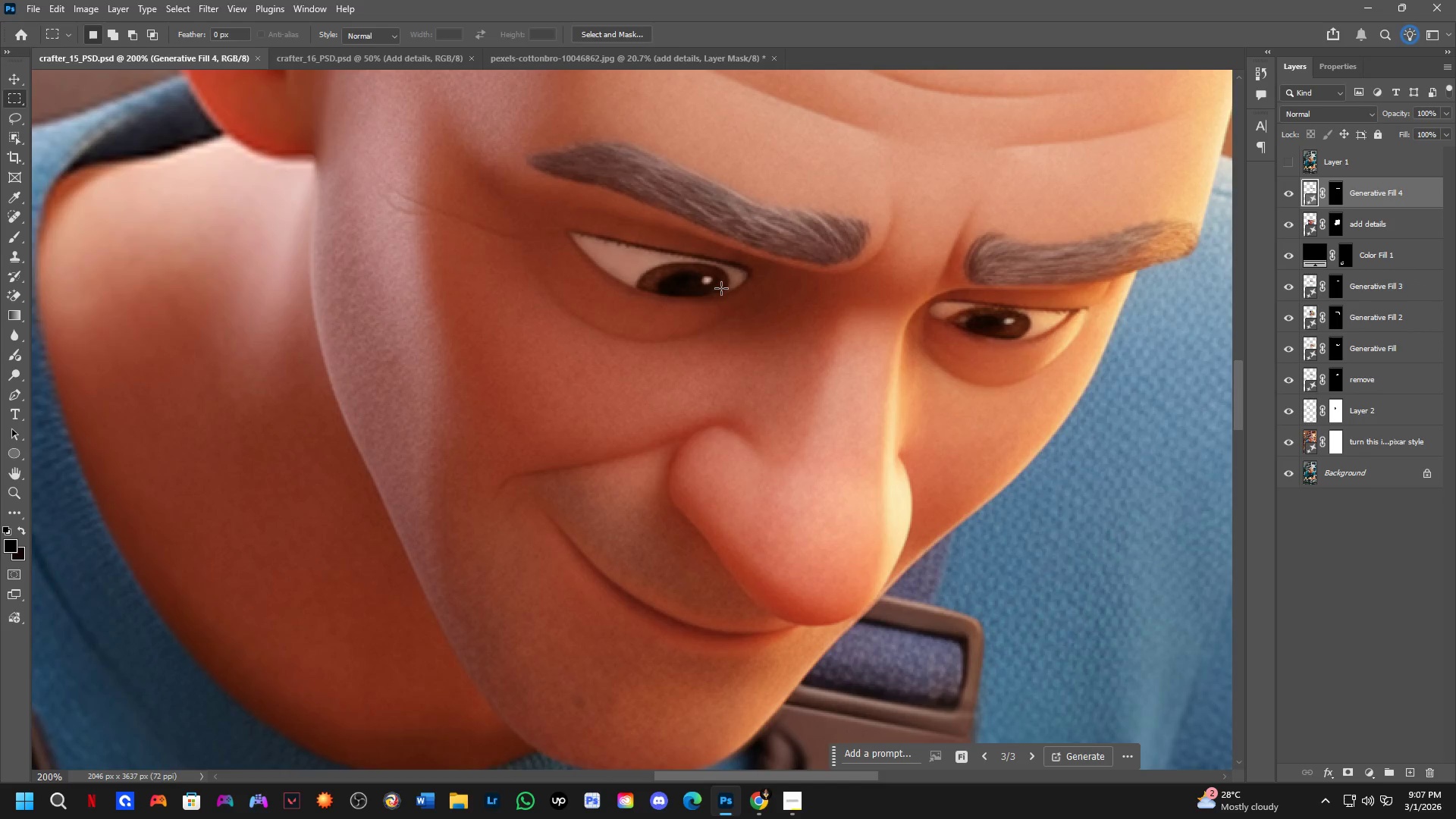 
scroll: coordinate [721, 288], scroll_direction: up, amount: 5.0
 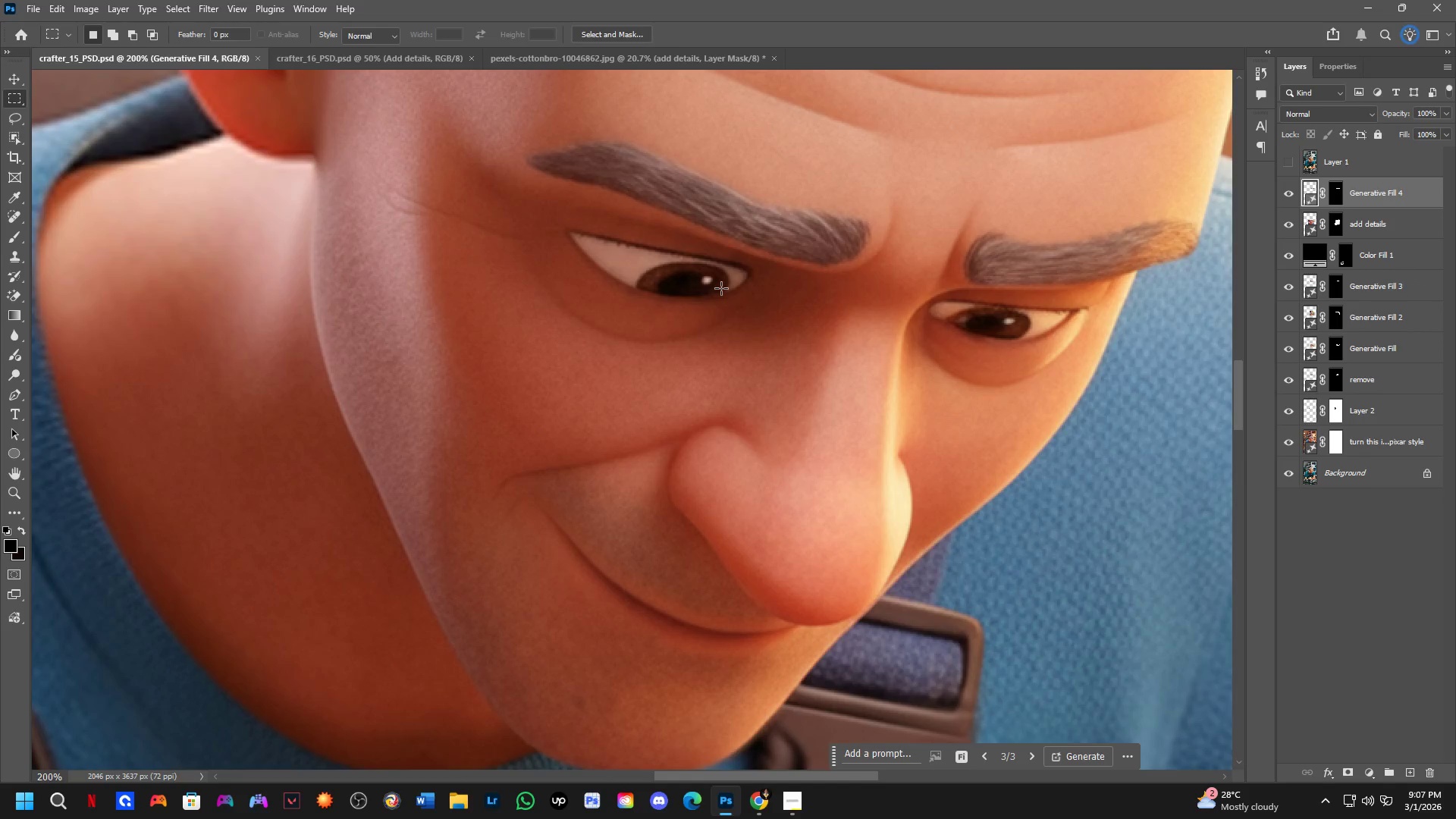 
key(Shift+ShiftLeft)
 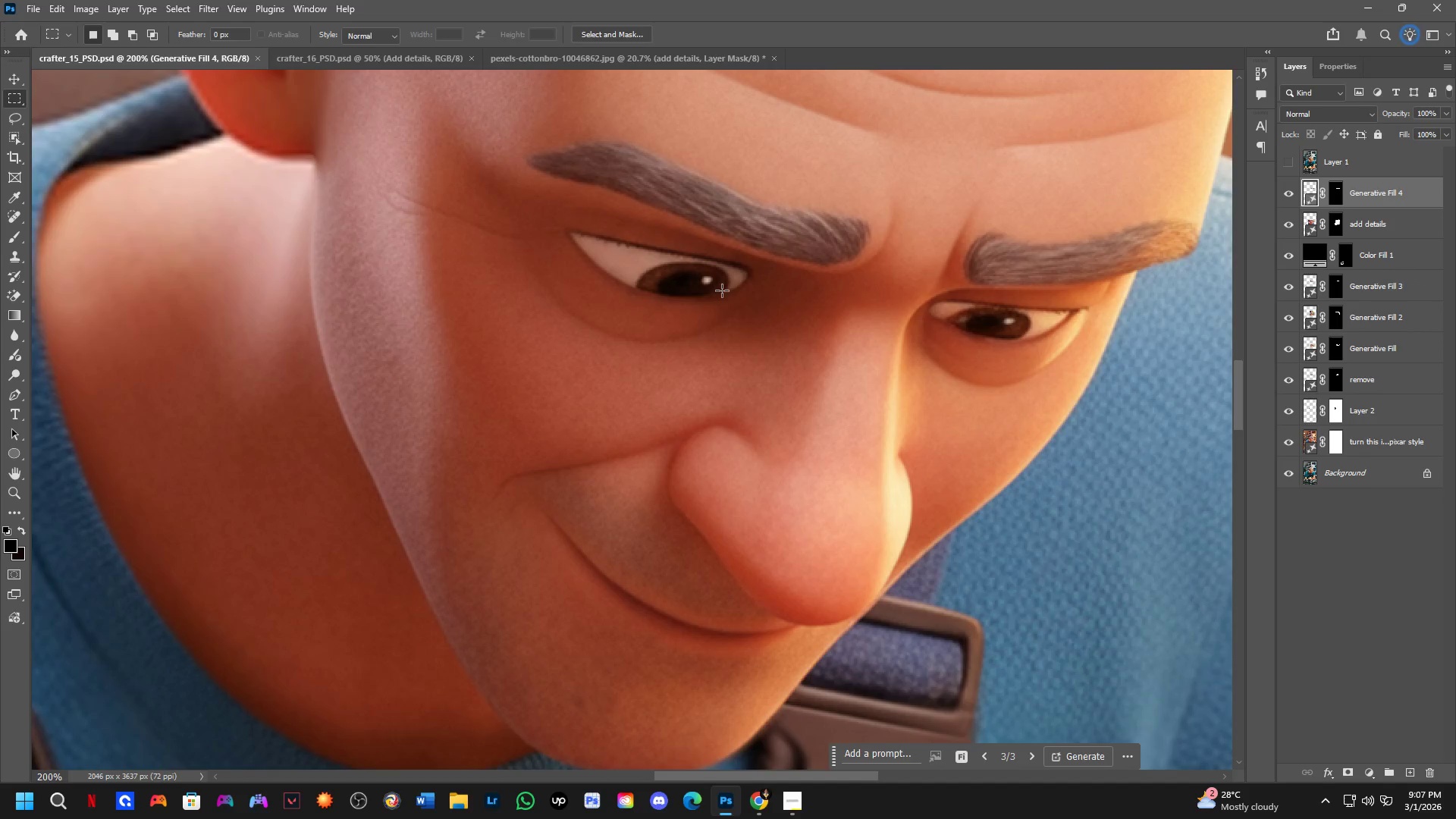 
key(Control+ControlLeft)
 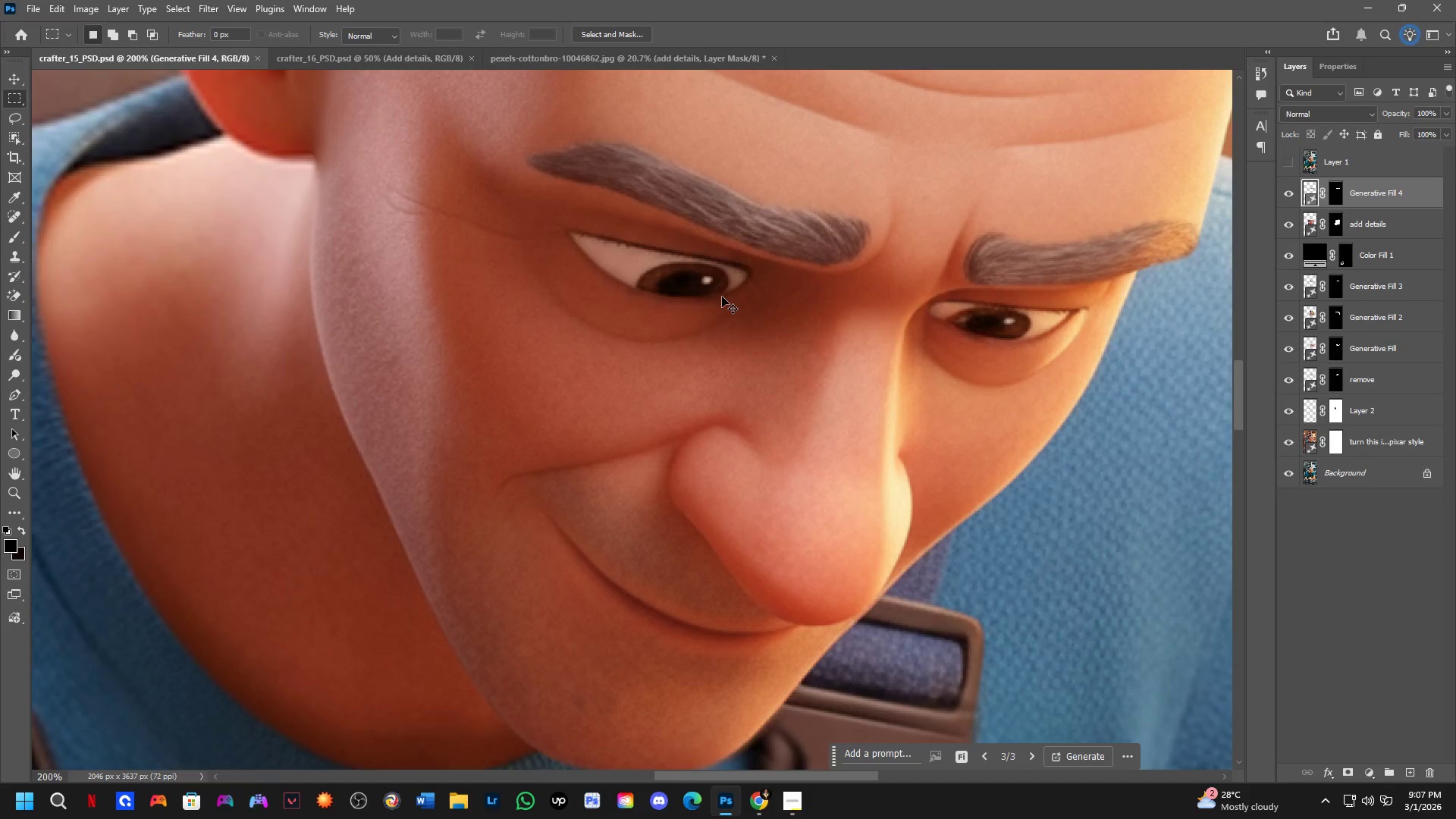 
key(Control+Tab)
 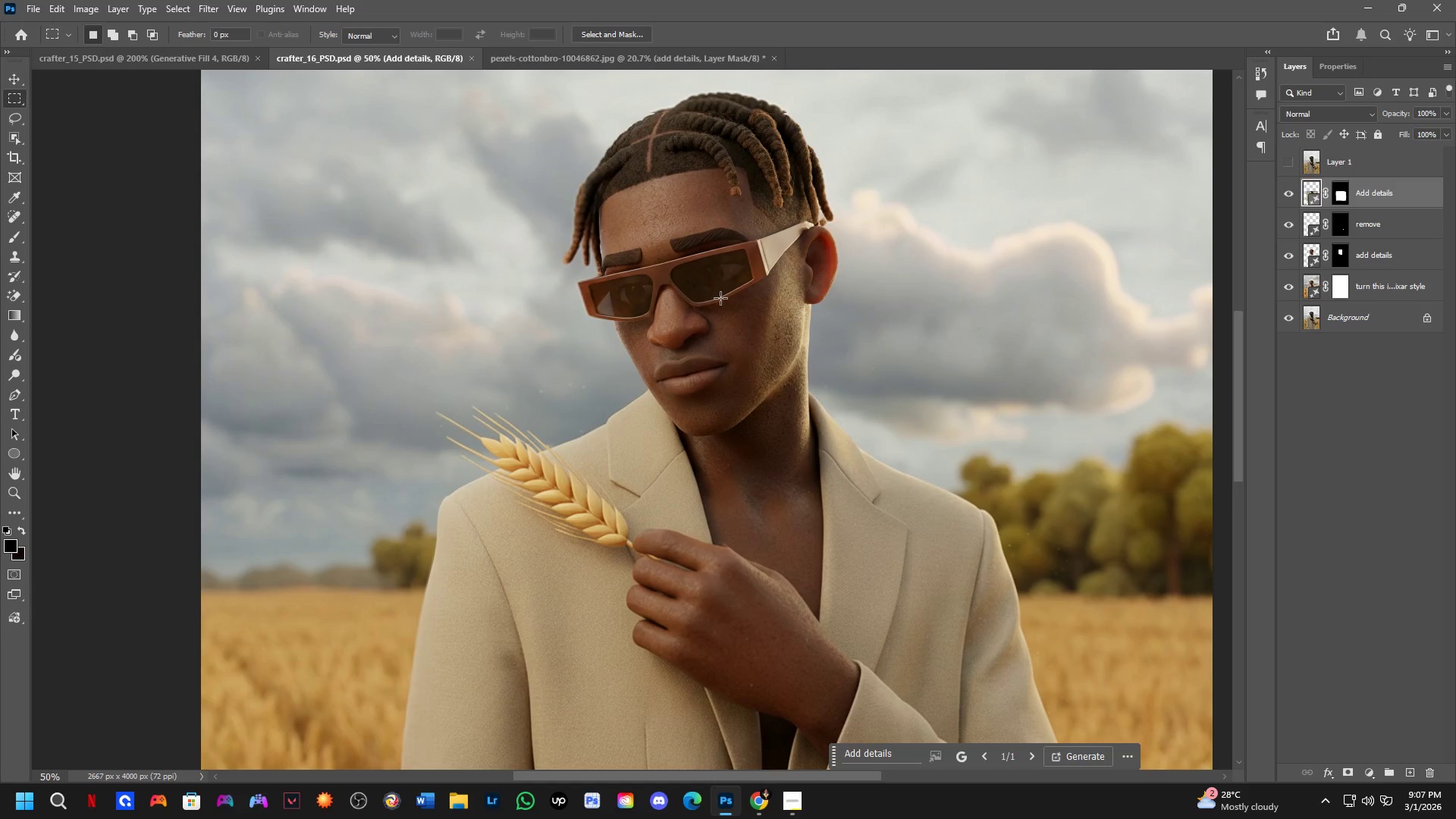 
key(Shift+ShiftLeft)
 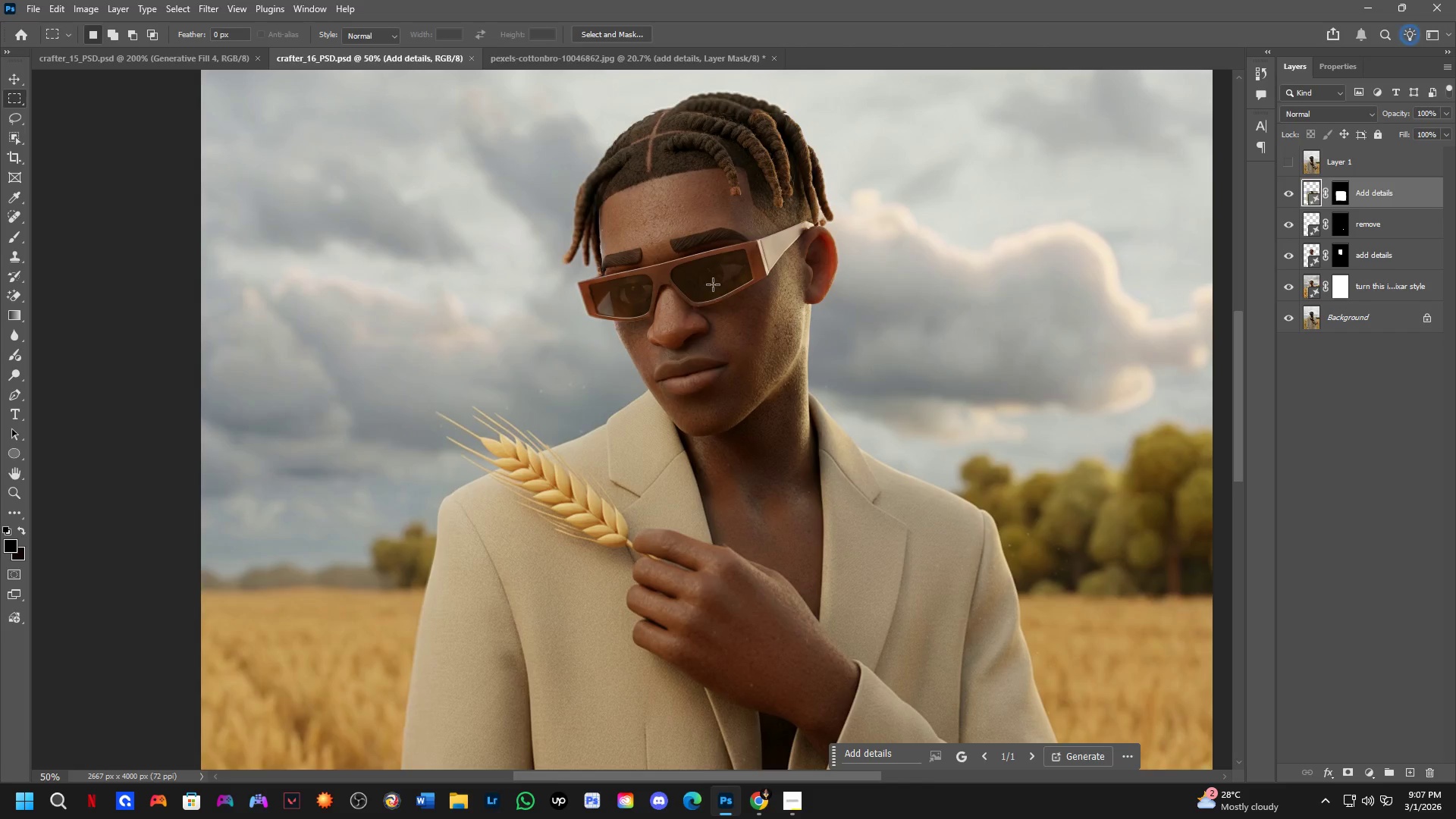 
key(Shift+ShiftLeft)
 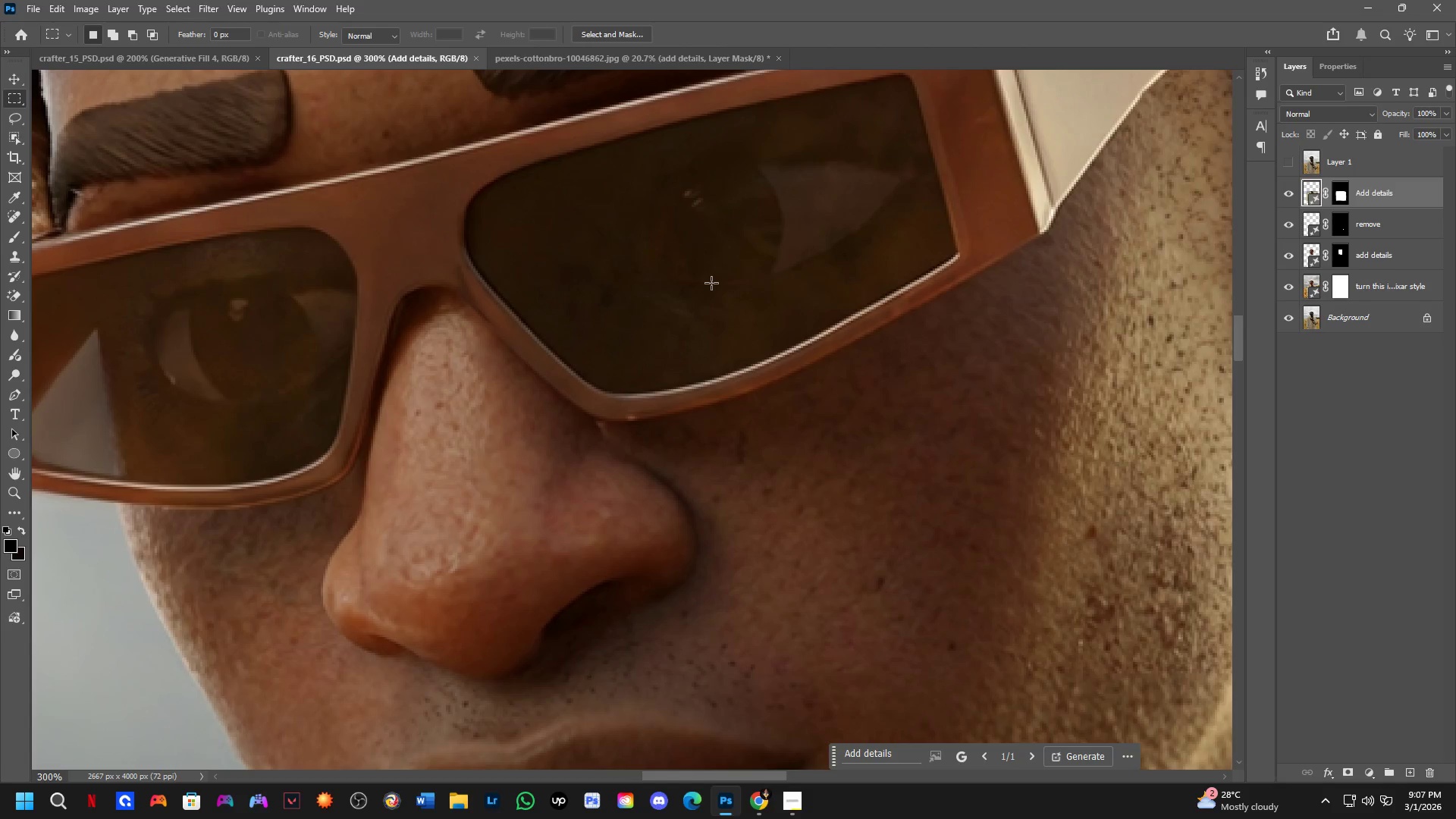 
hold_key(key=ShiftLeft, duration=0.84)
 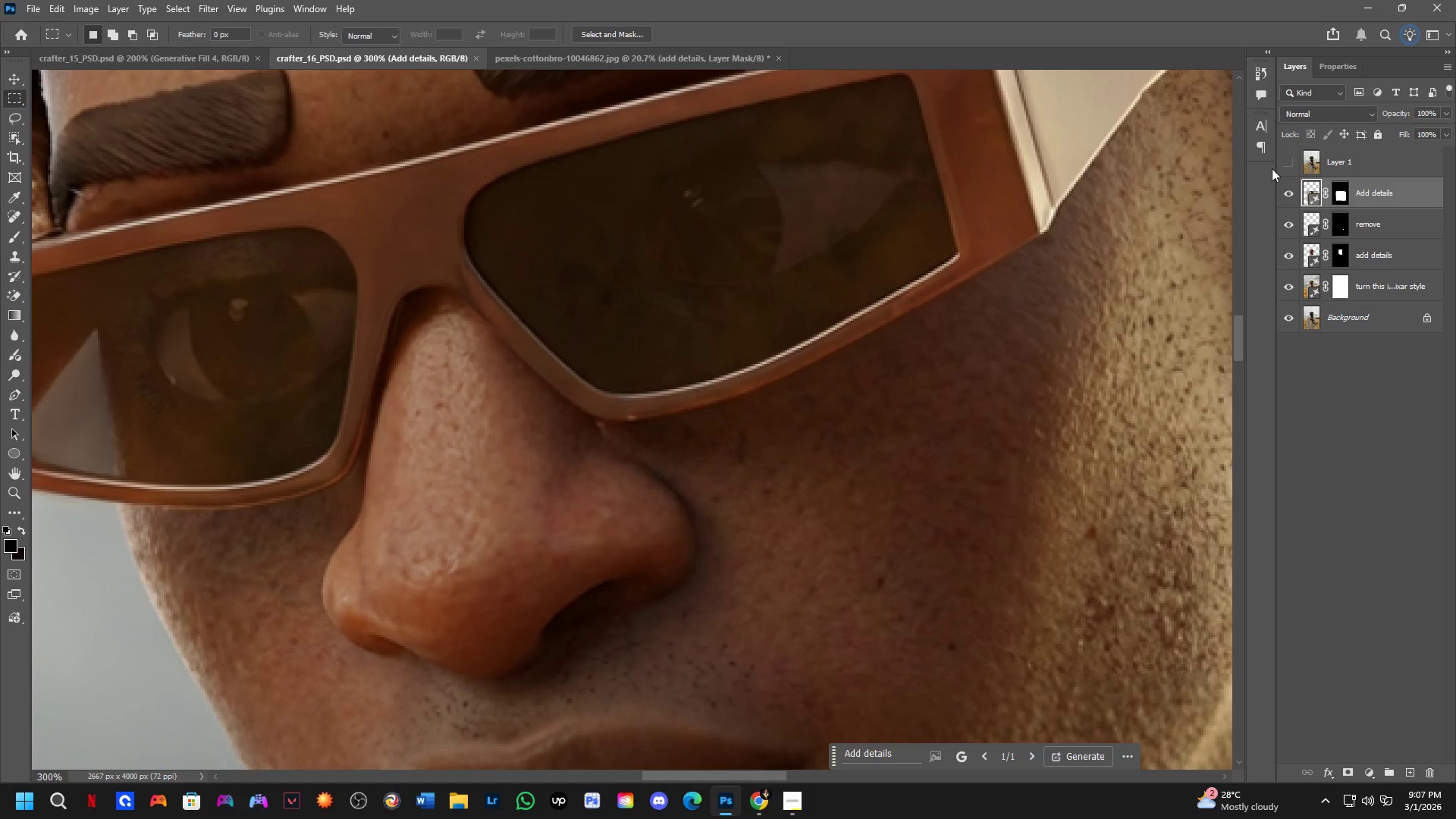 
scroll: coordinate [711, 283], scroll_direction: up, amount: 6.0
 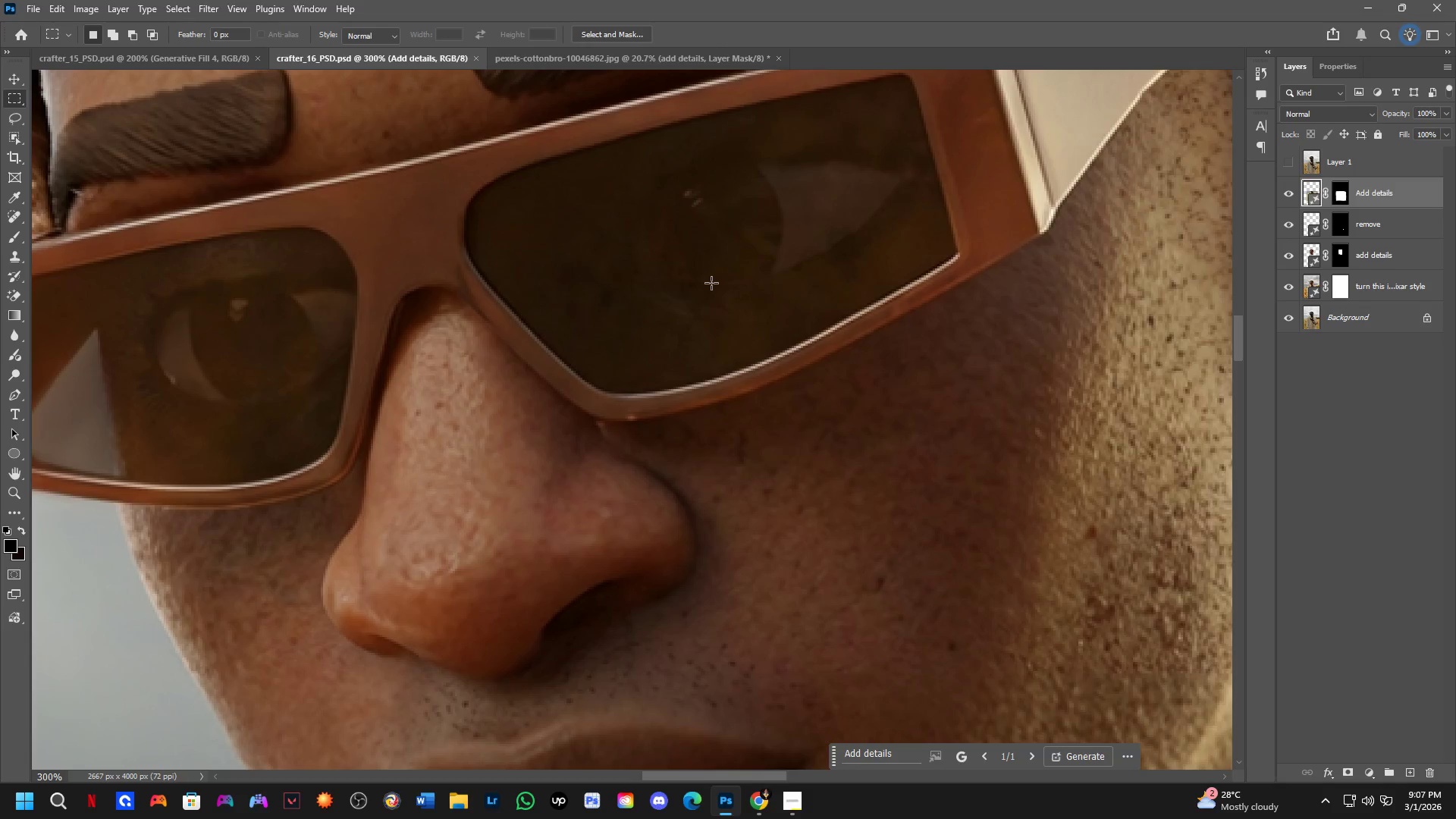 
left_click([1292, 162])
 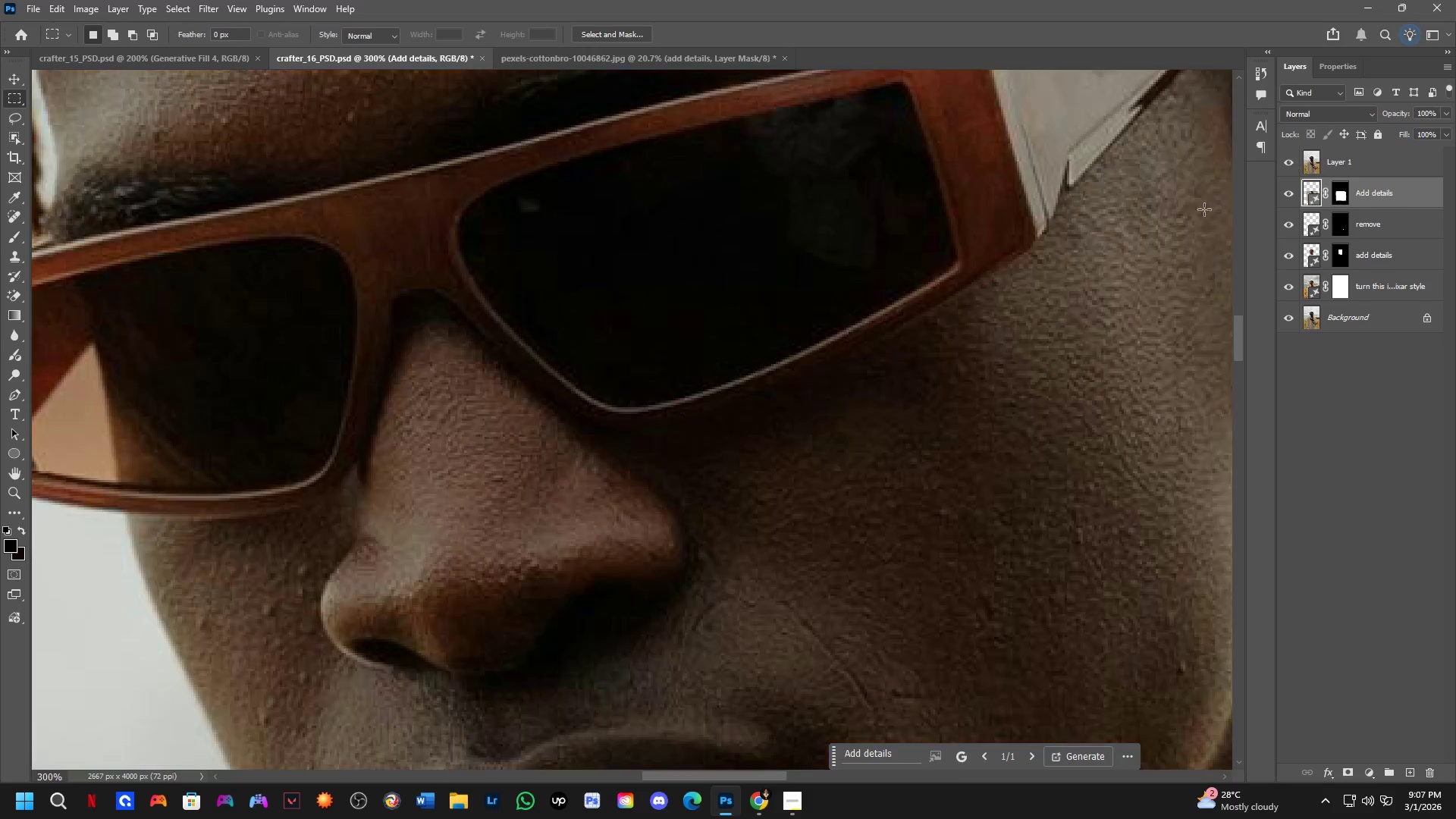 
key(Shift+ShiftLeft)
 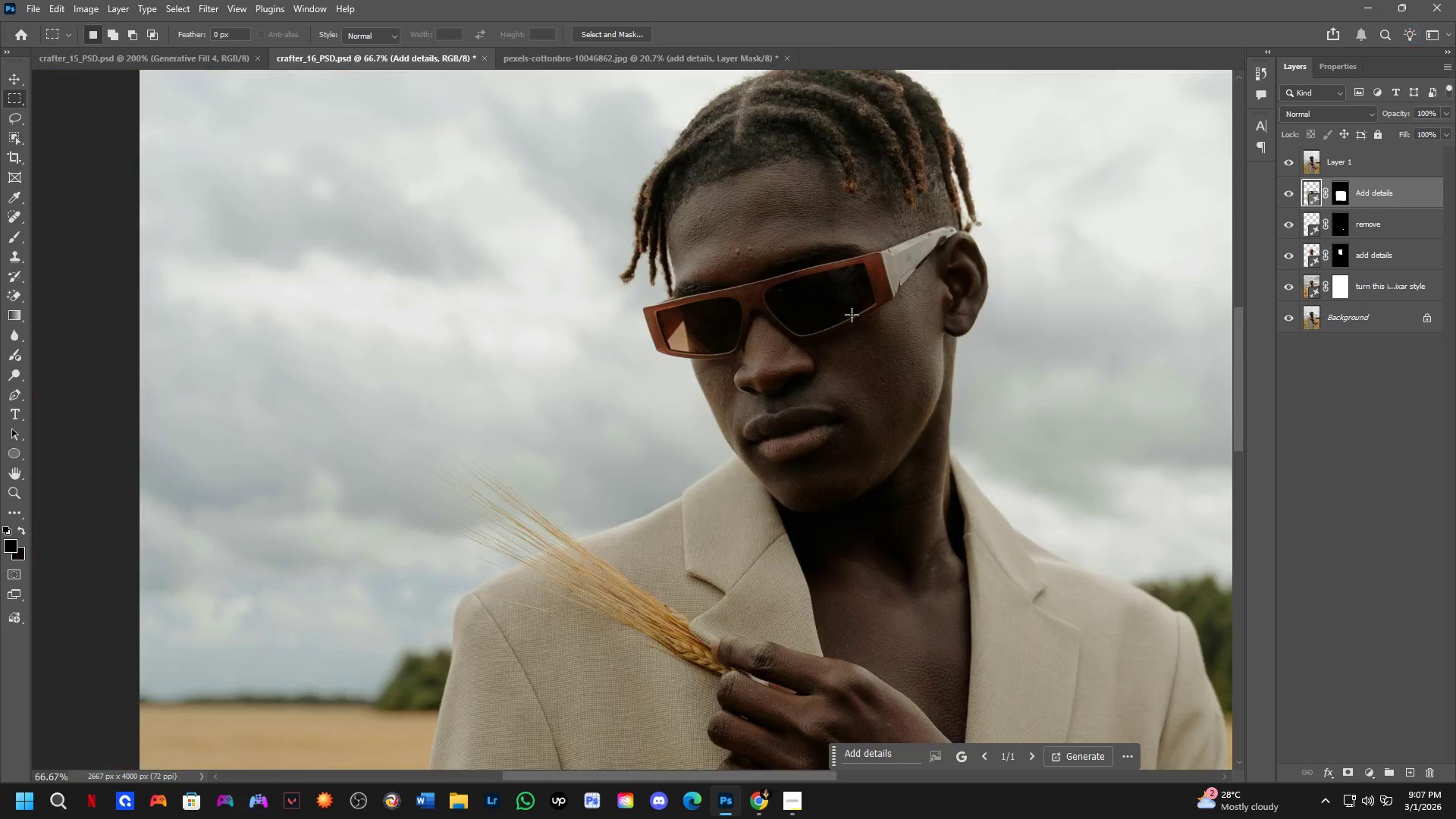 
scroll: coordinate [852, 314], scroll_direction: down, amount: 4.0
 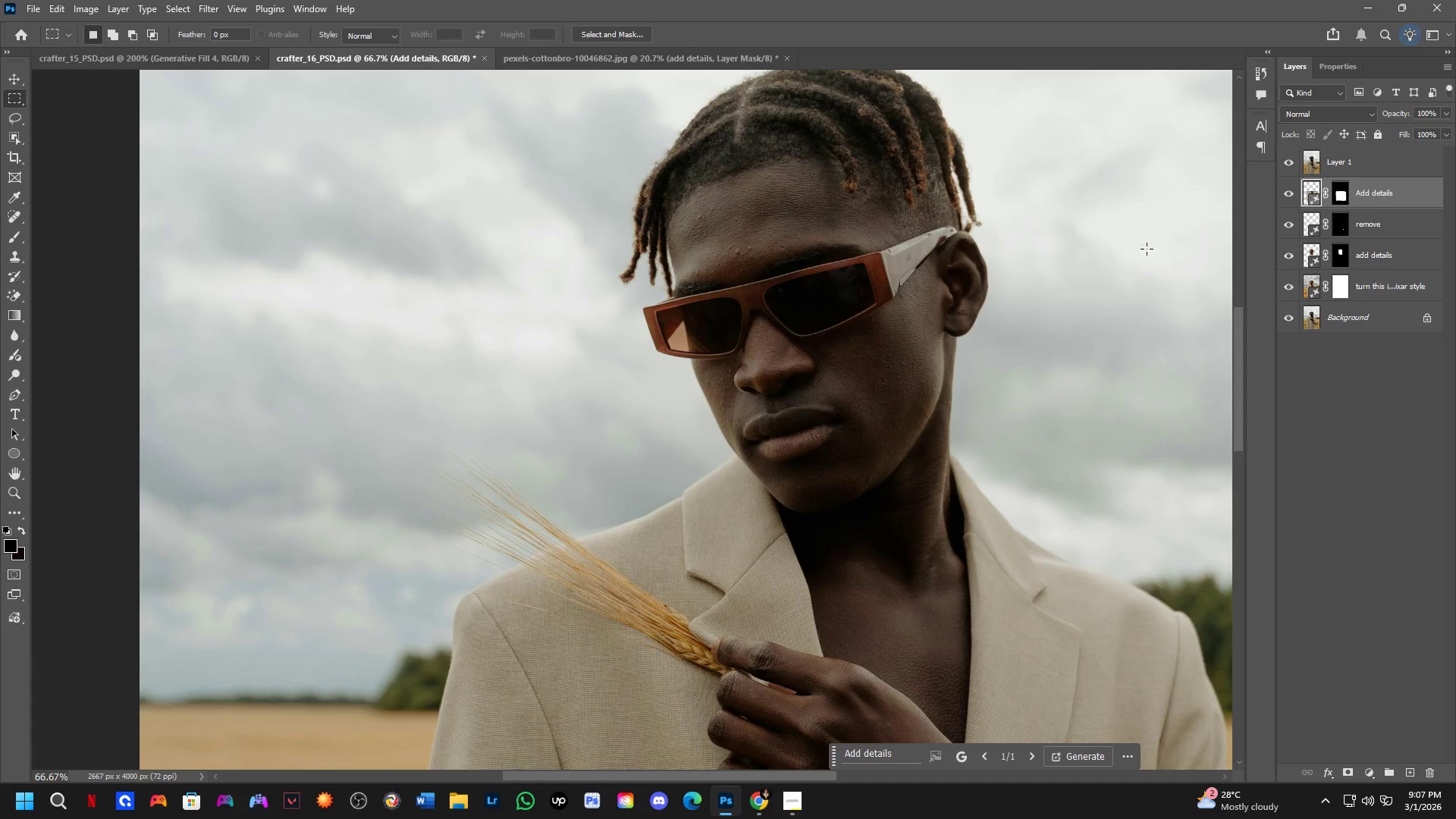 
key(Shift+ShiftLeft)
 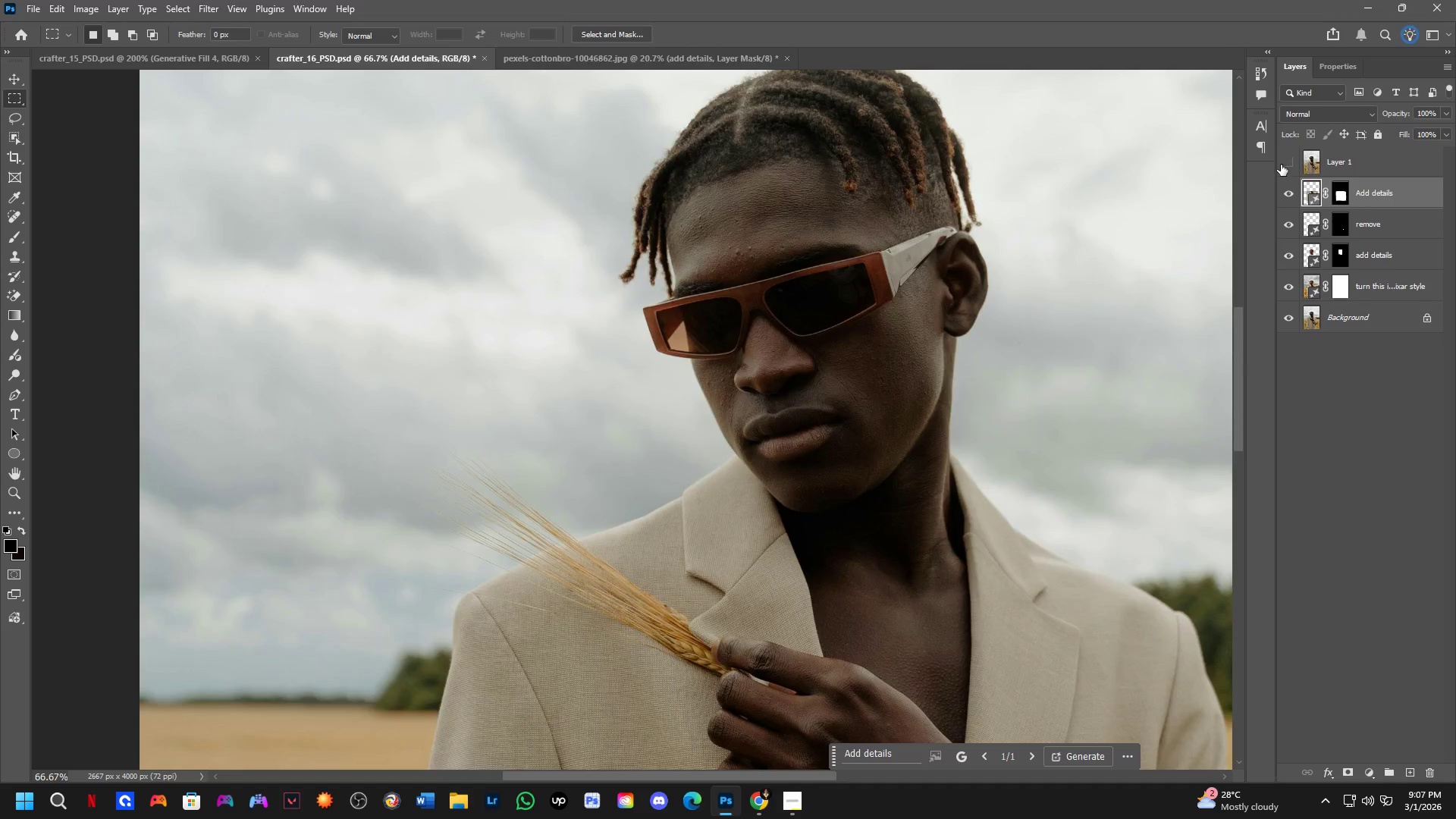 
key(Shift+ShiftLeft)
 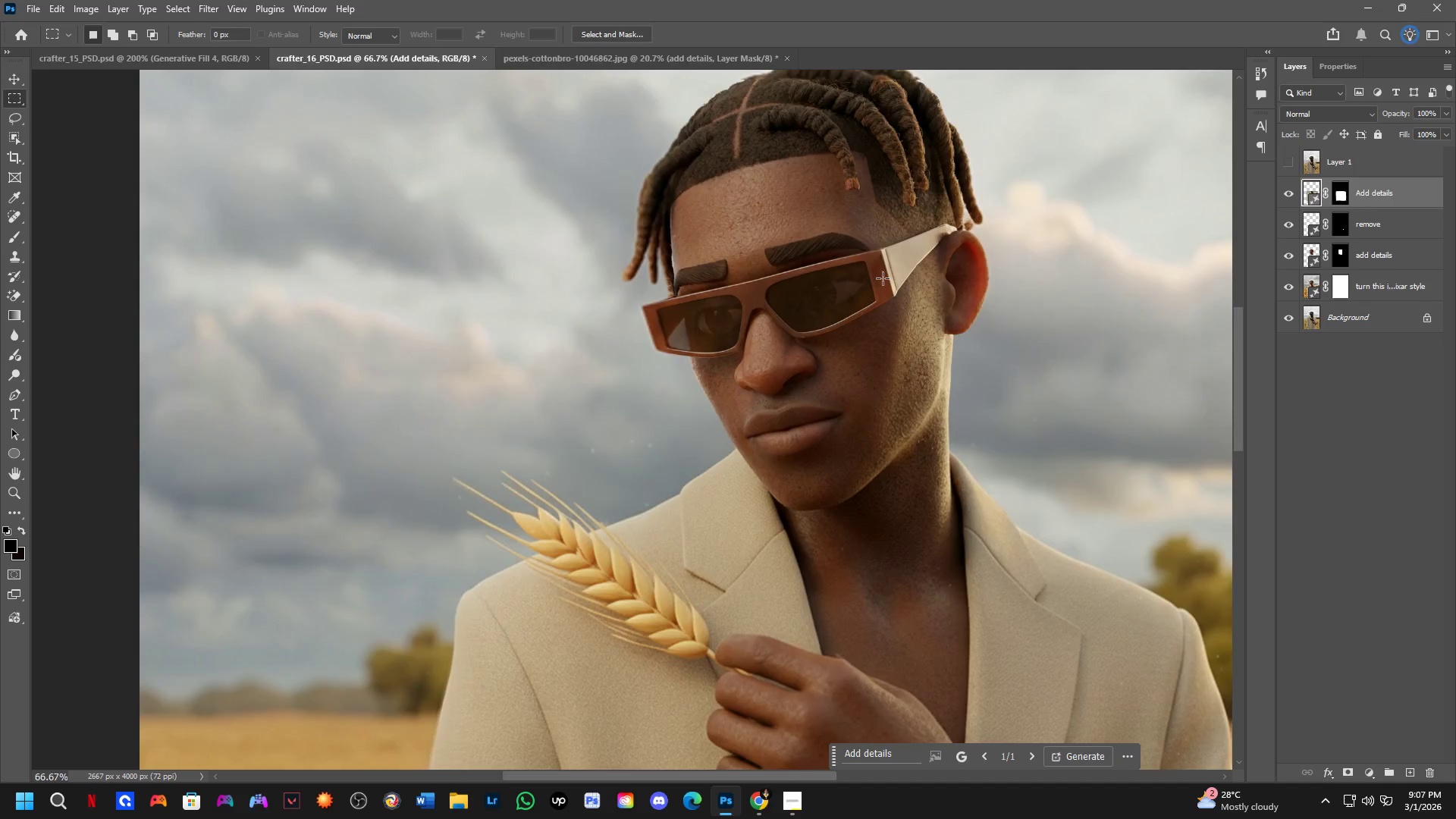 
scroll: coordinate [873, 274], scroll_direction: up, amount: 1.0
 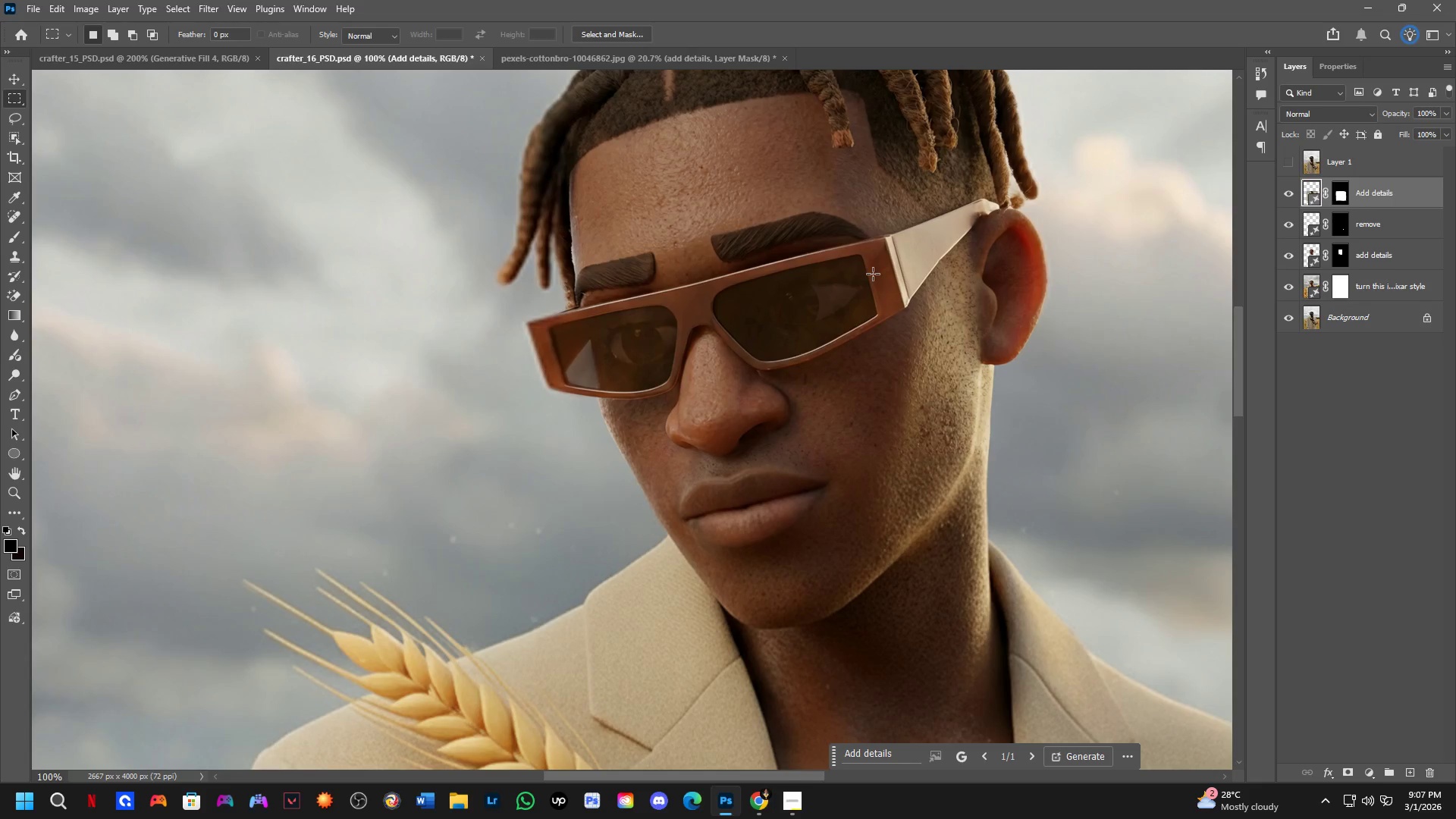 
hold_key(key=Space, duration=0.77)
 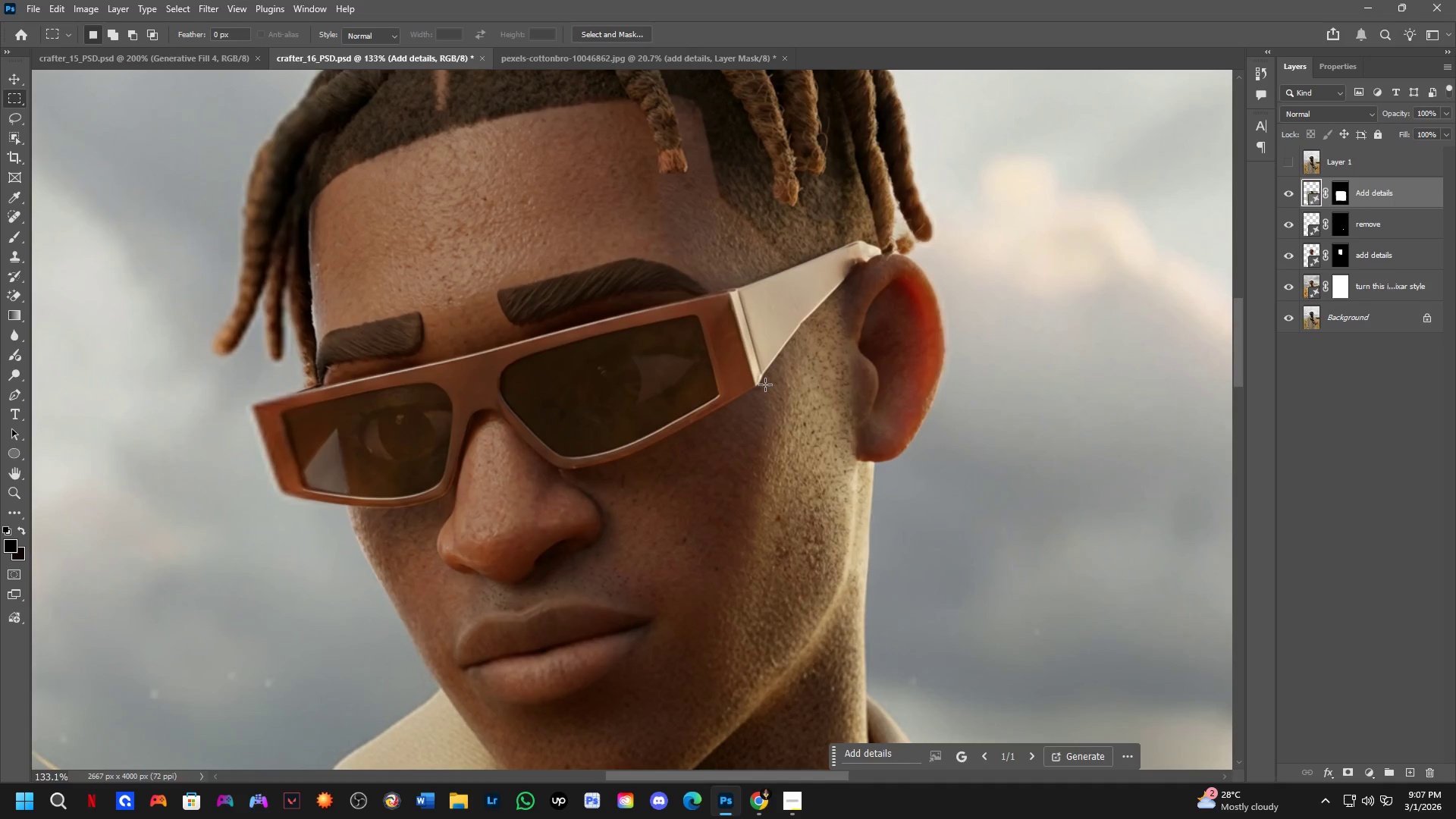 
left_click_drag(start_coordinate=[944, 306], to_coordinate=[798, 384])
 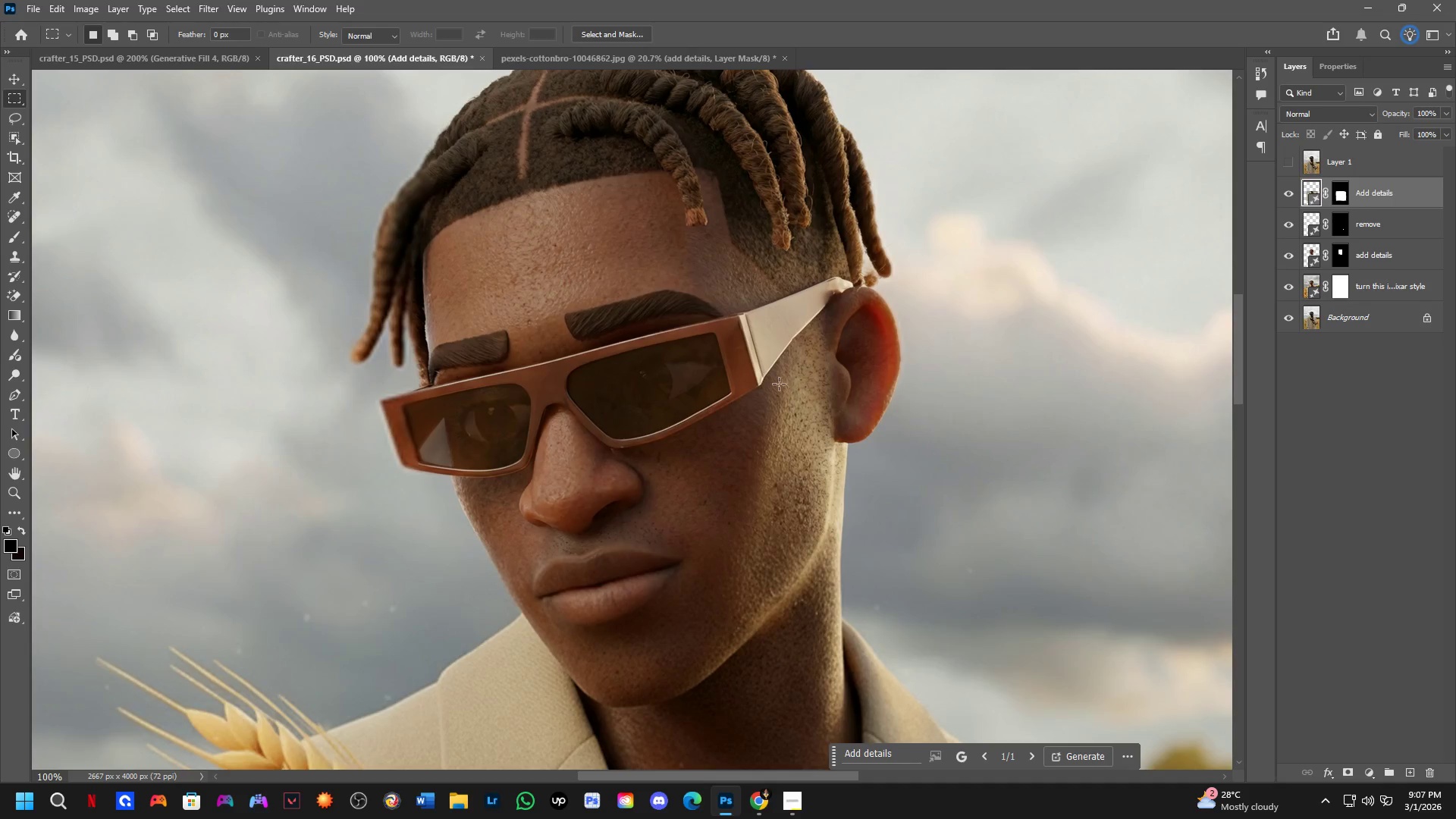 
scroll: coordinate [765, 384], scroll_direction: up, amount: 3.0
 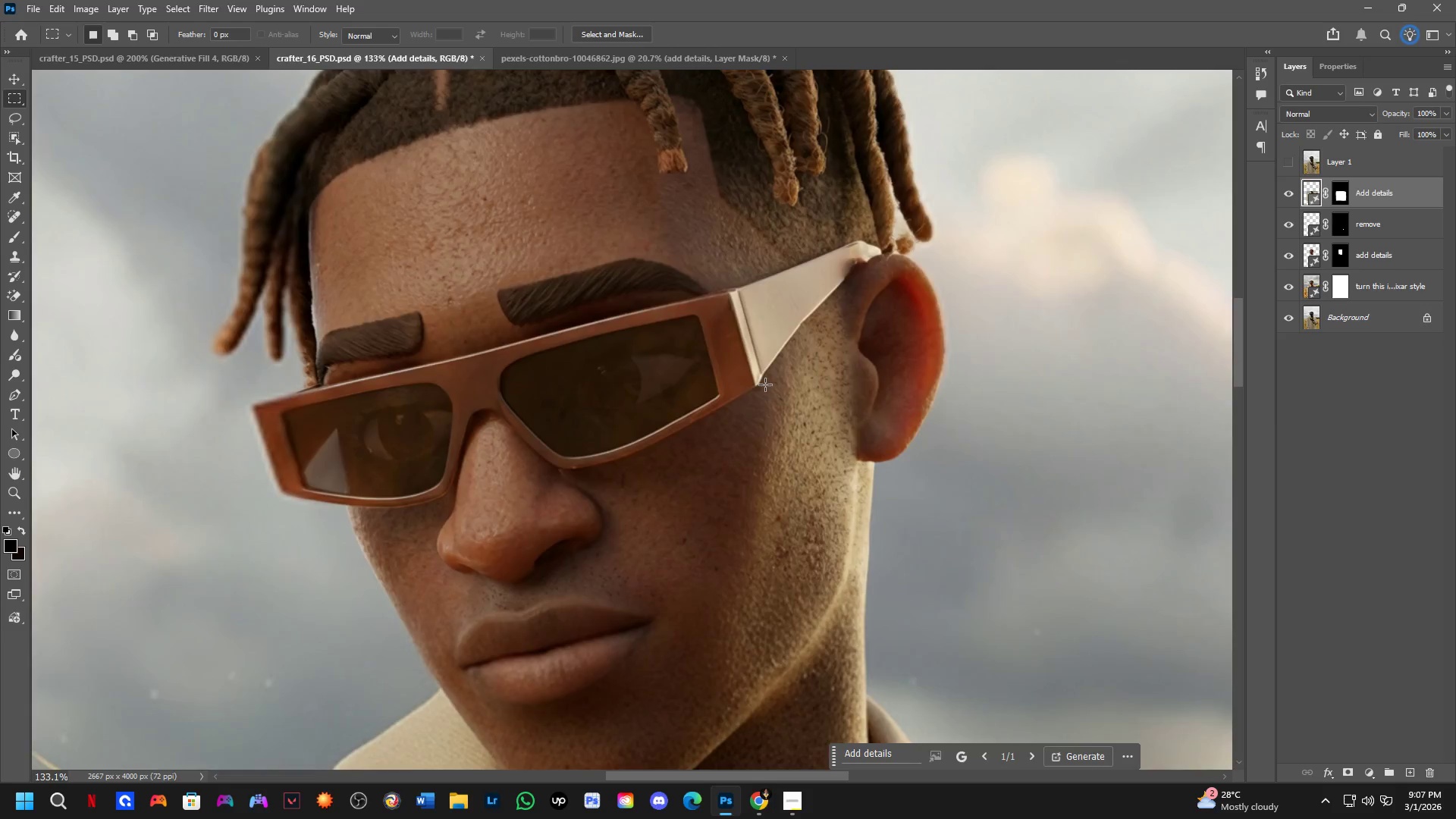 
key(Control+ControlLeft)
 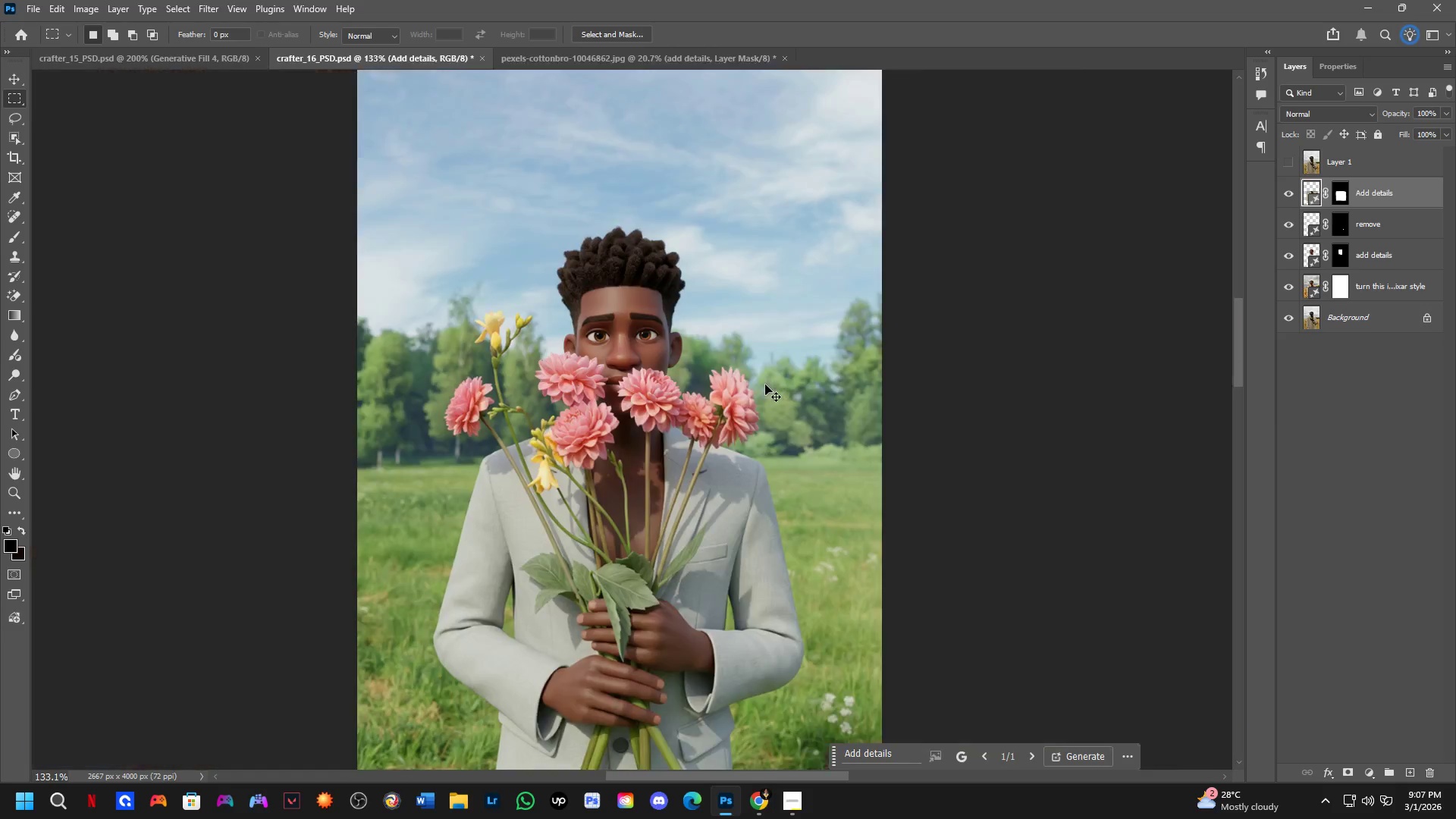 
key(Control+Tab)
 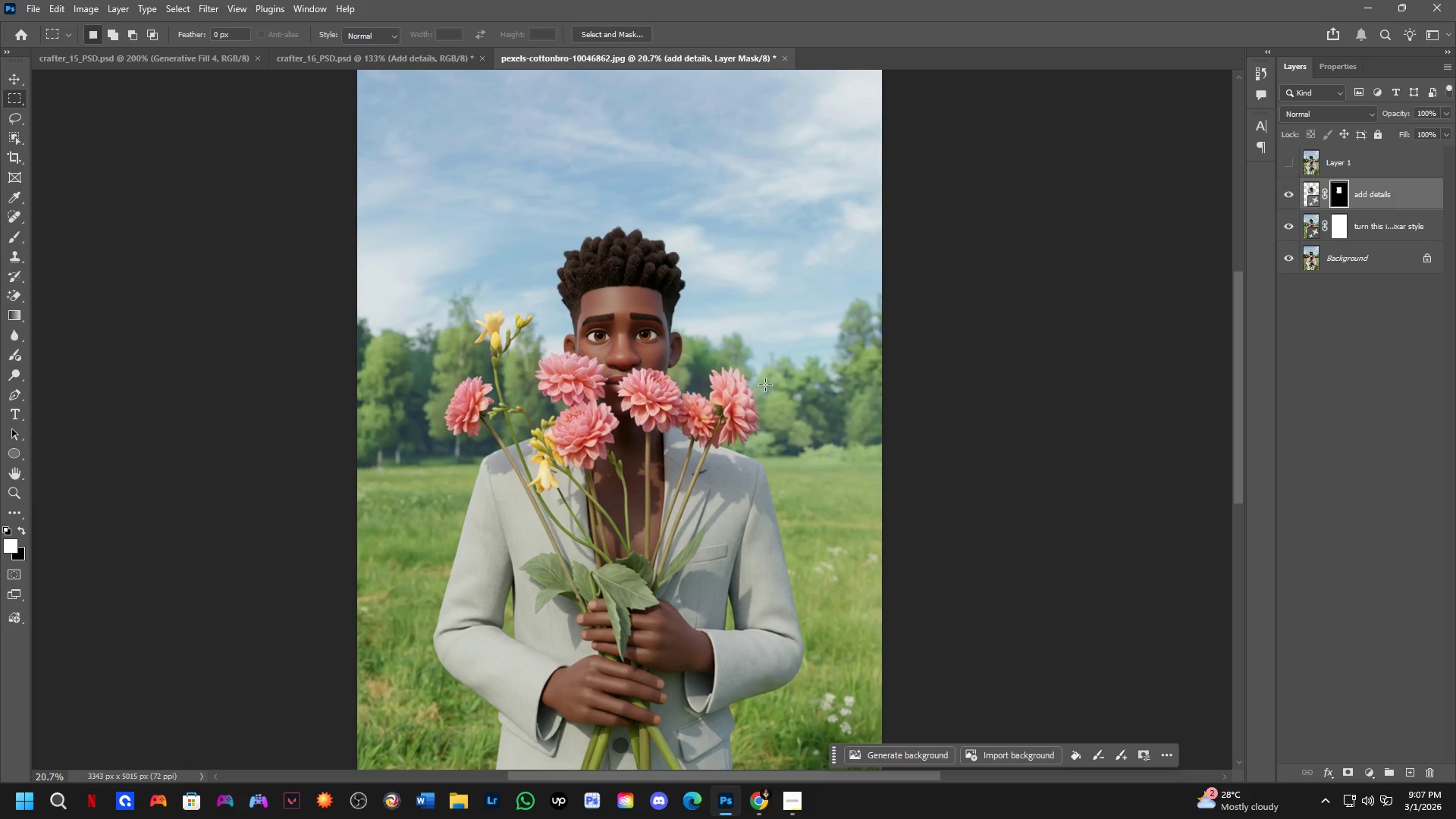 
hold_key(key=ShiftLeft, duration=0.36)
 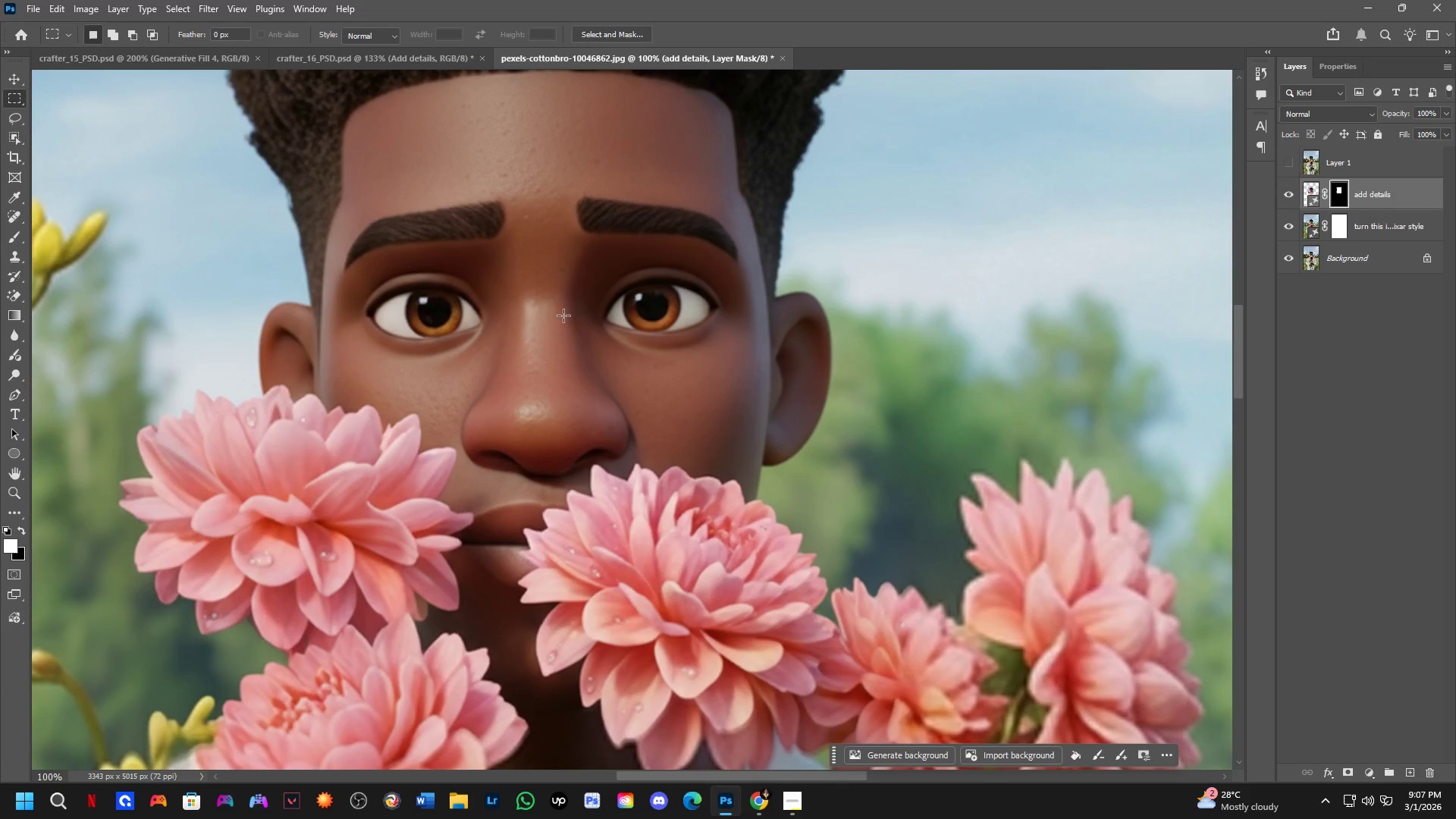 
key(Shift+ShiftLeft)
 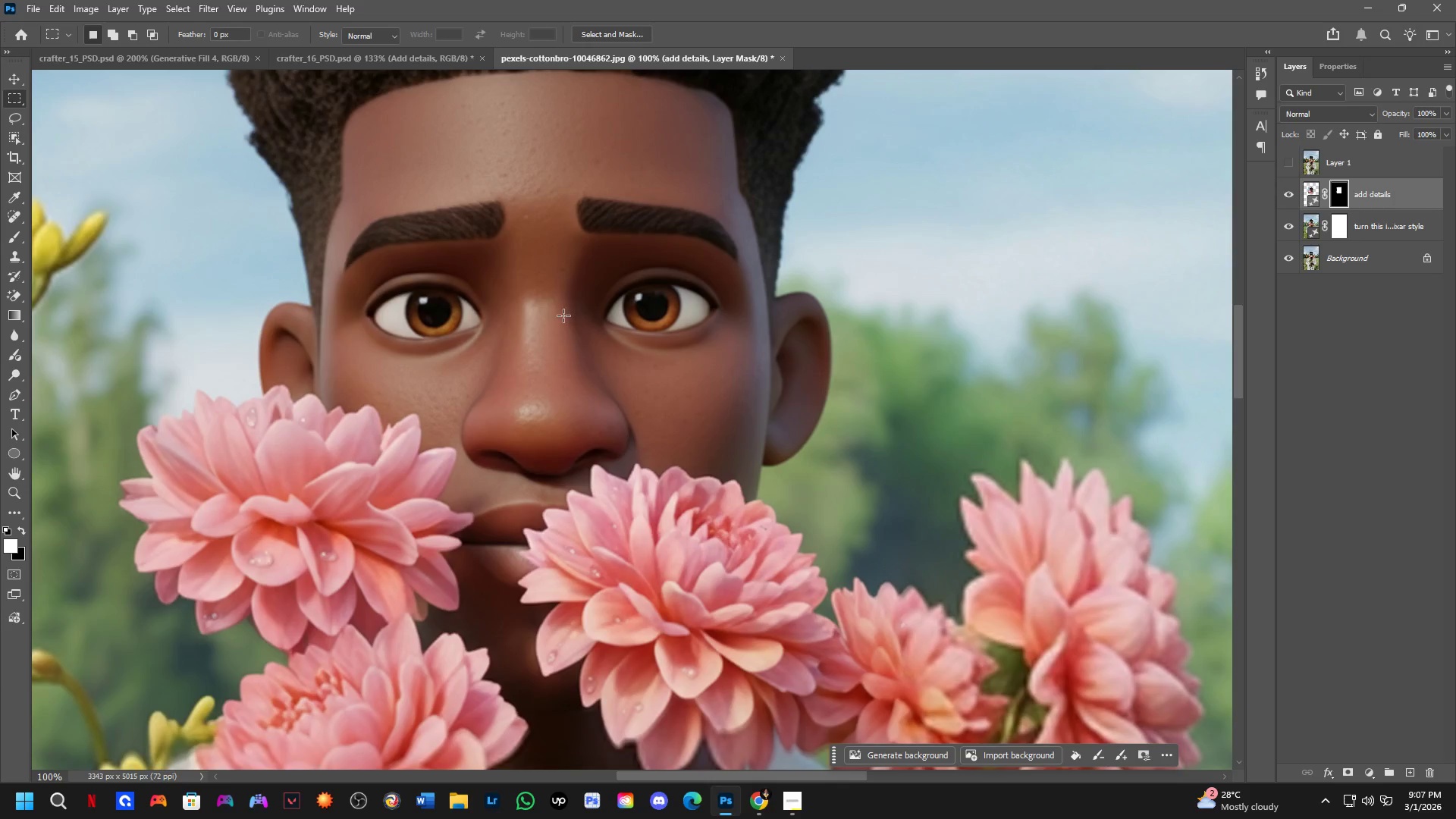 
hold_key(key=Space, duration=0.69)
 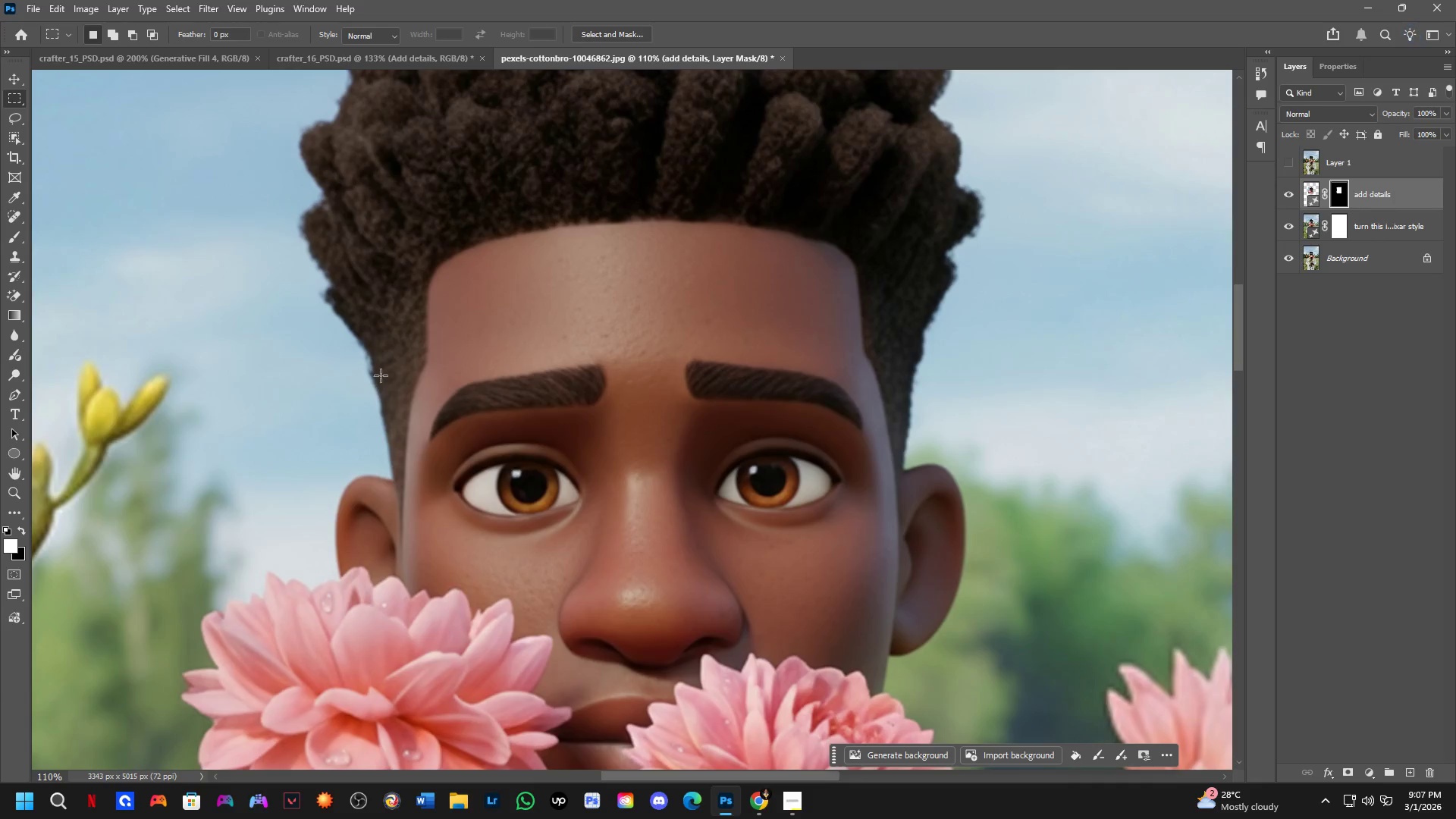 
scroll: coordinate [566, 322], scroll_direction: up, amount: 5.0
 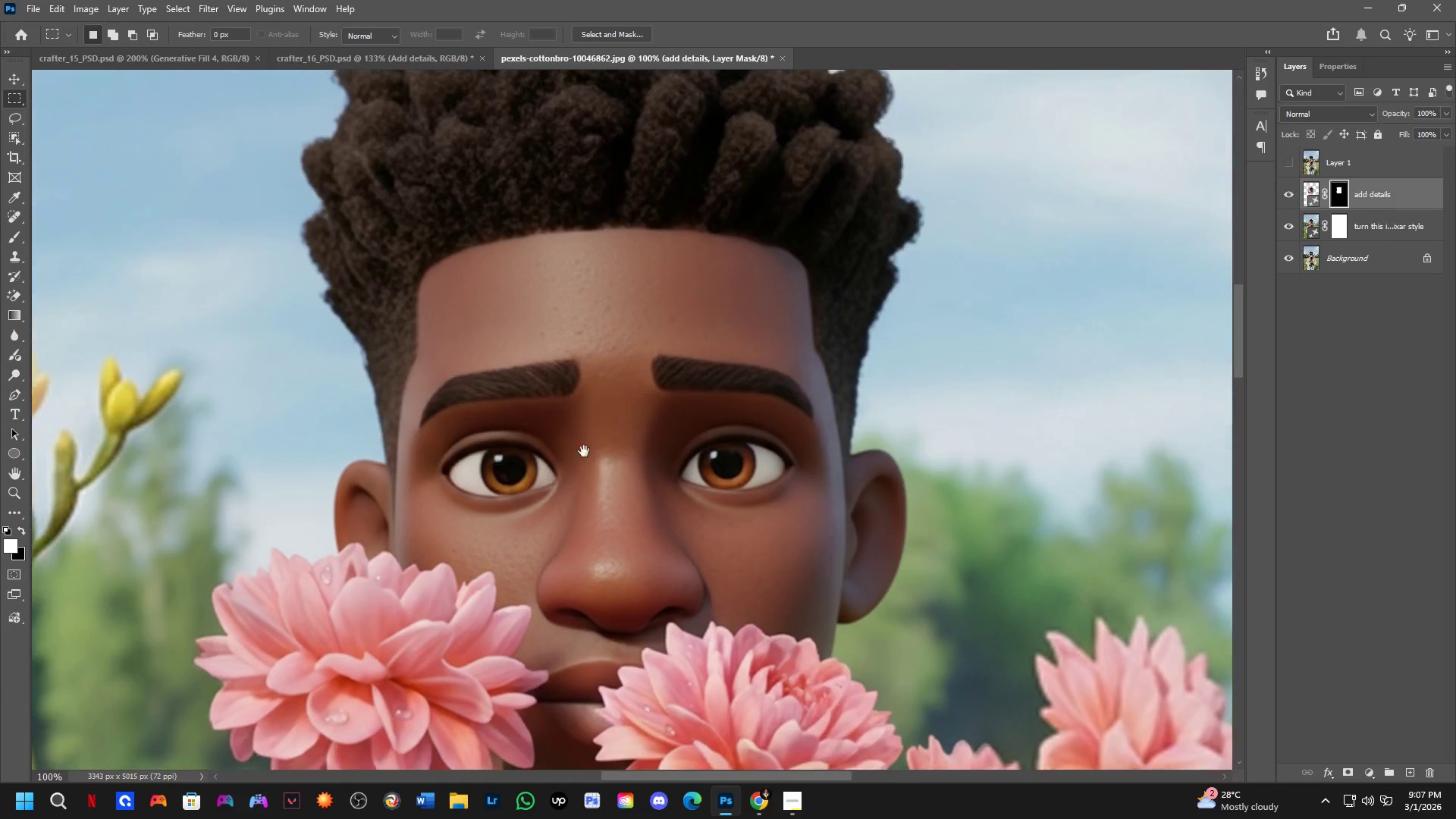 
left_click_drag(start_coordinate=[504, 288], to_coordinate=[585, 453])
 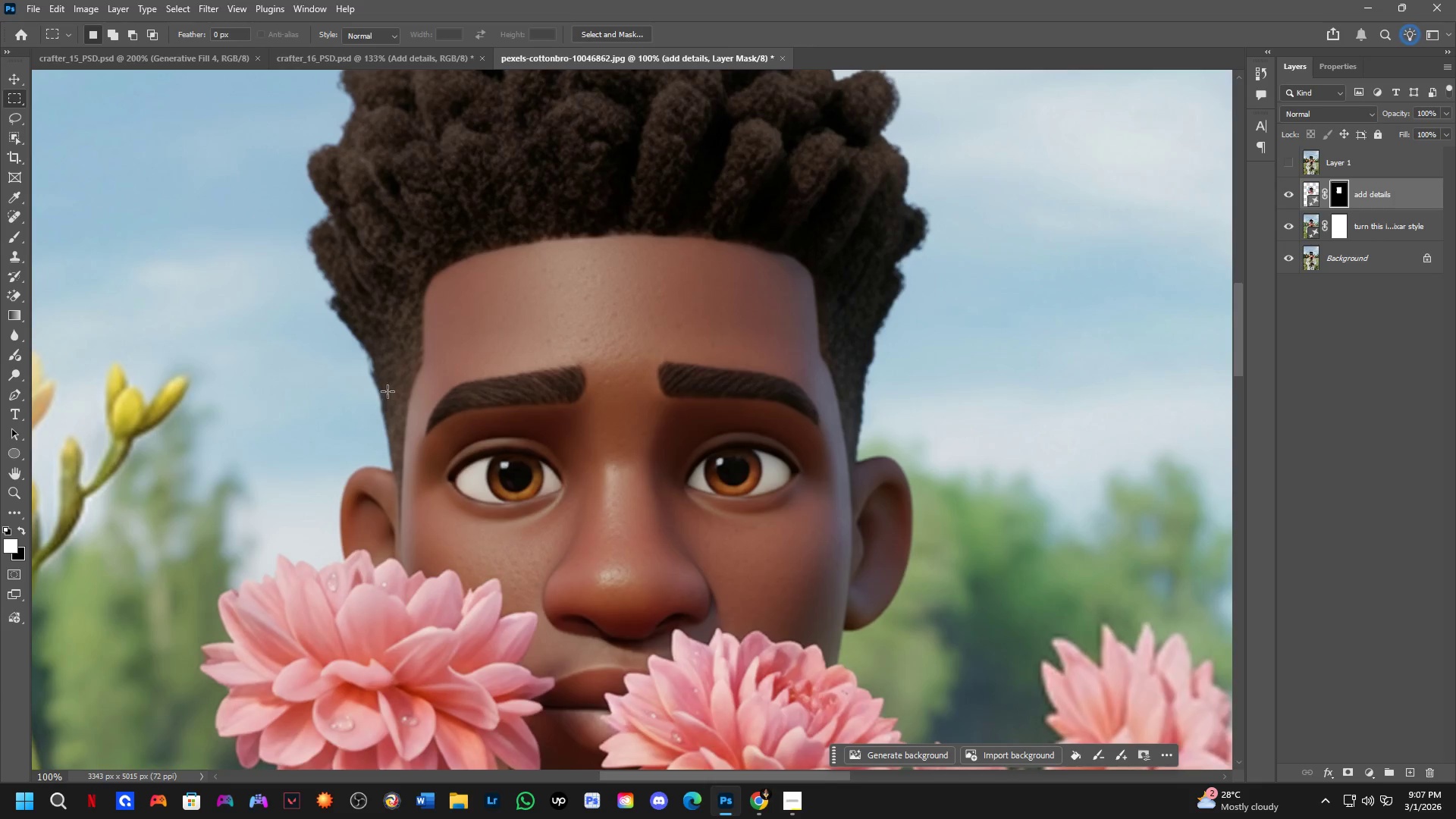 
scroll: coordinate [381, 384], scroll_direction: up, amount: 1.0
 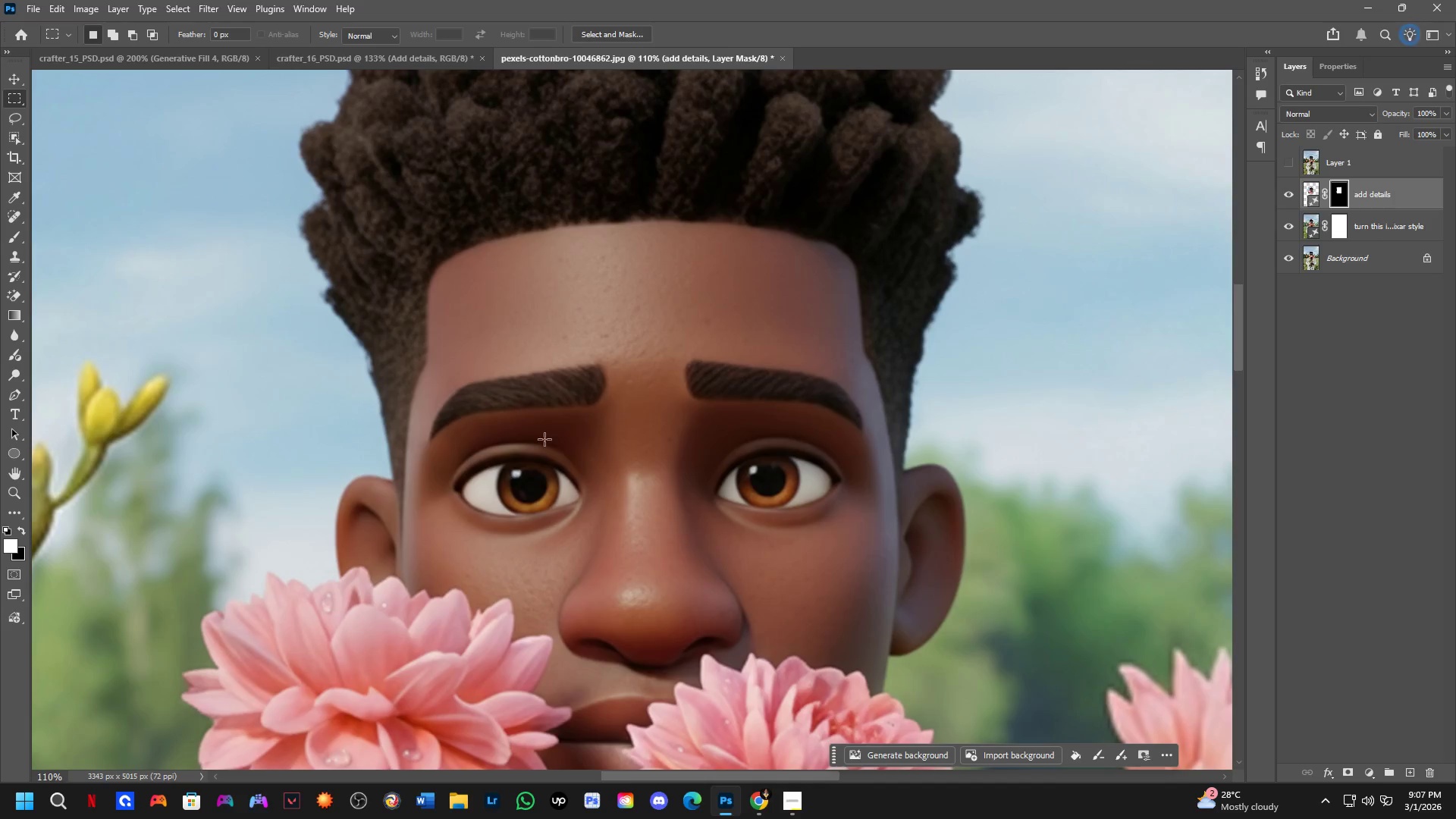 
key(Shift+ShiftLeft)
 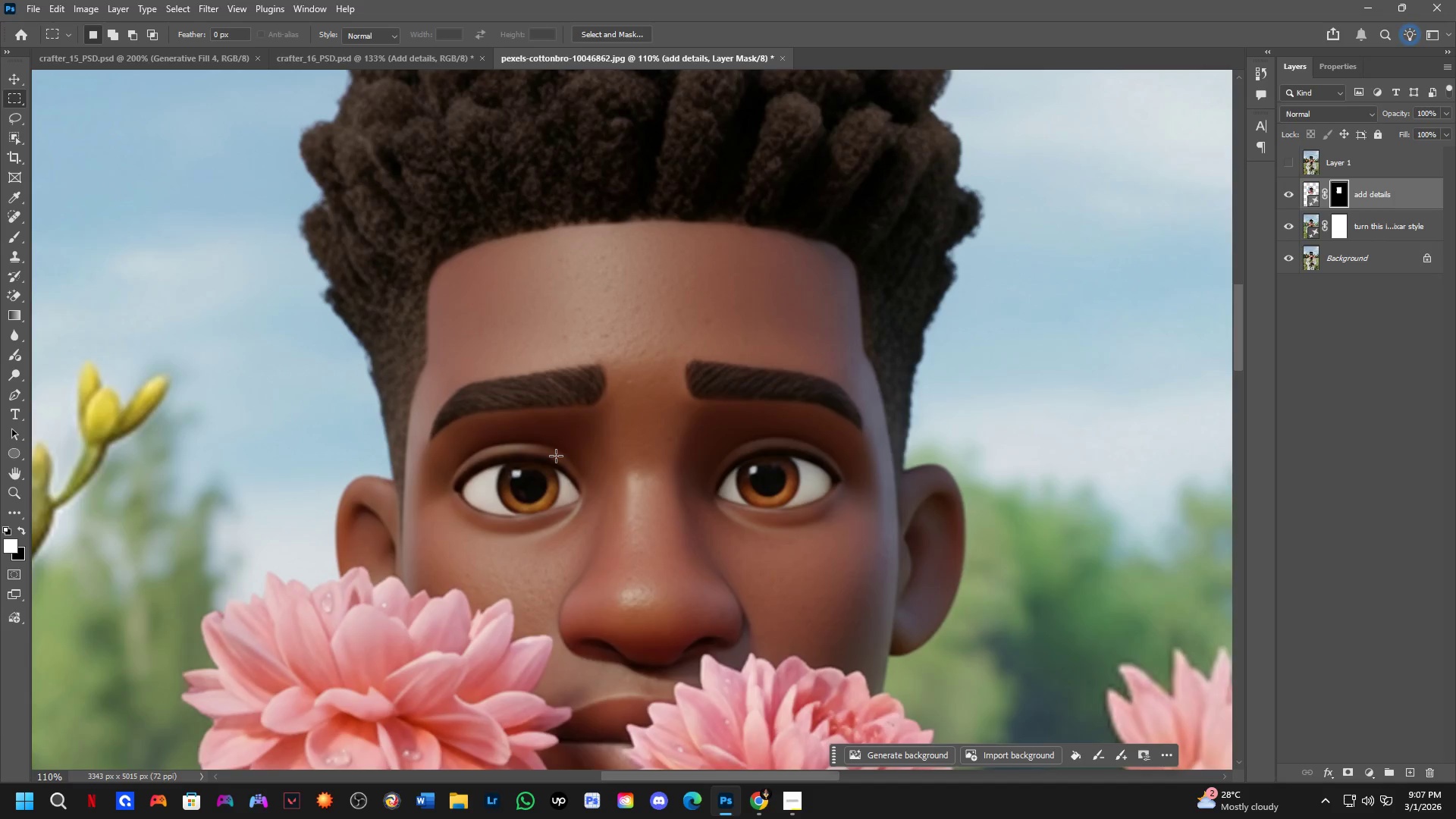 
scroll: coordinate [556, 456], scroll_direction: up, amount: 3.0
 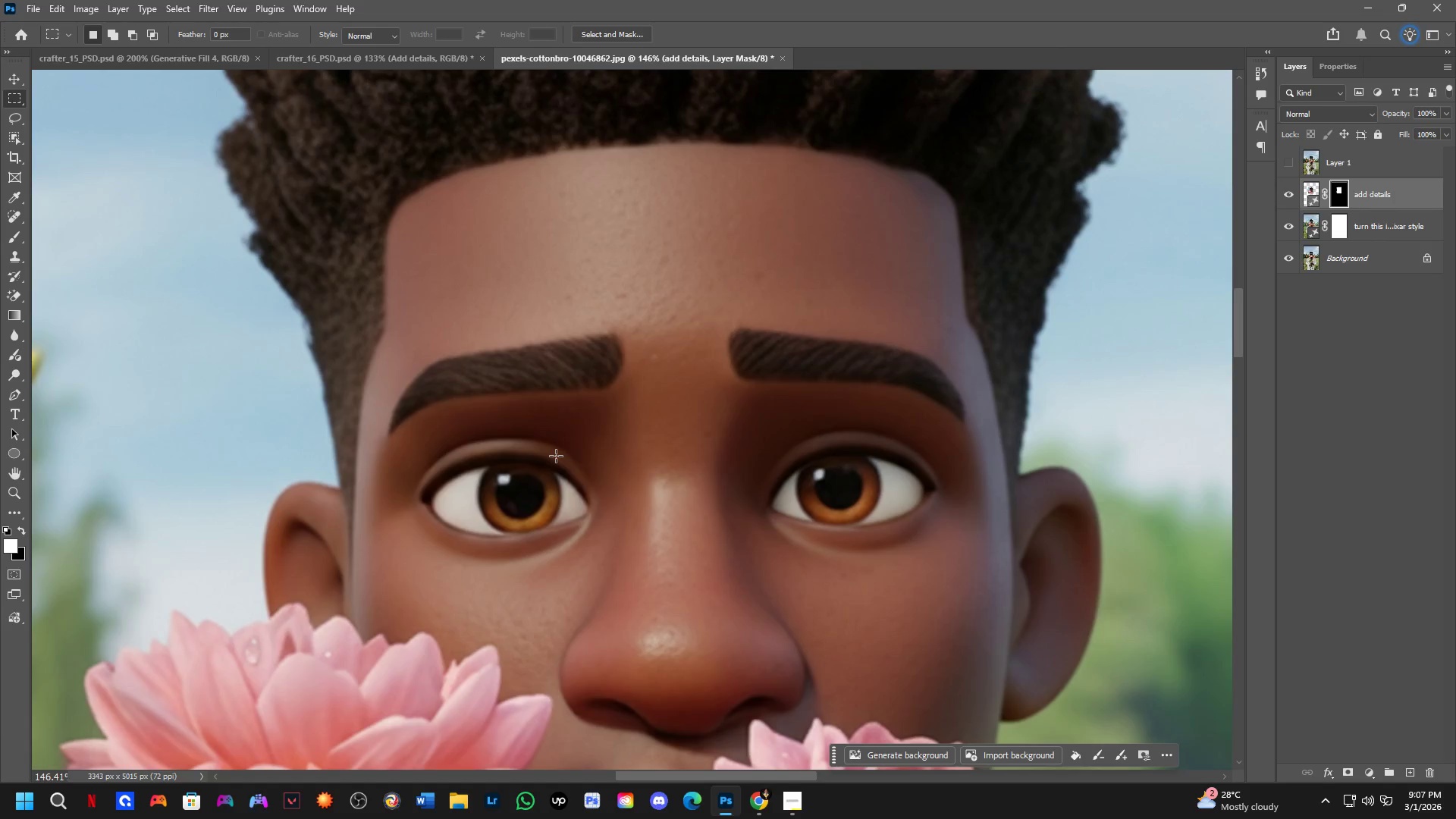 
key(B)
 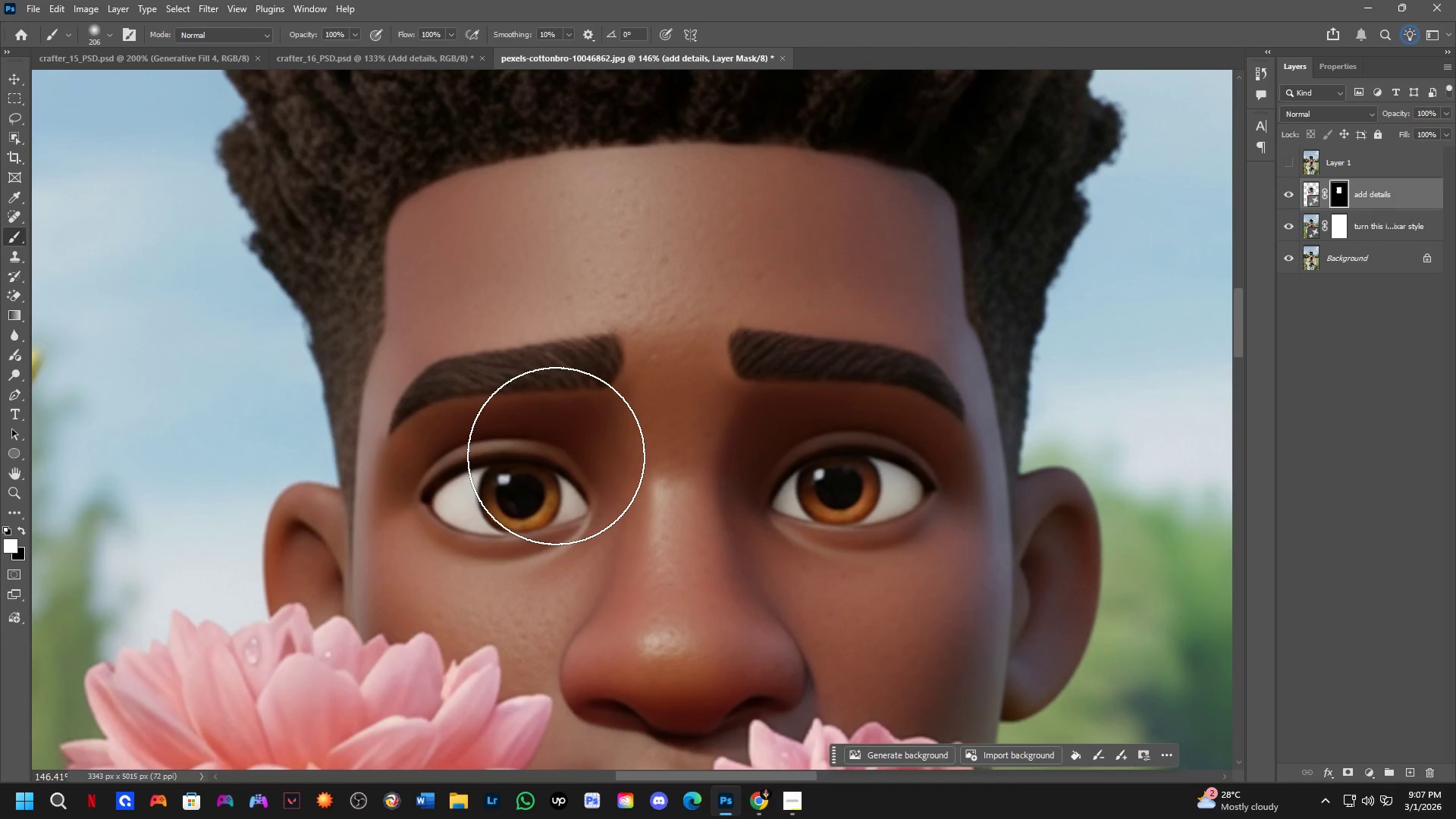 
hold_key(key=Space, duration=0.72)
 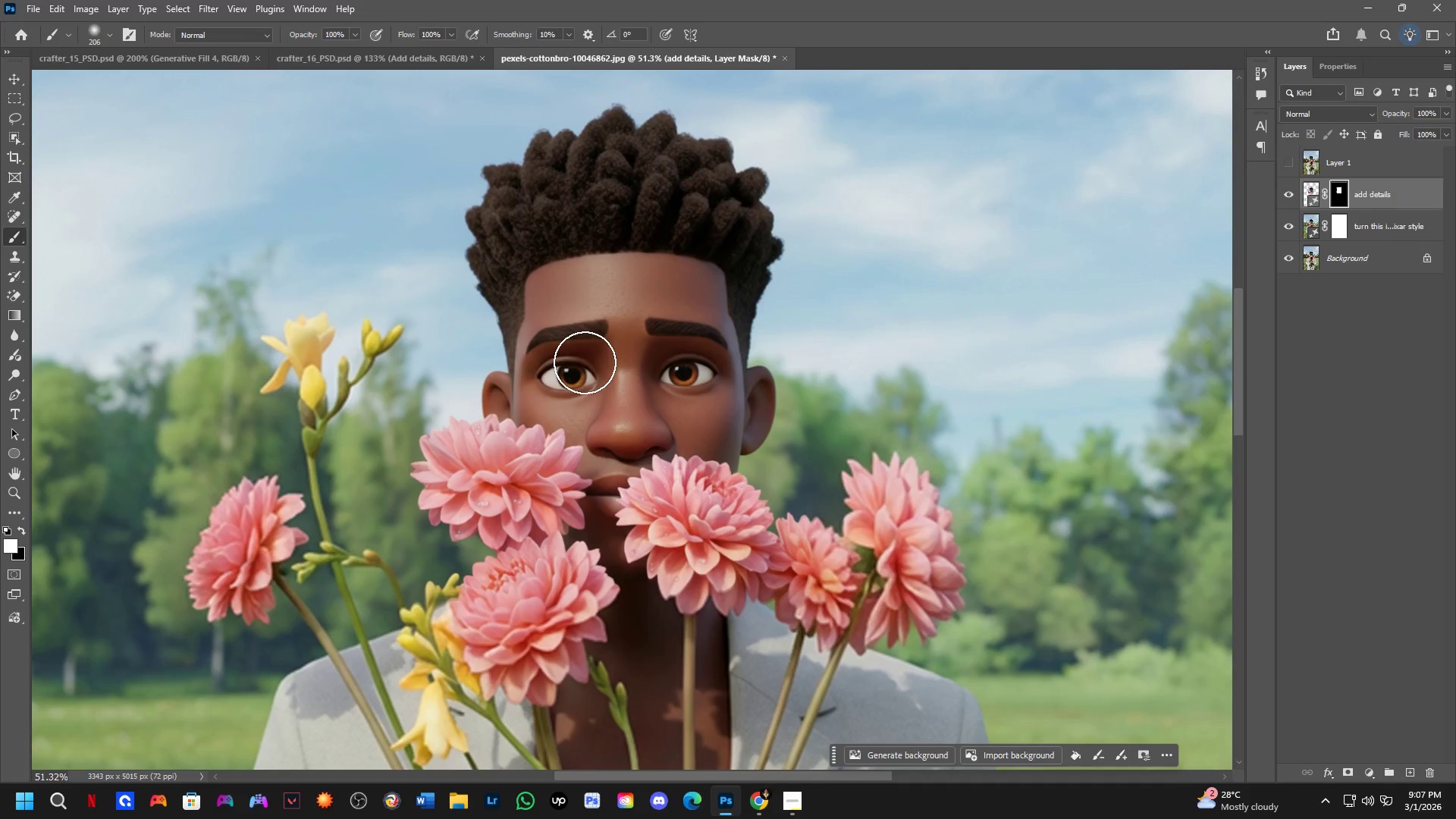 
left_click_drag(start_coordinate=[556, 456], to_coordinate=[585, 362])
 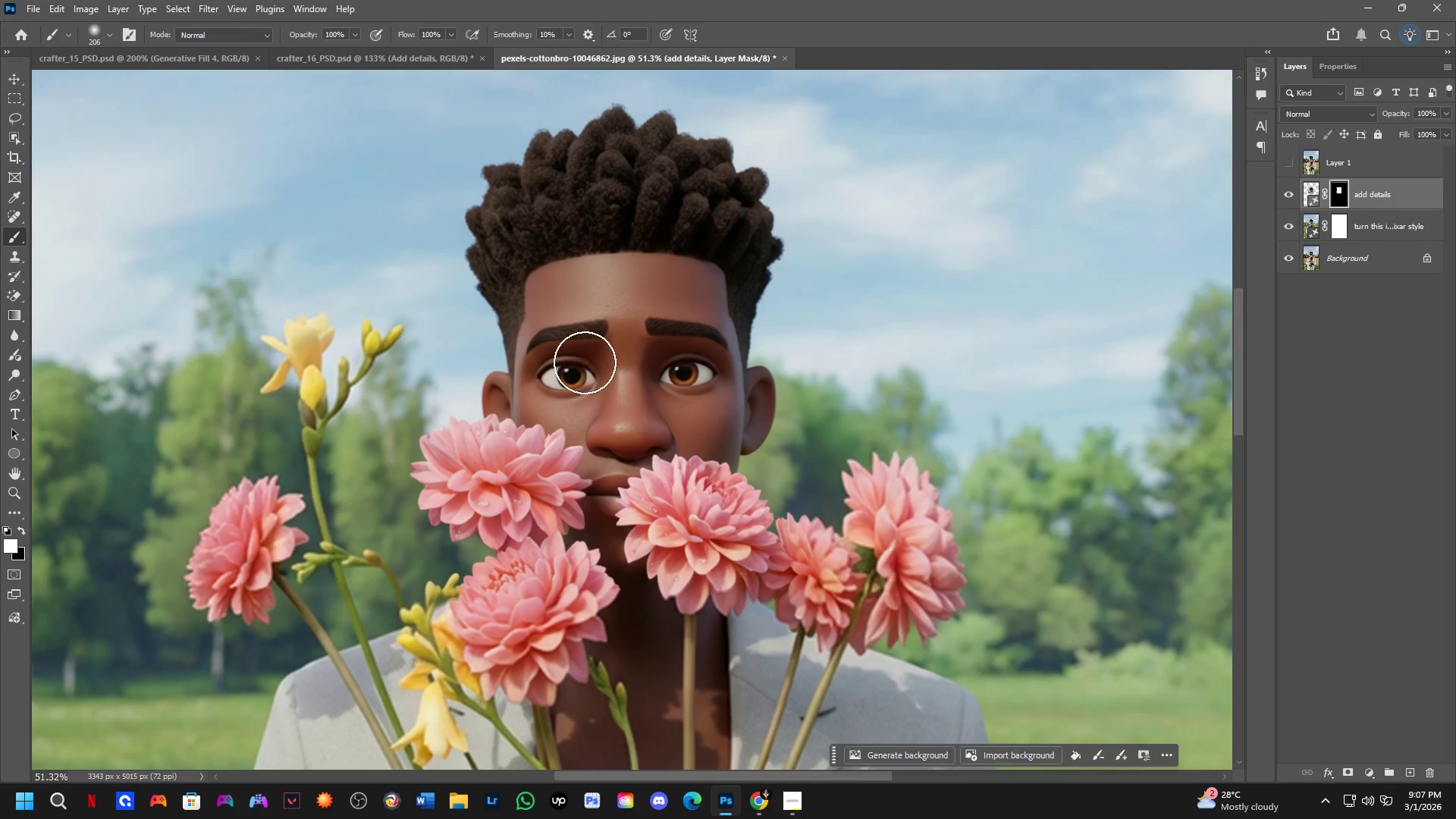 
scroll: coordinate [556, 456], scroll_direction: down, amount: 11.0
 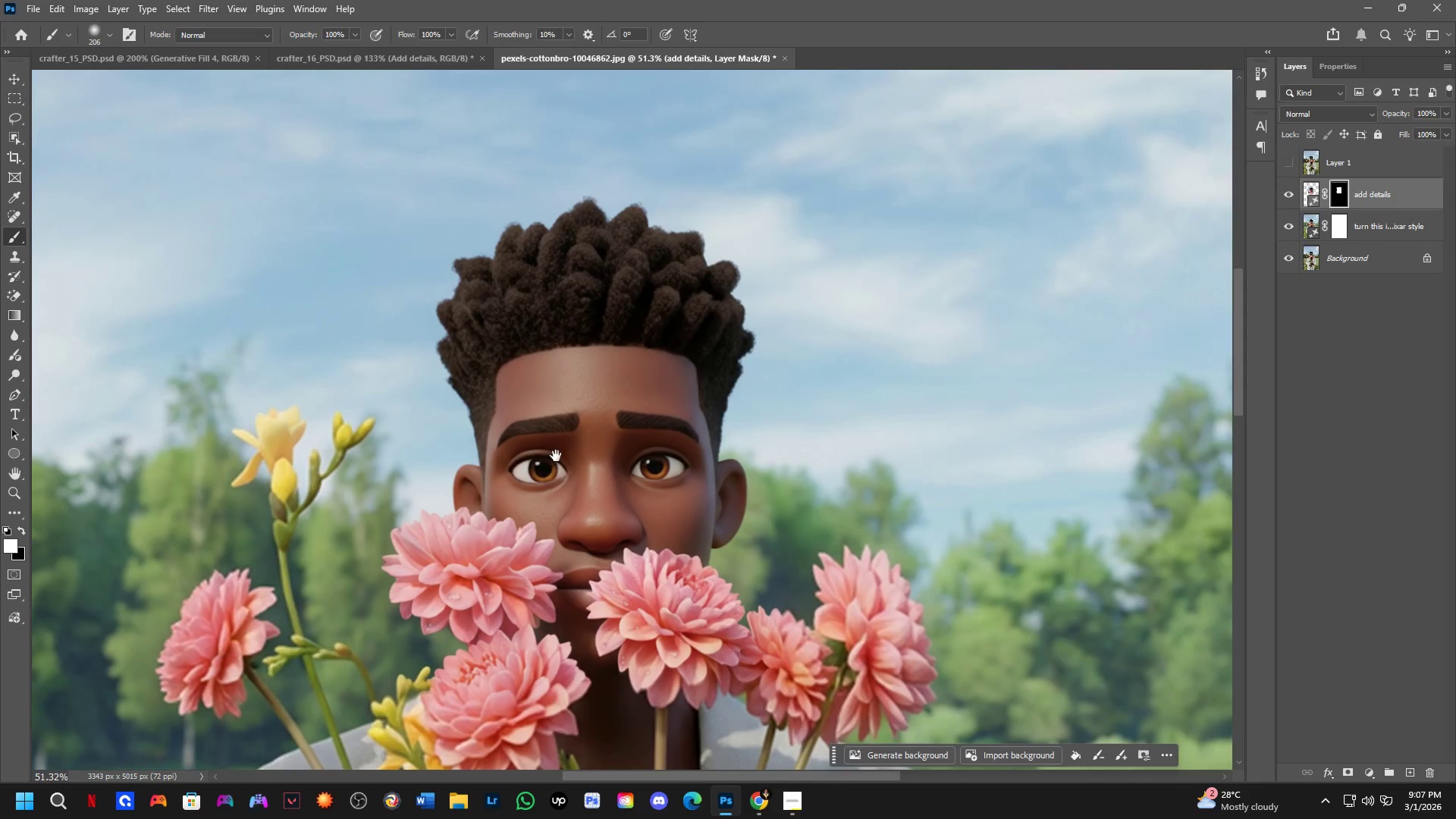 
hold_key(key=Space, duration=1.48)
 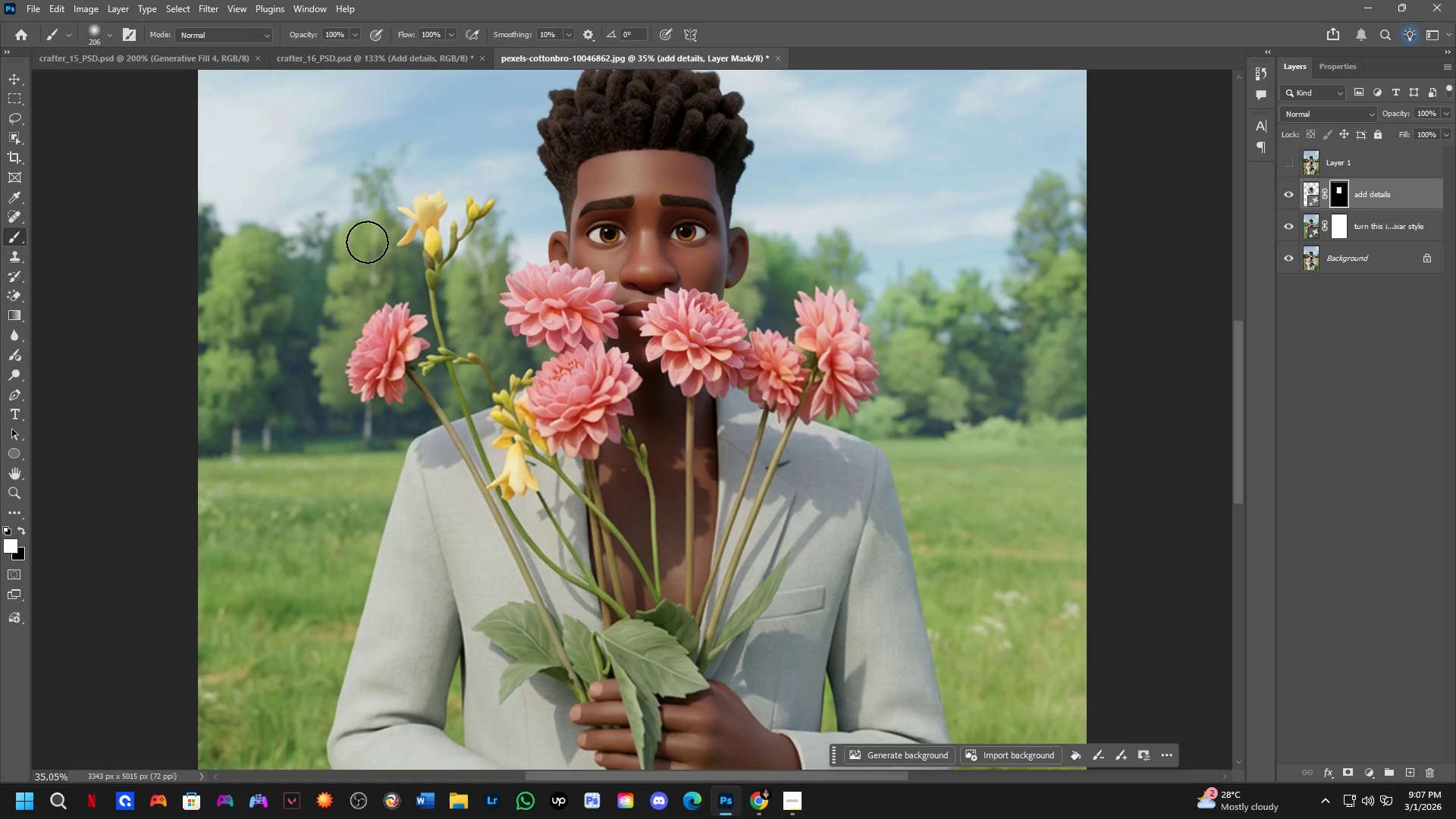 
scroll: coordinate [585, 362], scroll_direction: down, amount: 4.0
 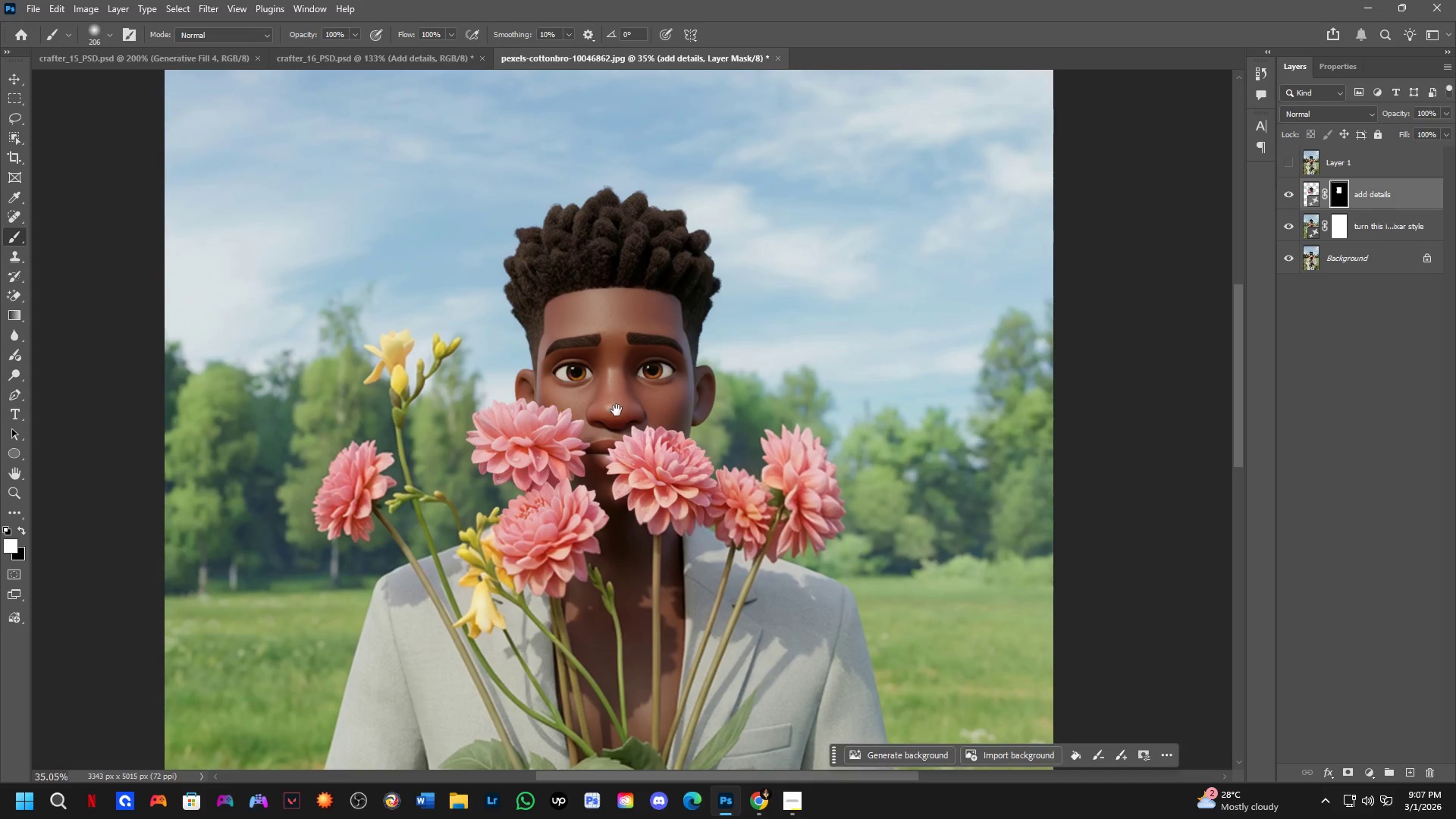 
left_click_drag(start_coordinate=[617, 413], to_coordinate=[650, 275])
 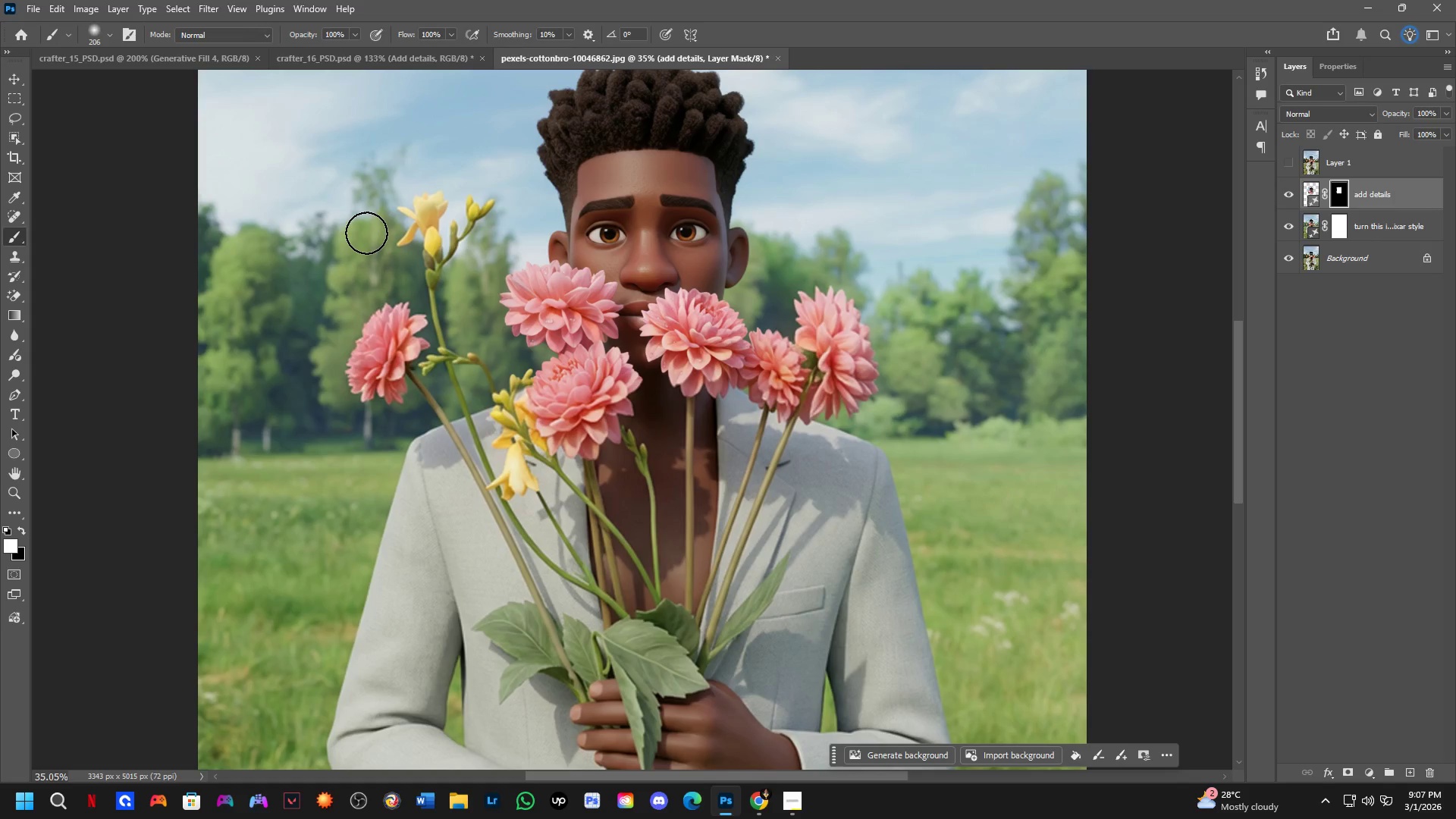 
key(Control+ControlLeft)
 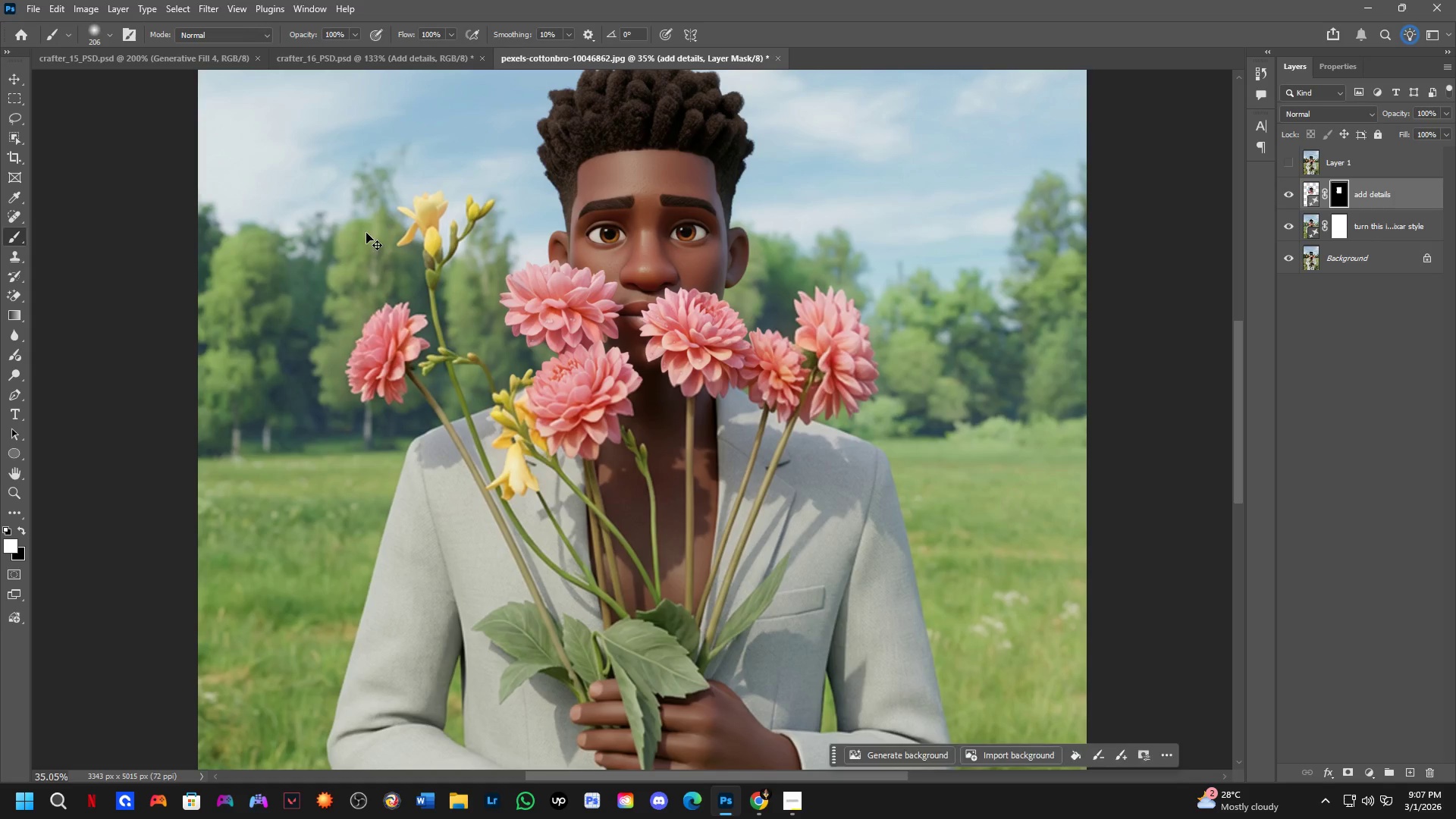 
key(Control+O)
 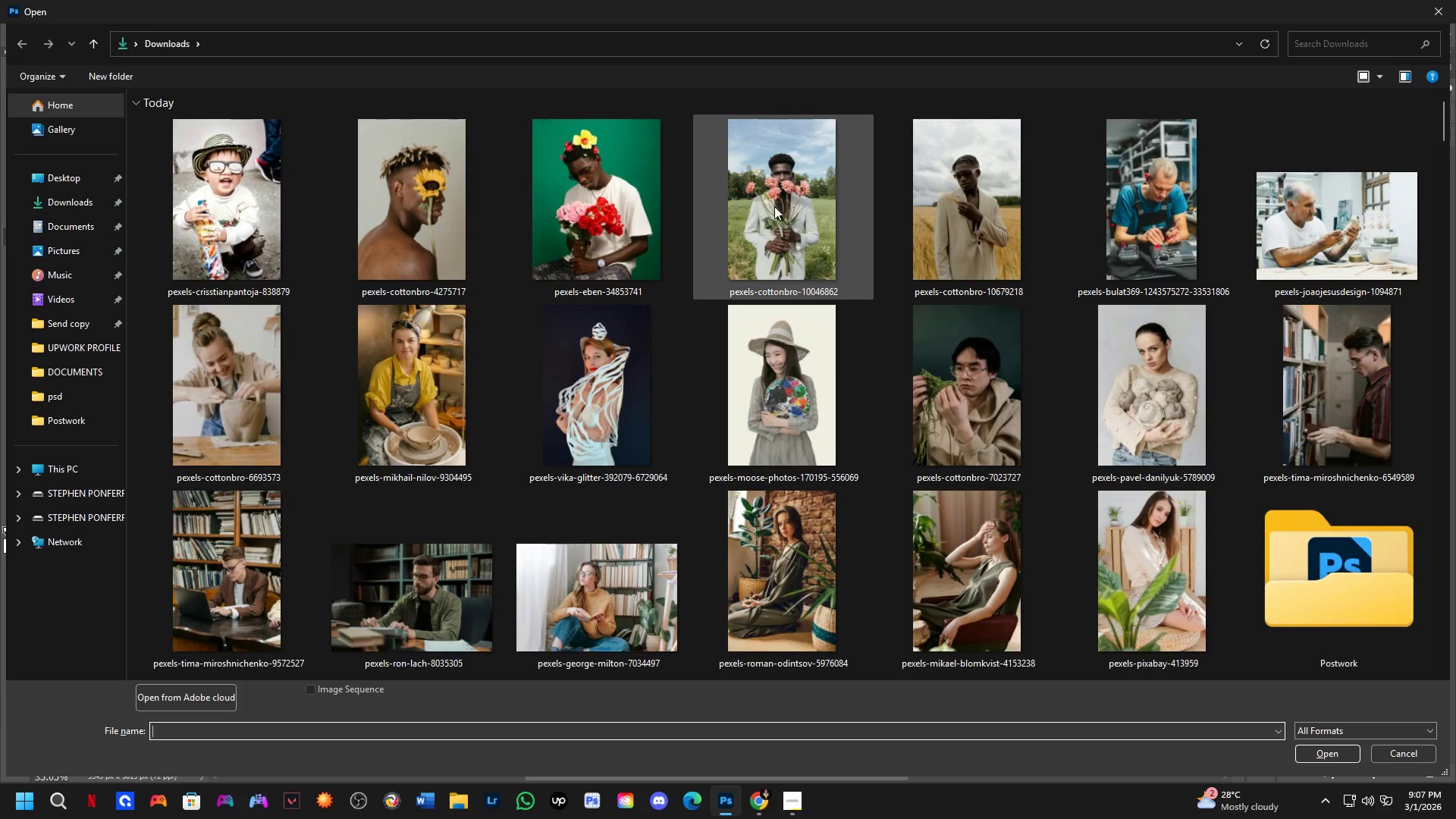 
wait(6.31)
 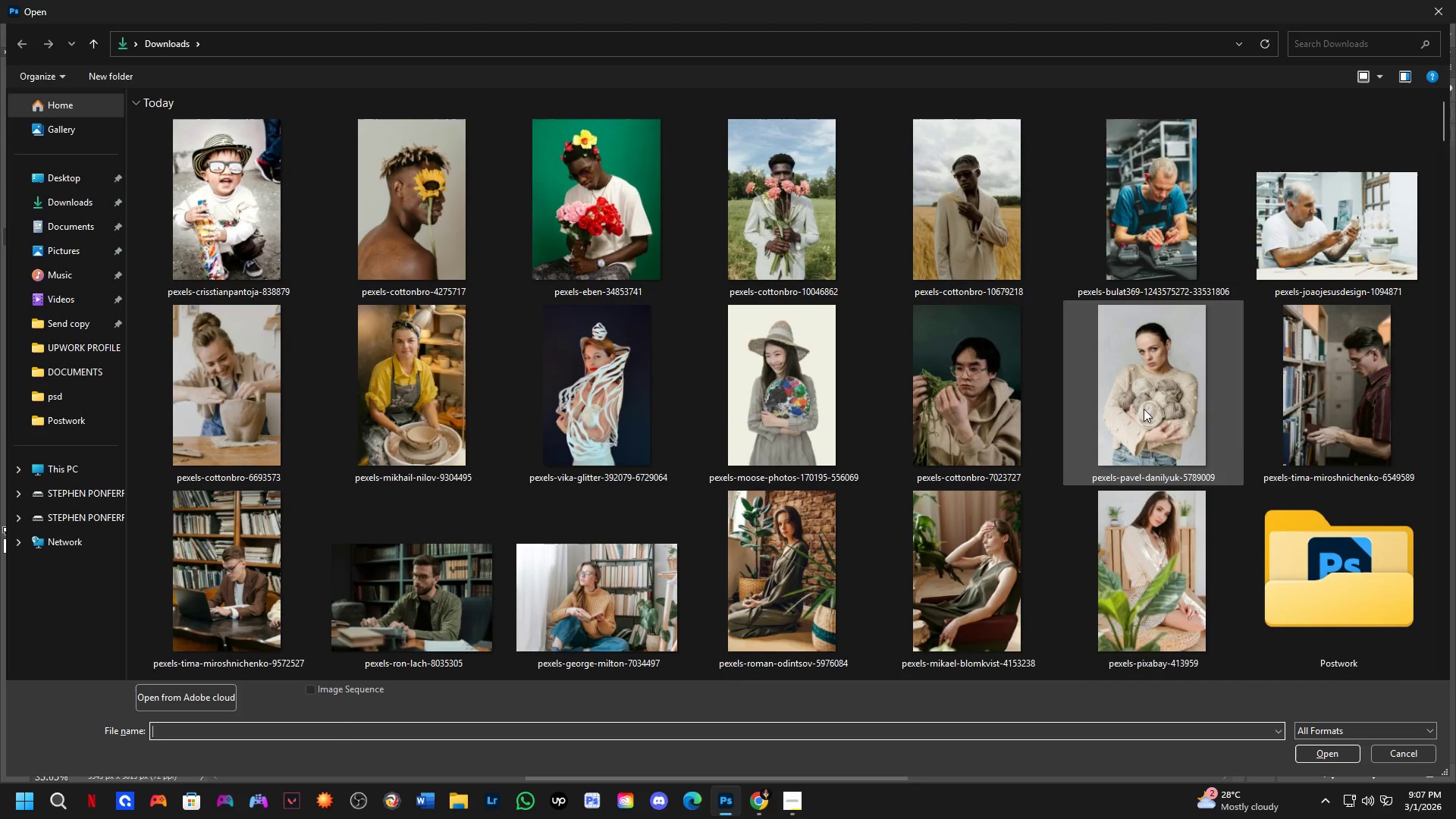 
left_click([604, 202])
 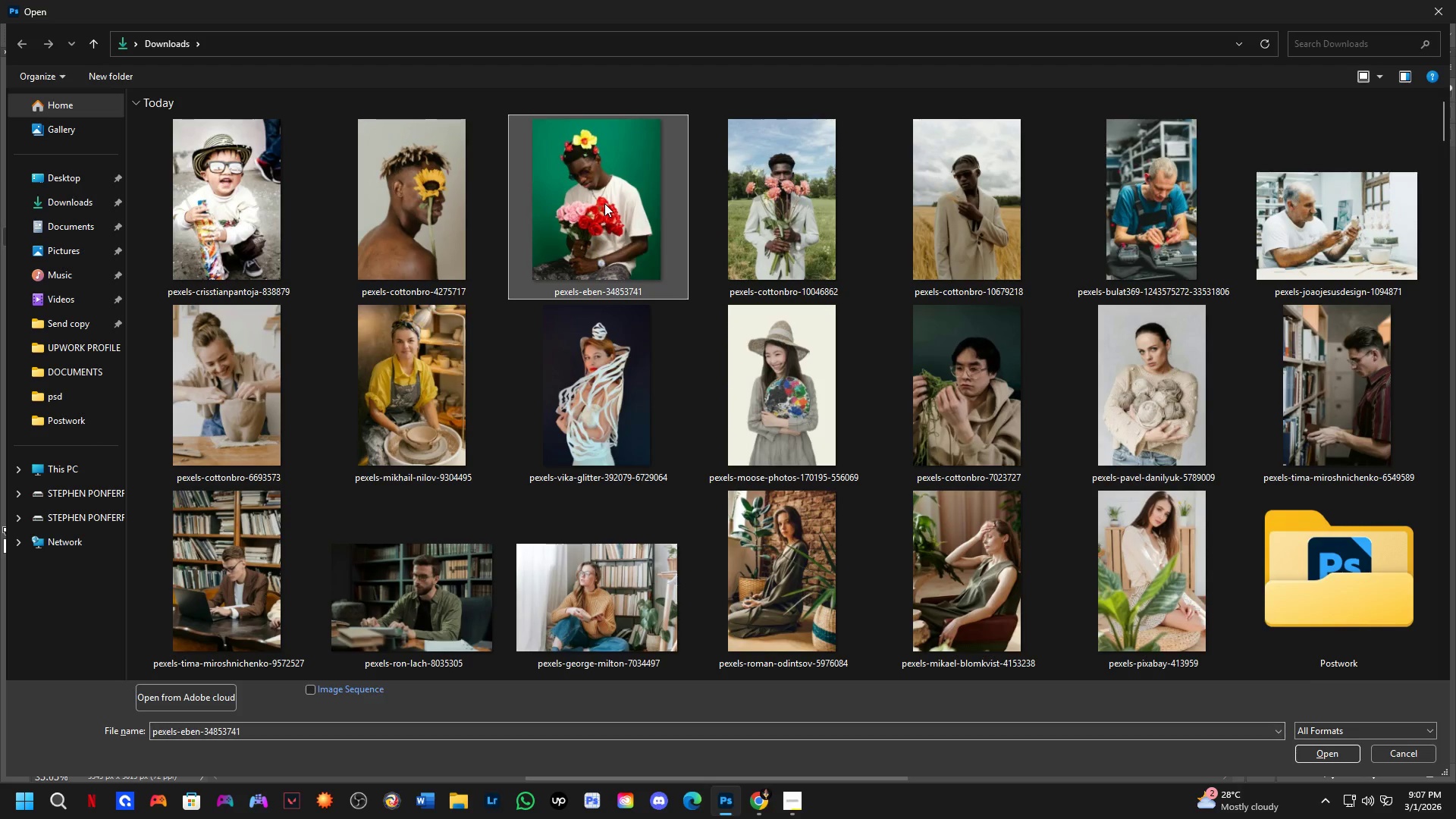 
key(NumpadEnter)
 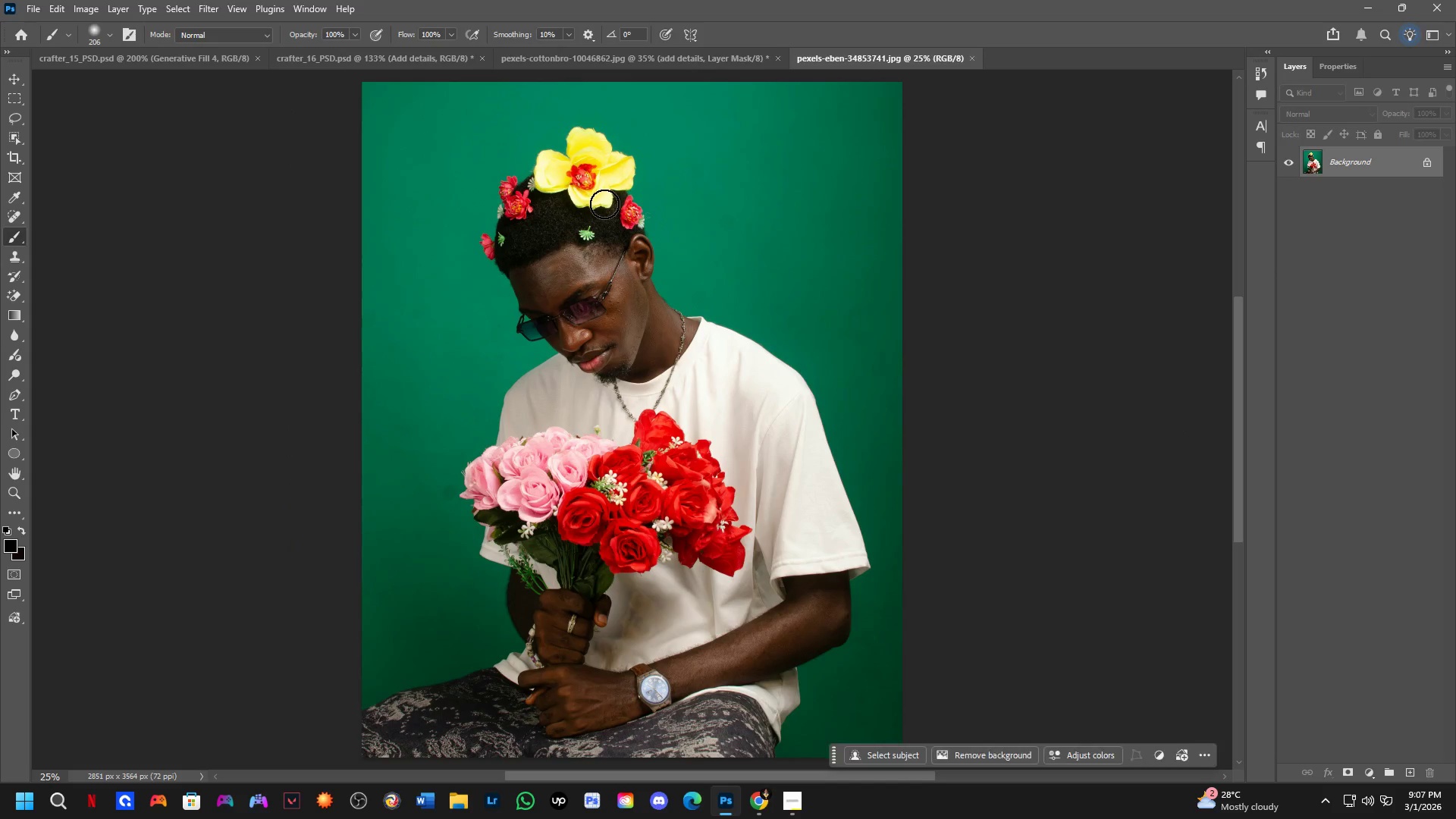 
key(Shift+ShiftLeft)
 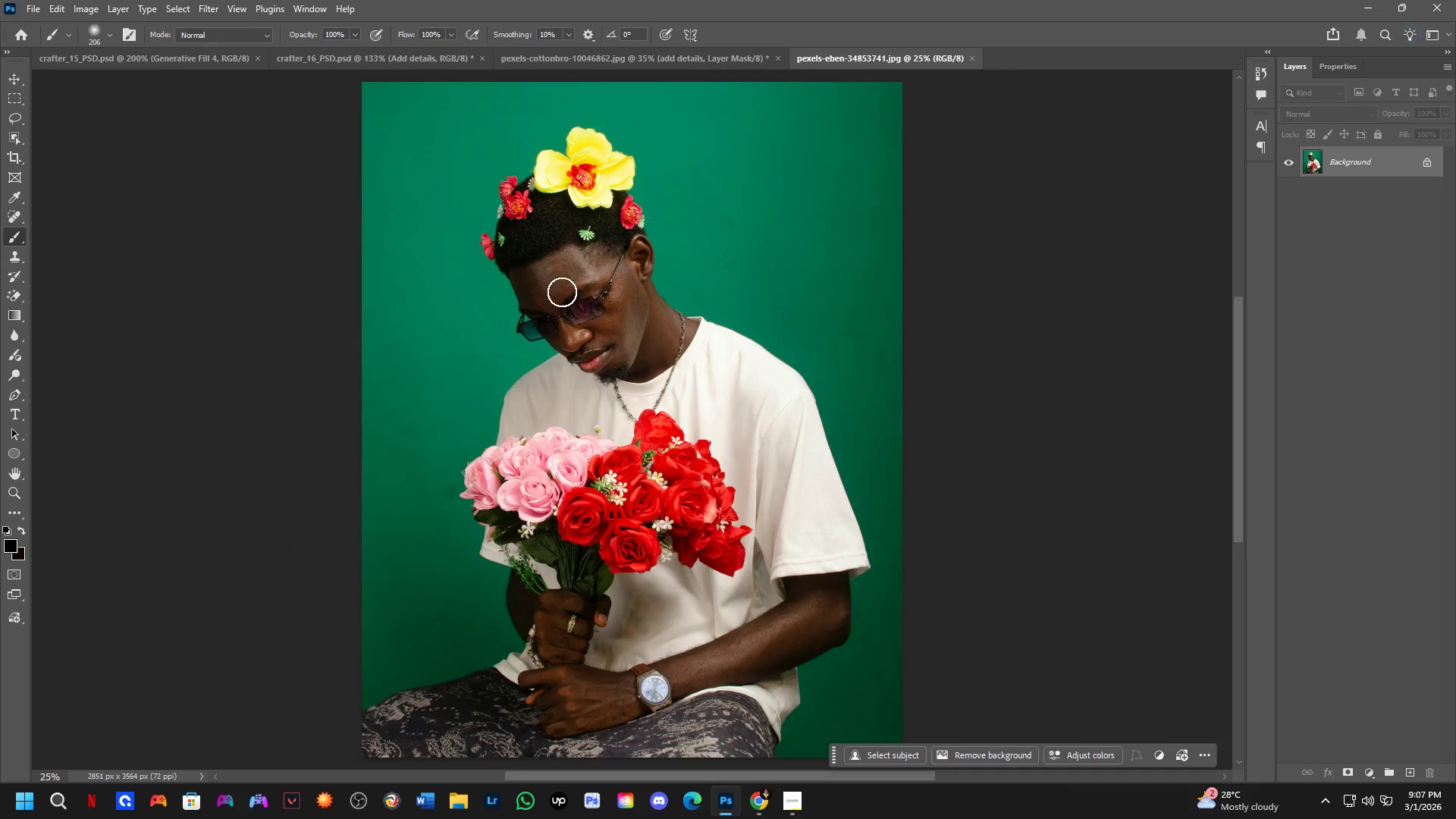 
scroll: coordinate [610, 313], scroll_direction: up, amount: 6.0
 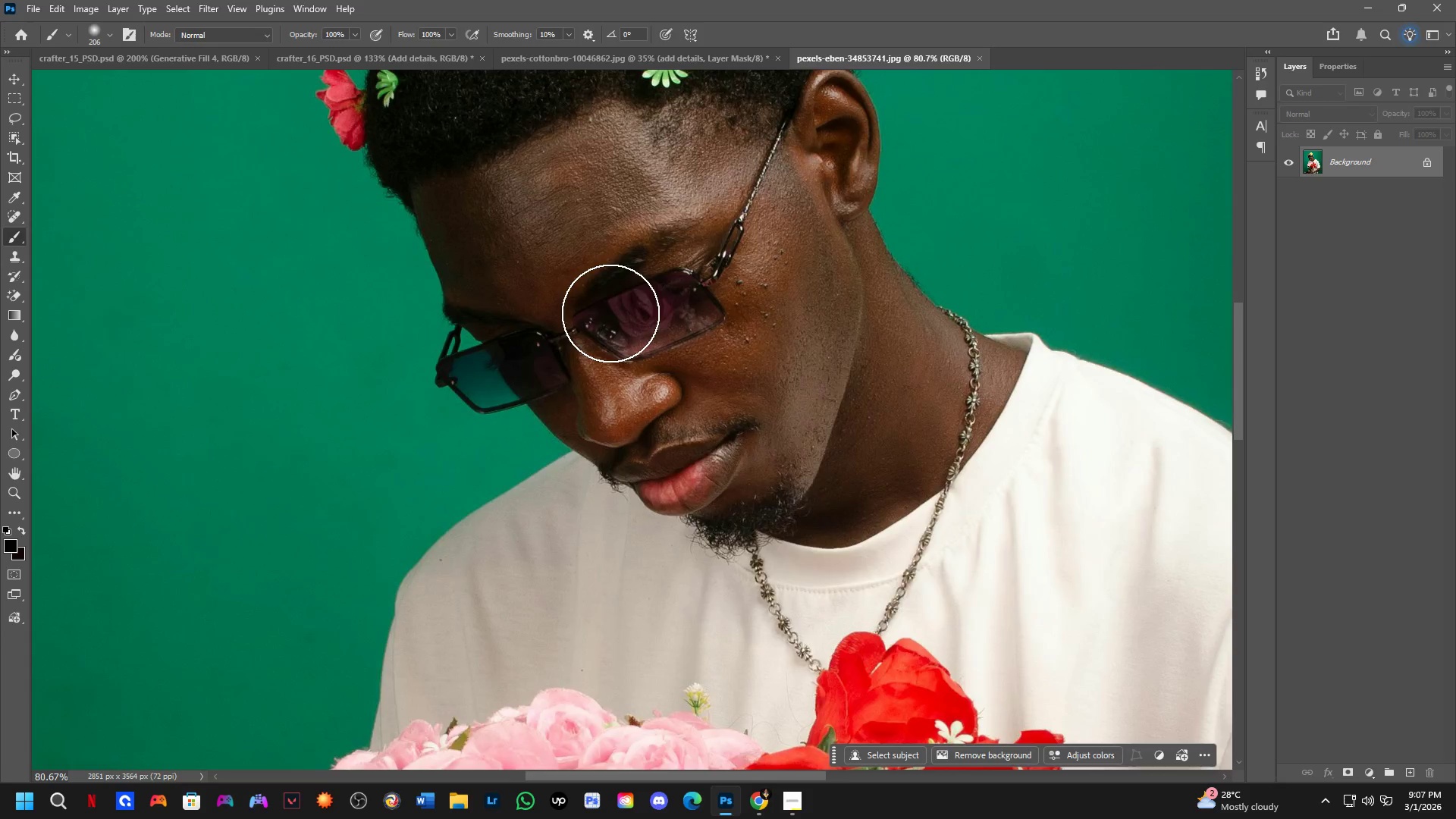 
scroll: coordinate [610, 313], scroll_direction: down, amount: 4.0
 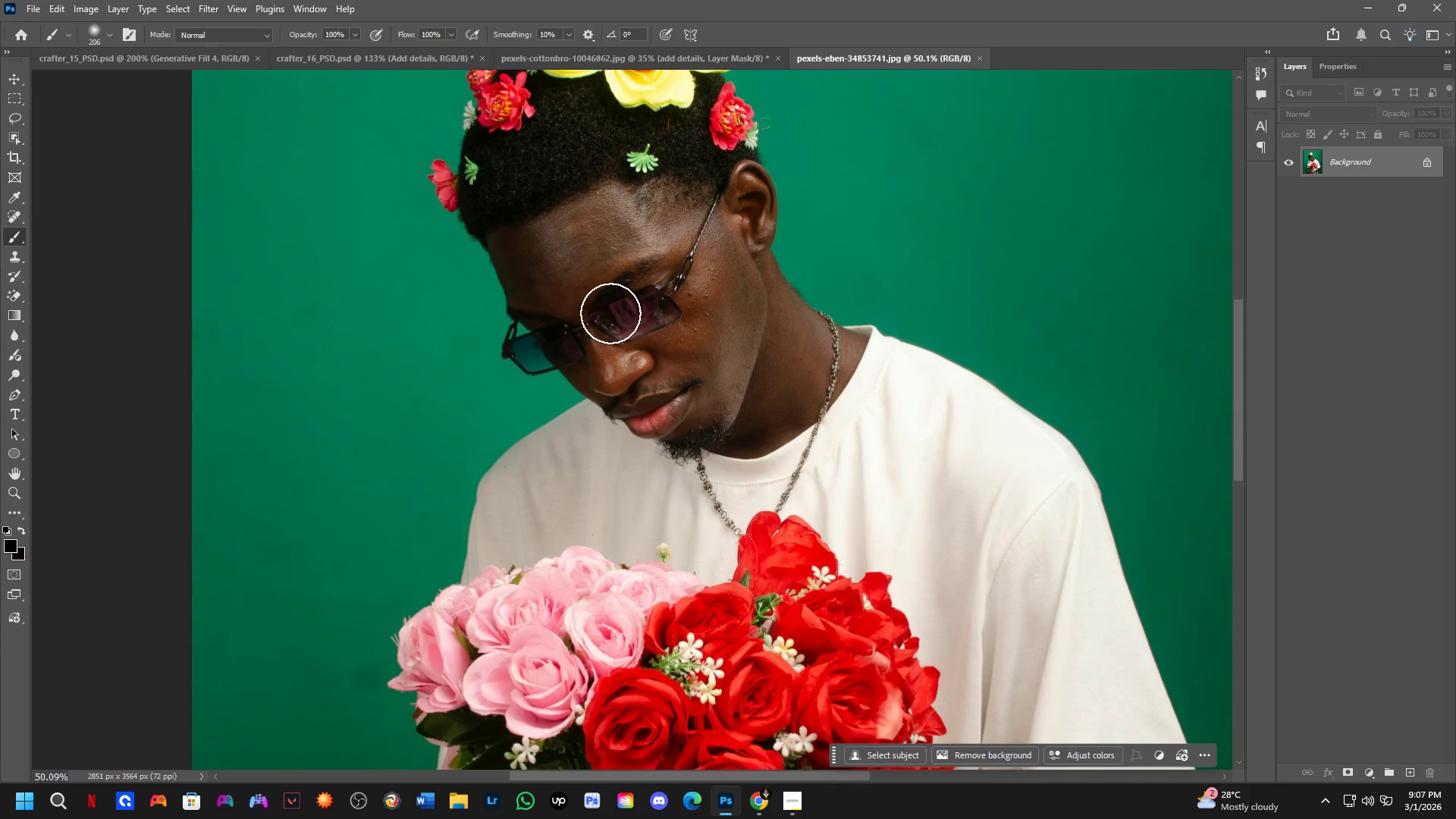 
key(Control+J)
 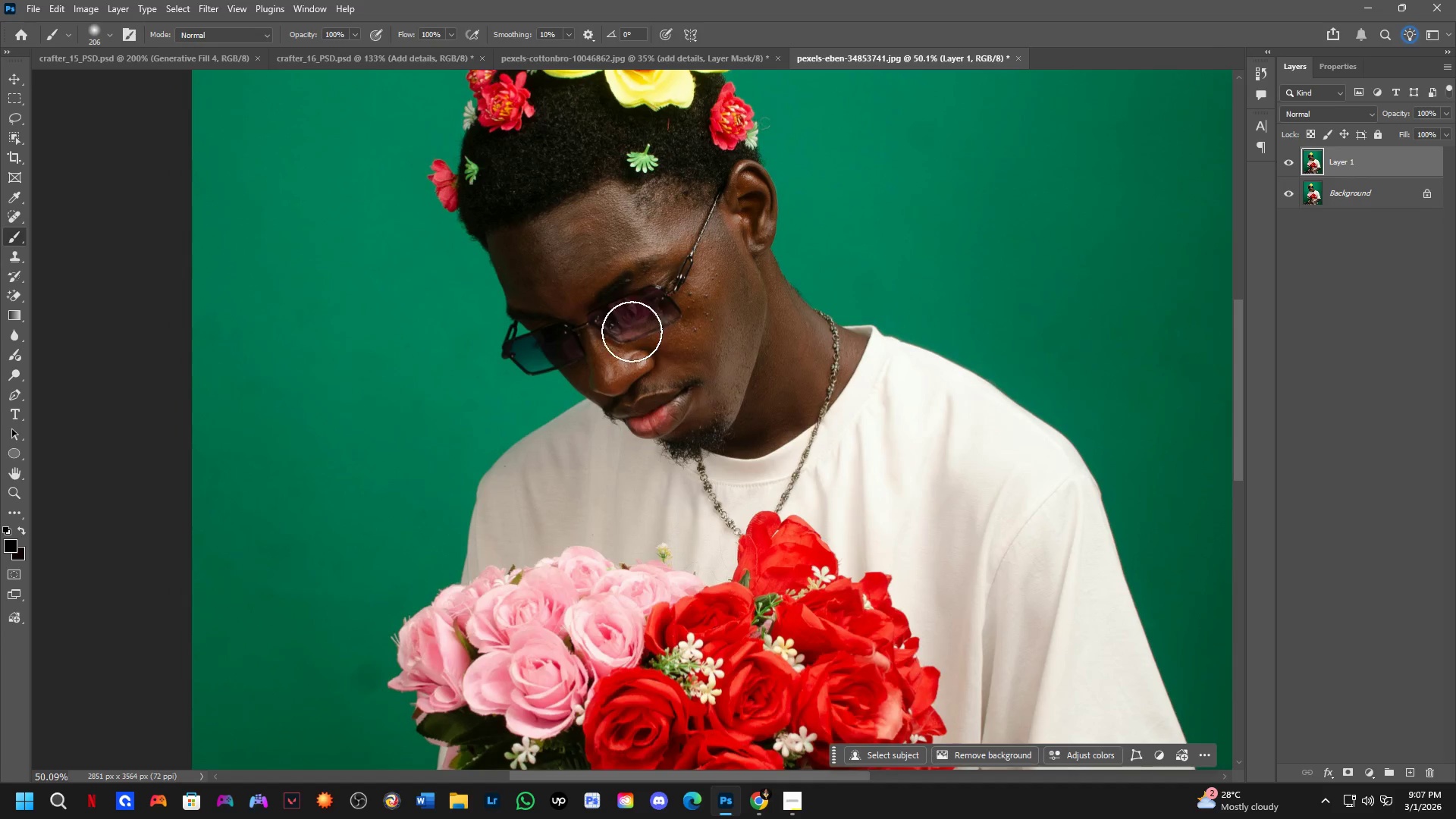 
hold_key(key=Space, duration=0.7)
 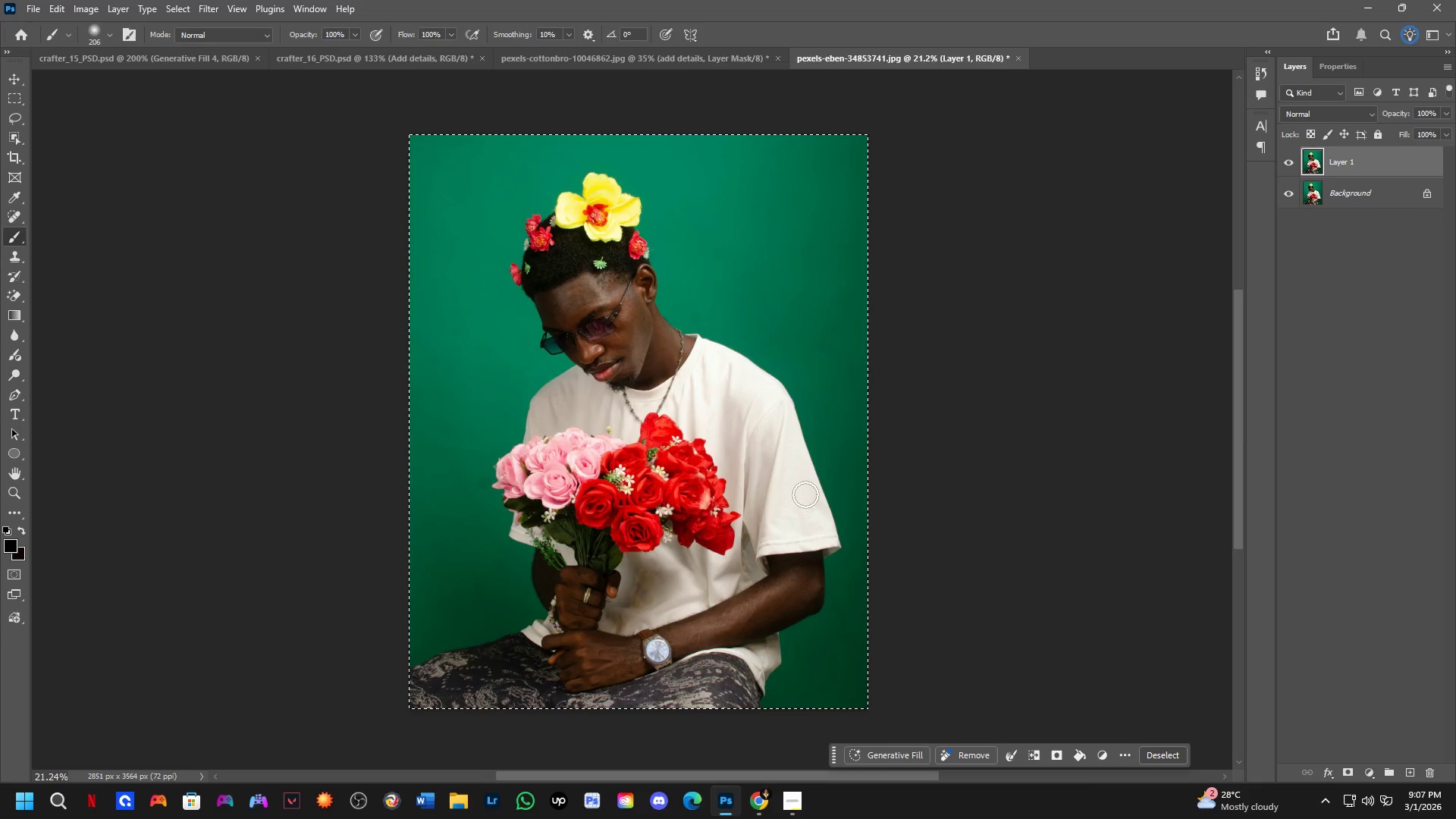 
scroll: coordinate [635, 340], scroll_direction: down, amount: 9.0
 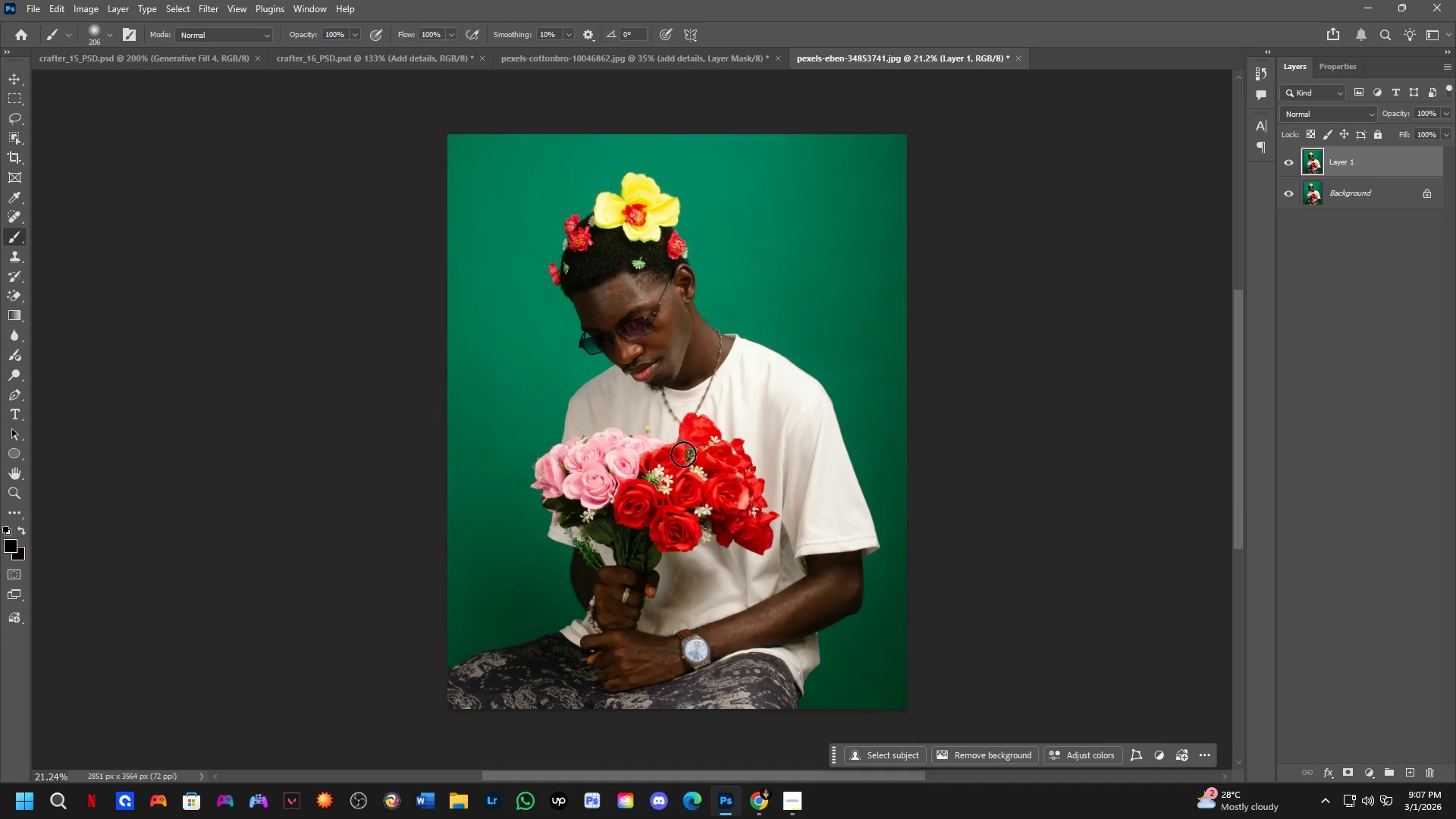 
left_click_drag(start_coordinate=[683, 454], to_coordinate=[645, 454])
 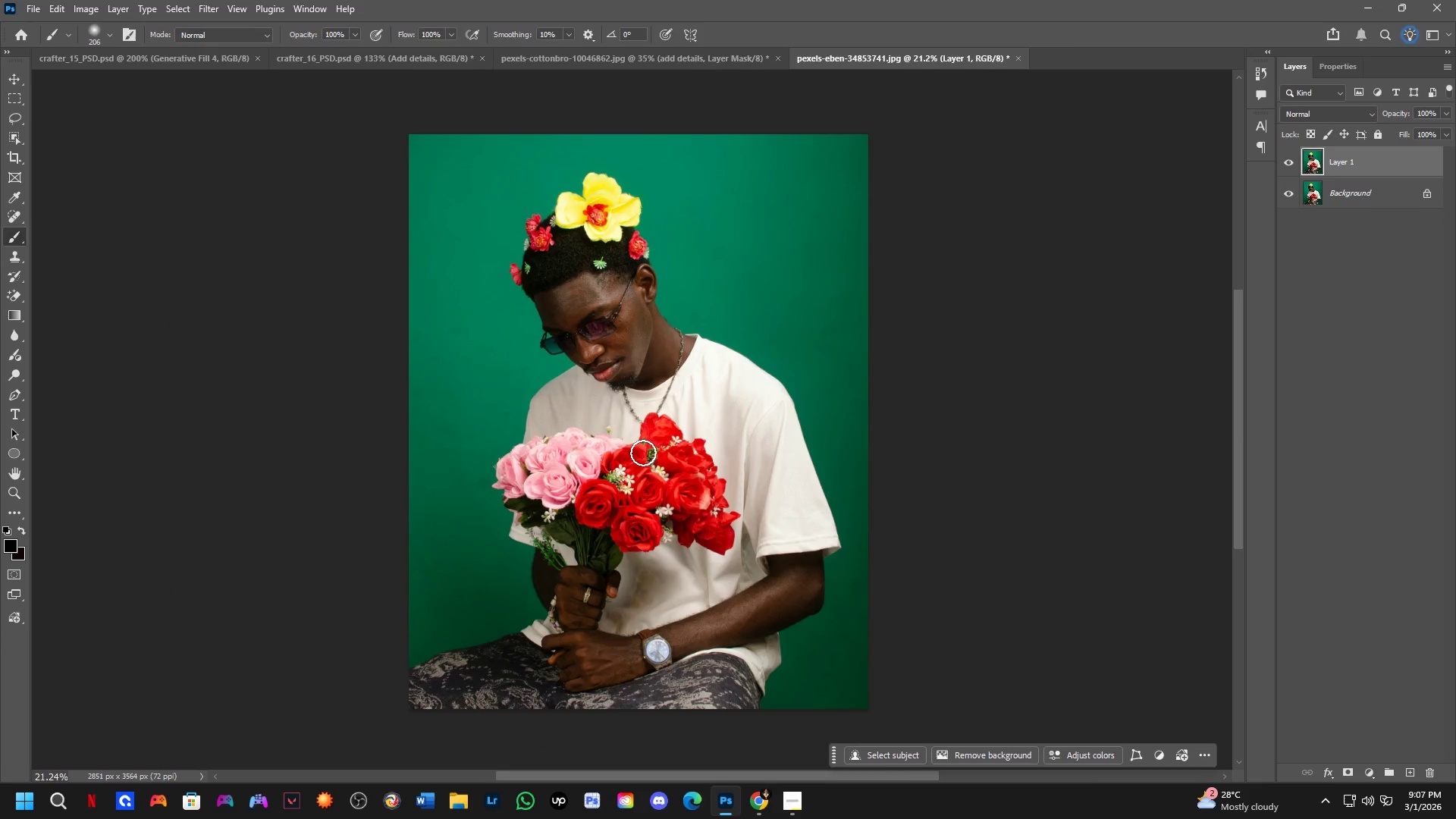 
key(Control+ControlLeft)
 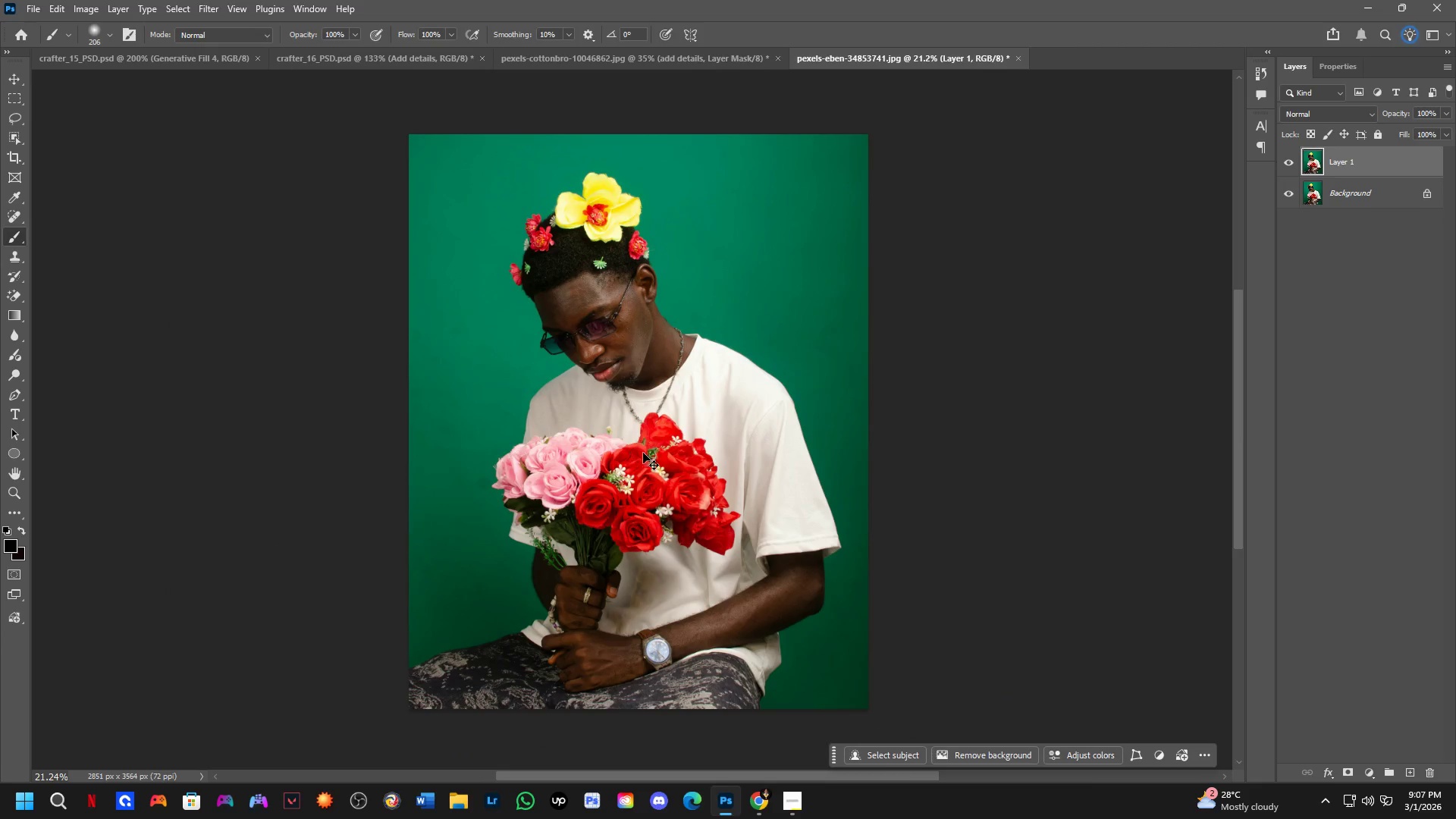 
key(Control+A)
 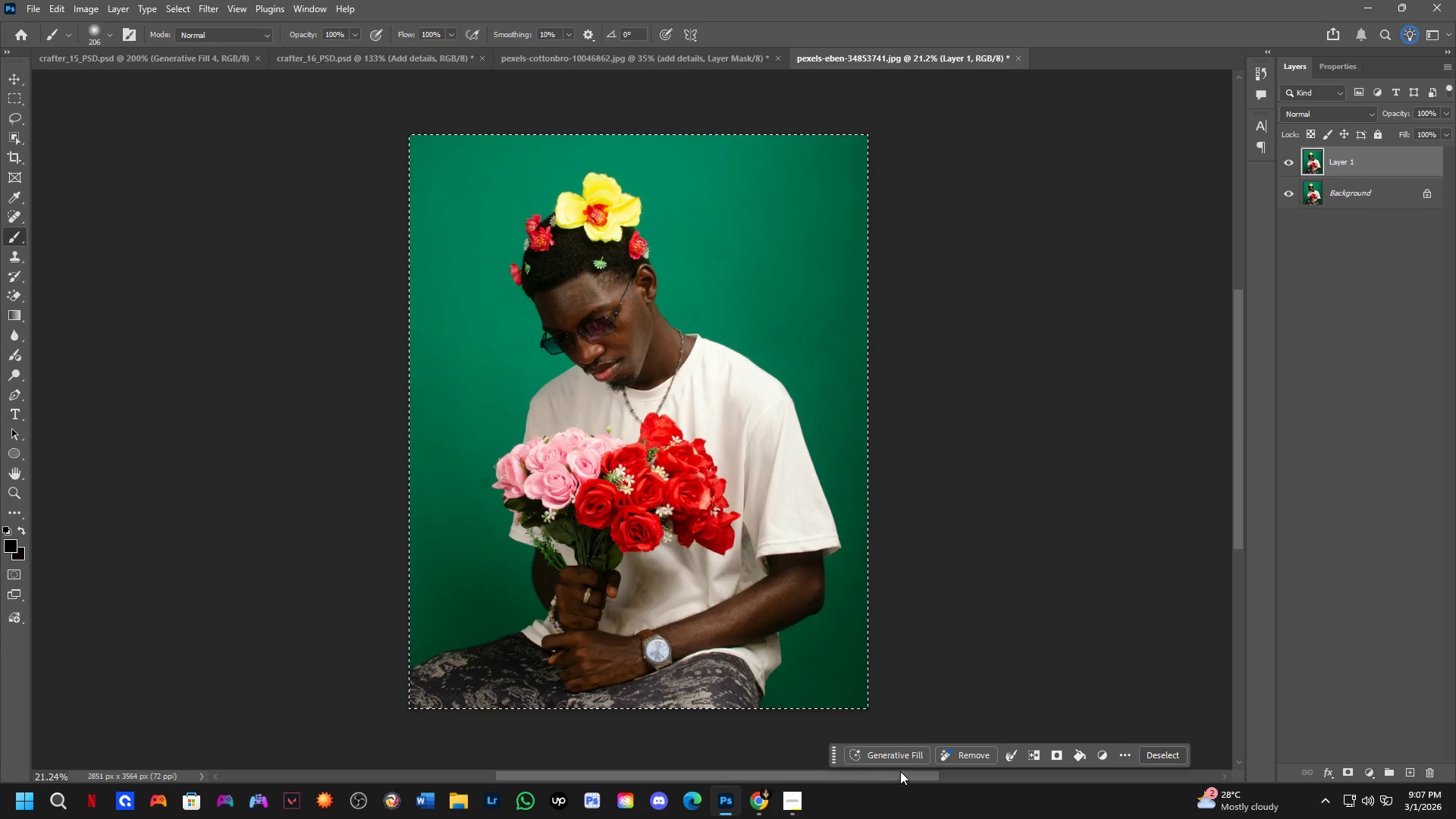 
left_click([889, 752])
 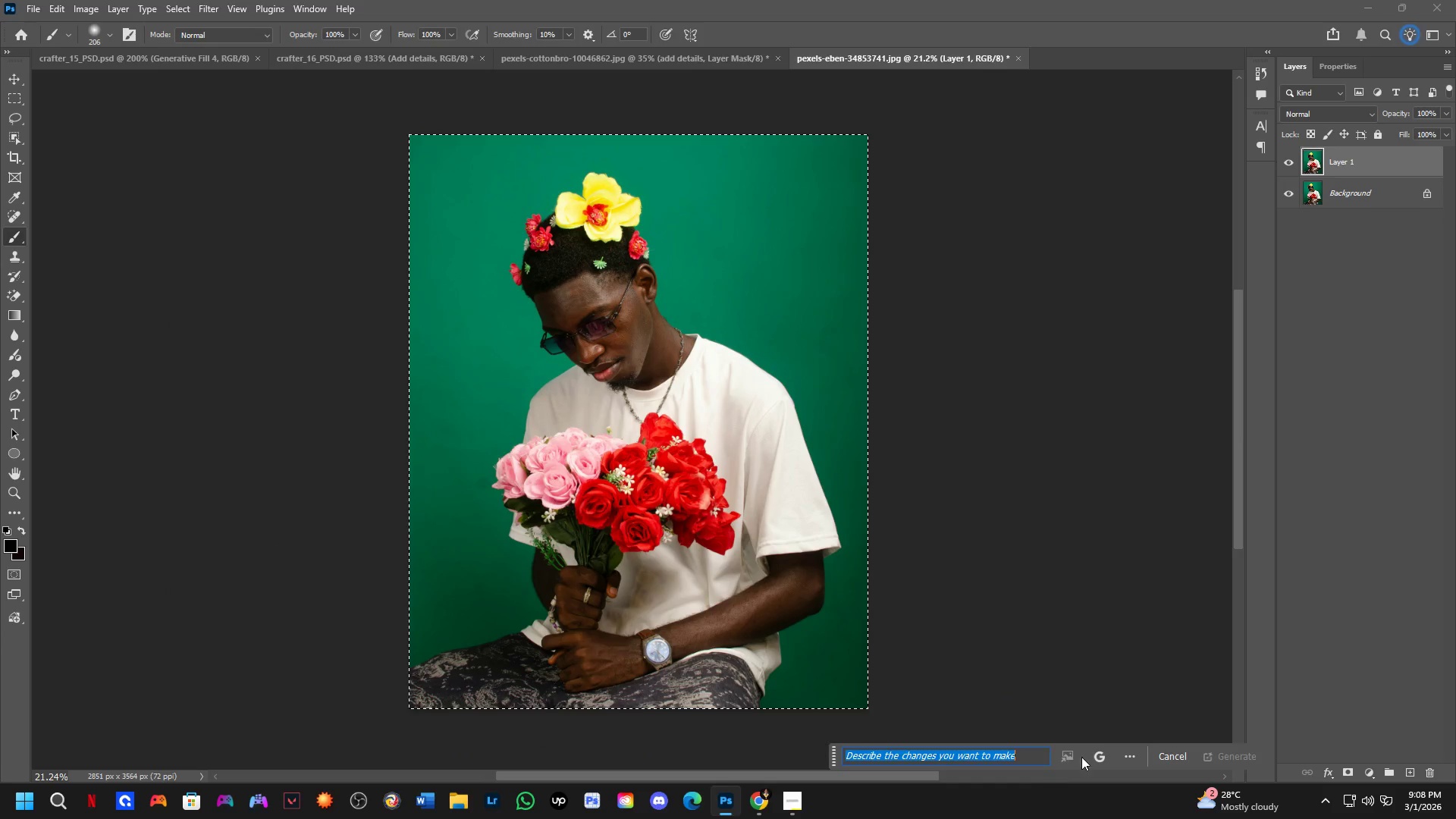 
left_click([1098, 757])
 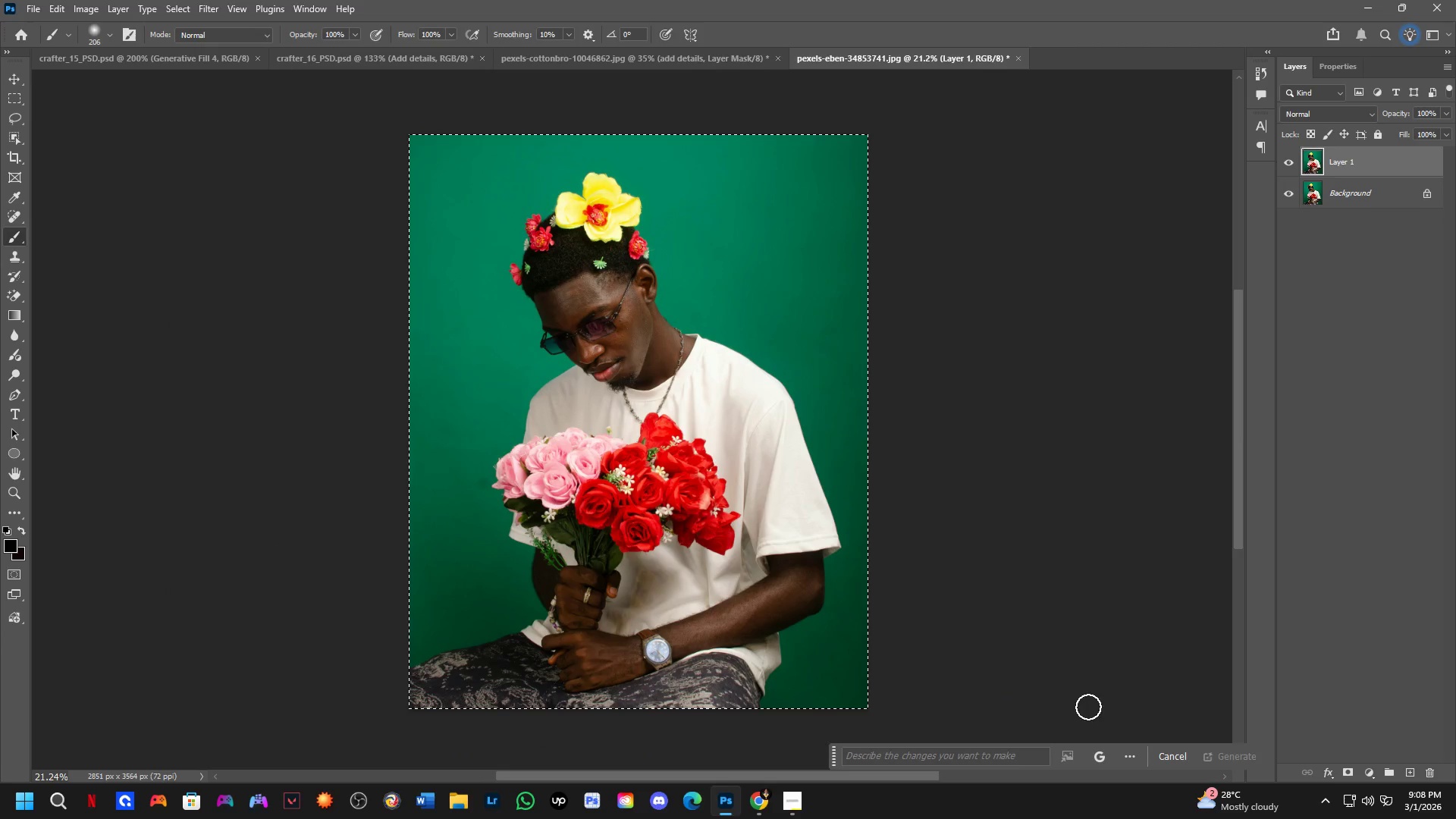 
triple_click([1018, 764])
 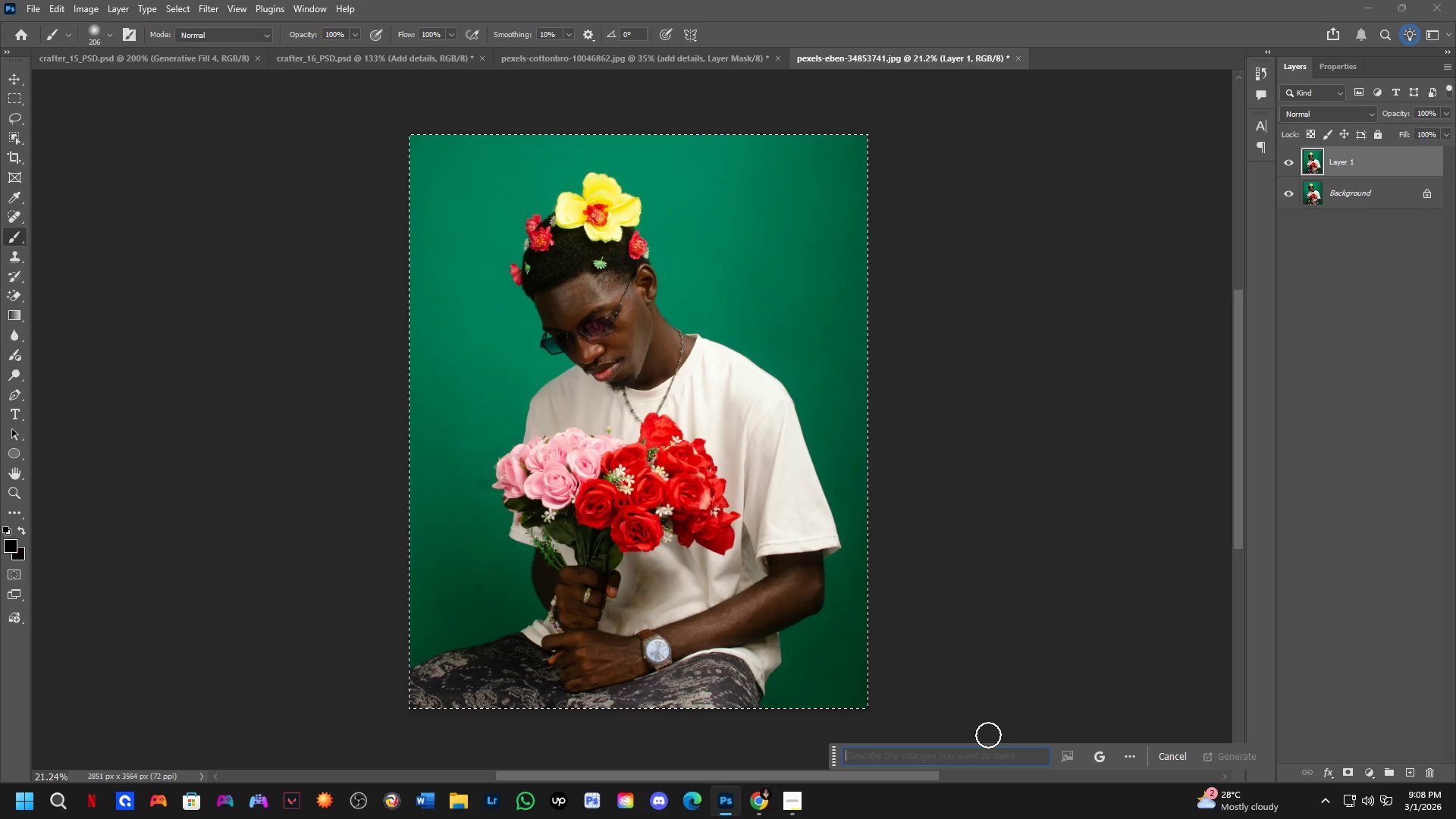 
wait(6.27)
 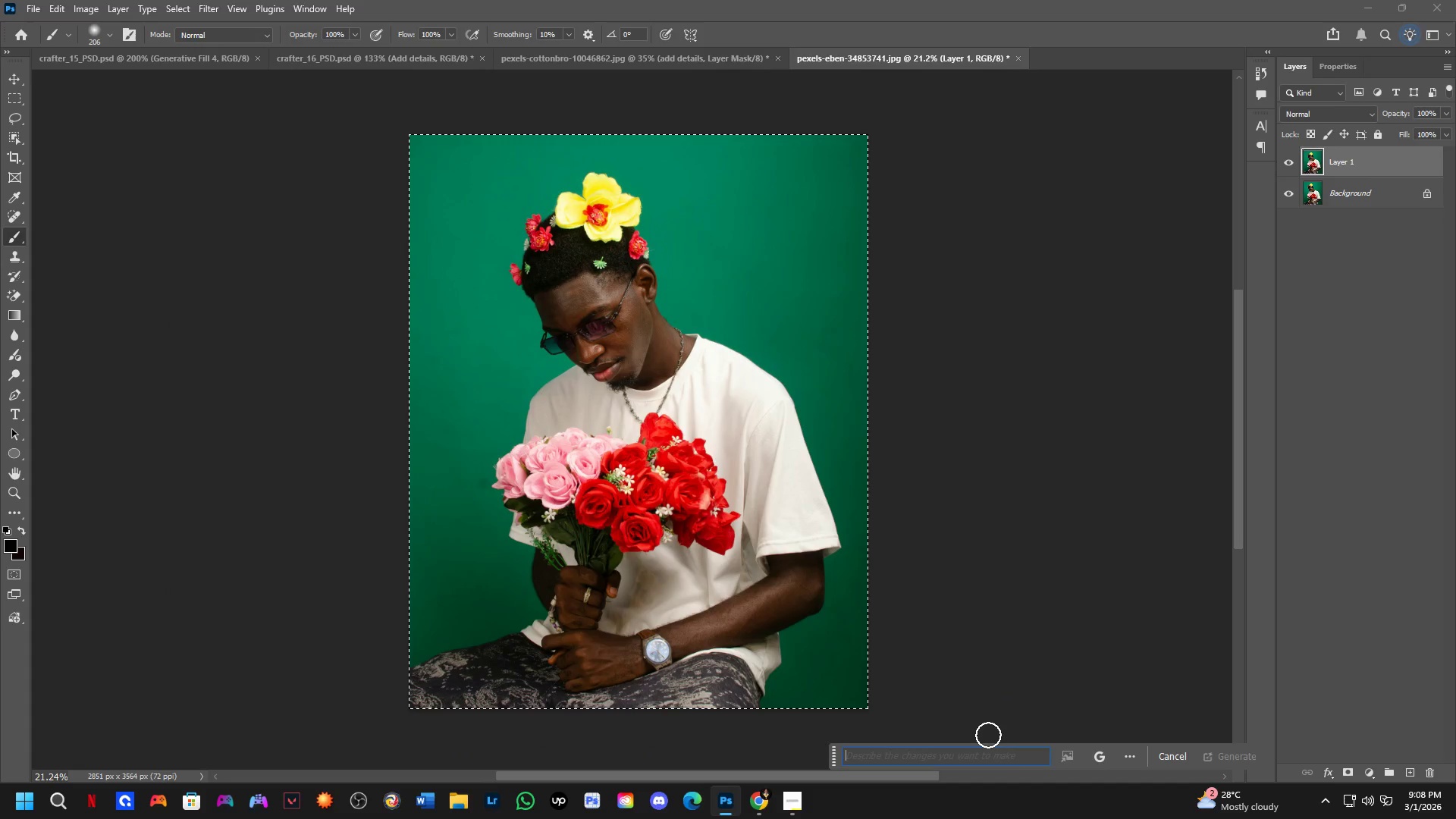 
type(make d)
key(Backspace)
type(this )
 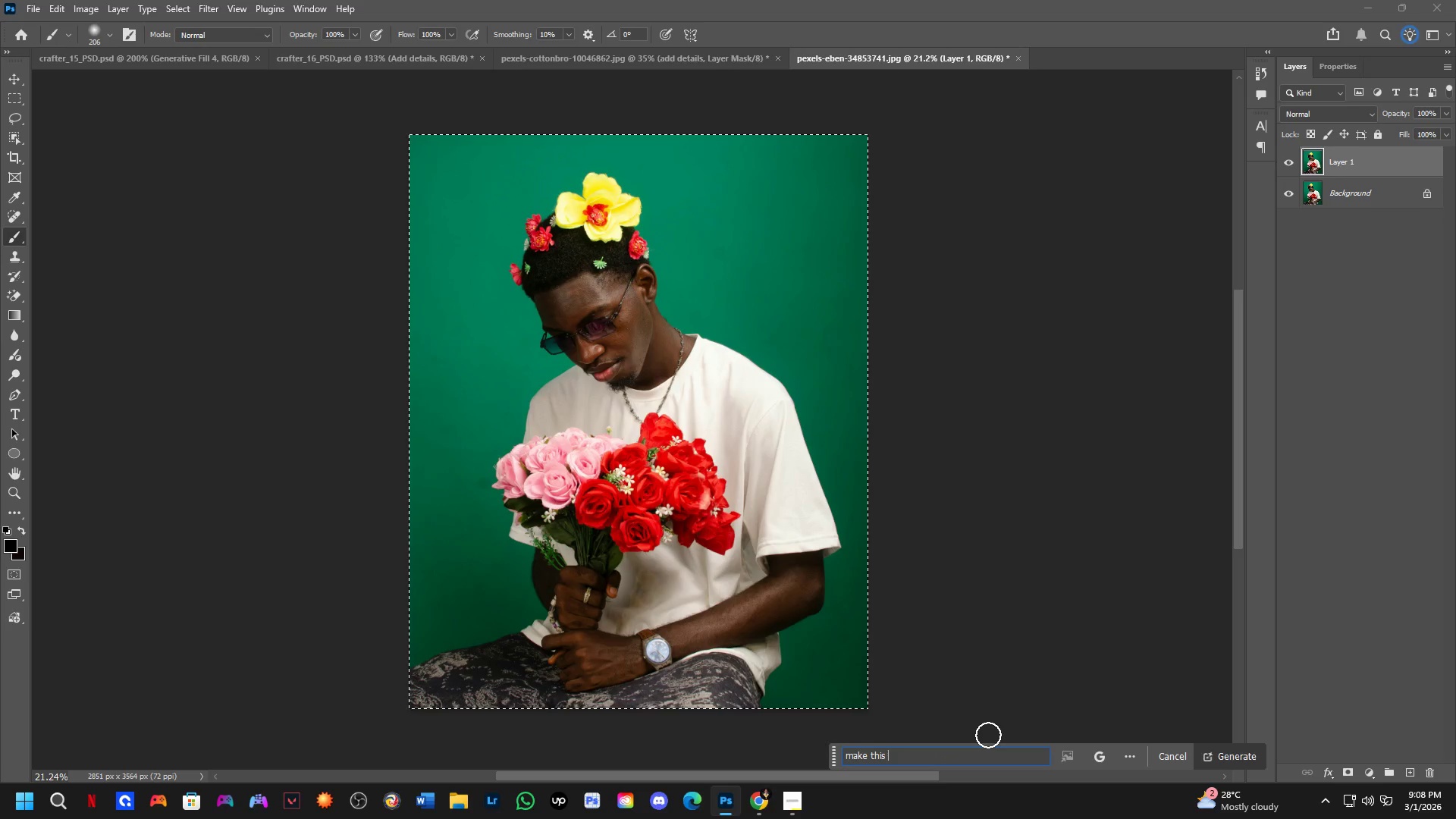 
key(Control+ControlLeft)
 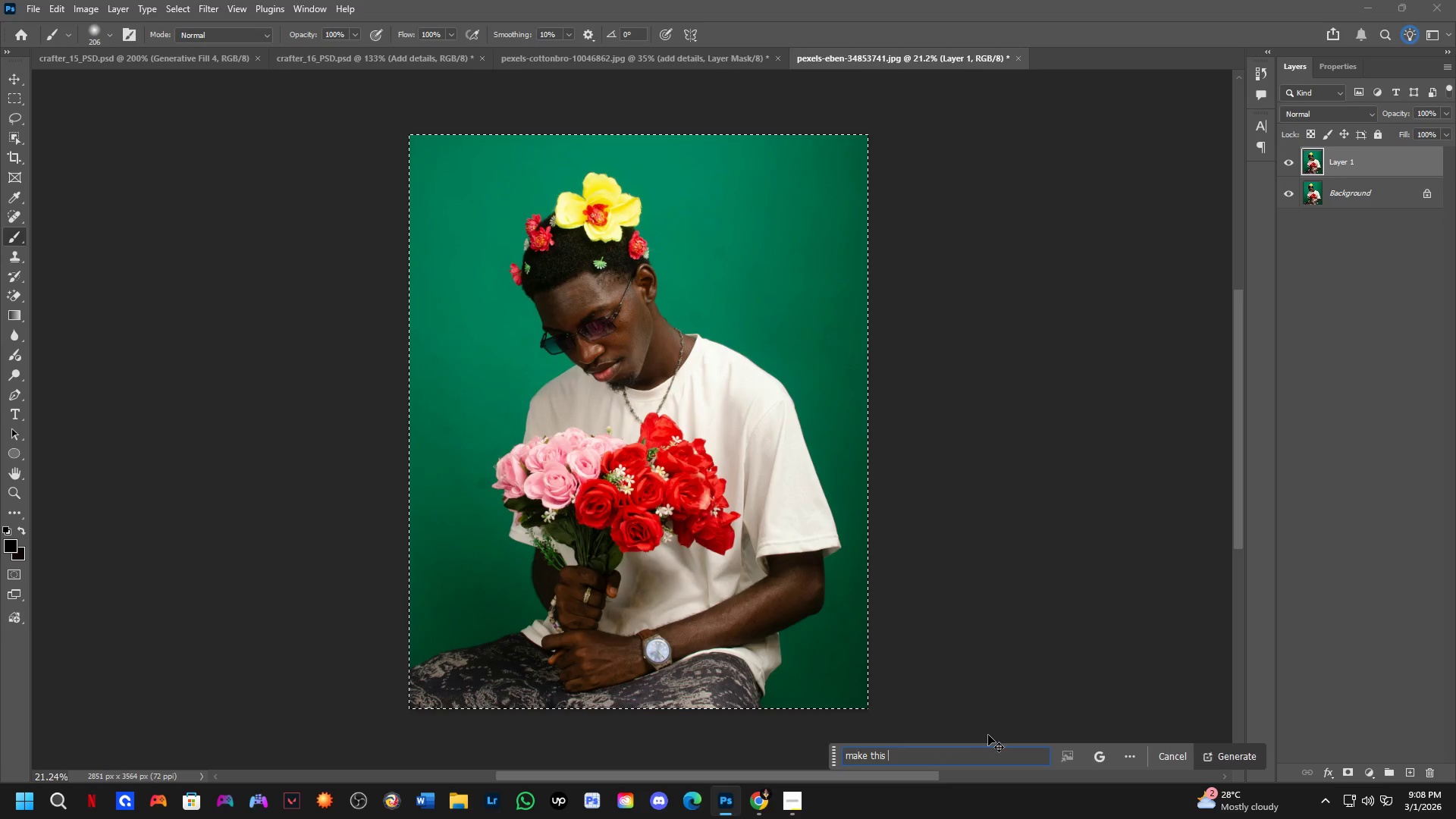 
key(Control+A)
 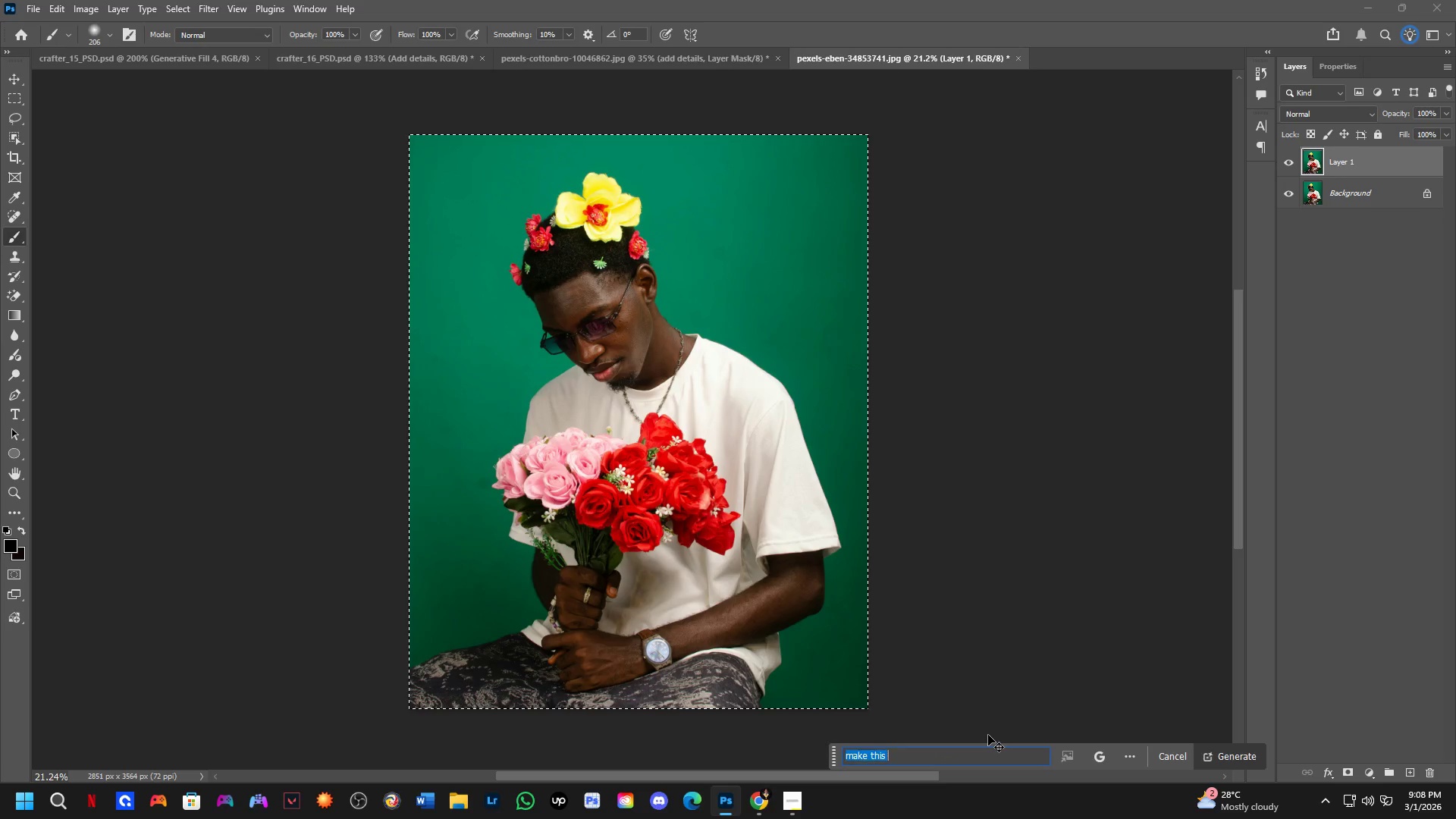 
key(Control+Backspace)
 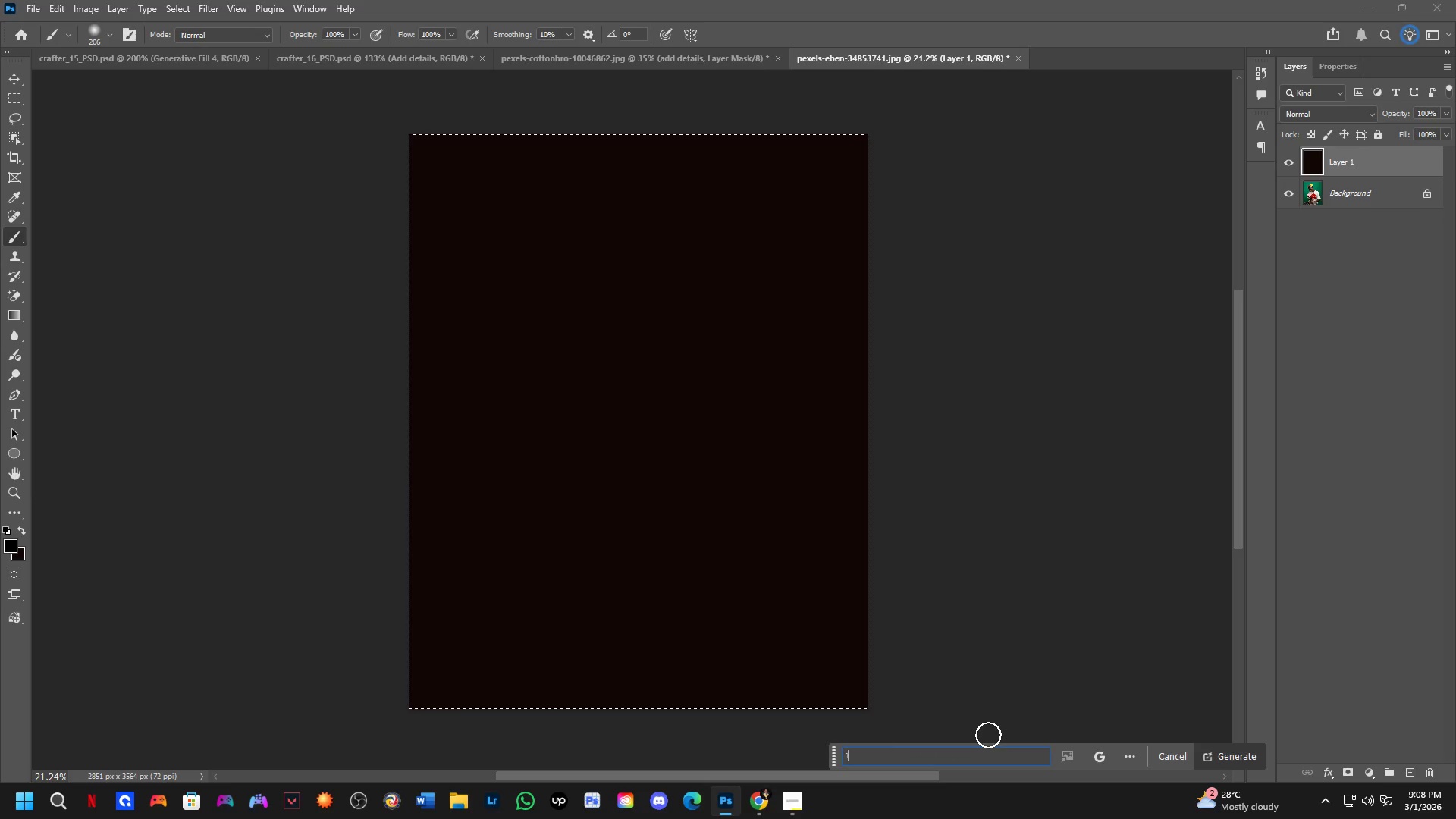 
key(Backspace)
 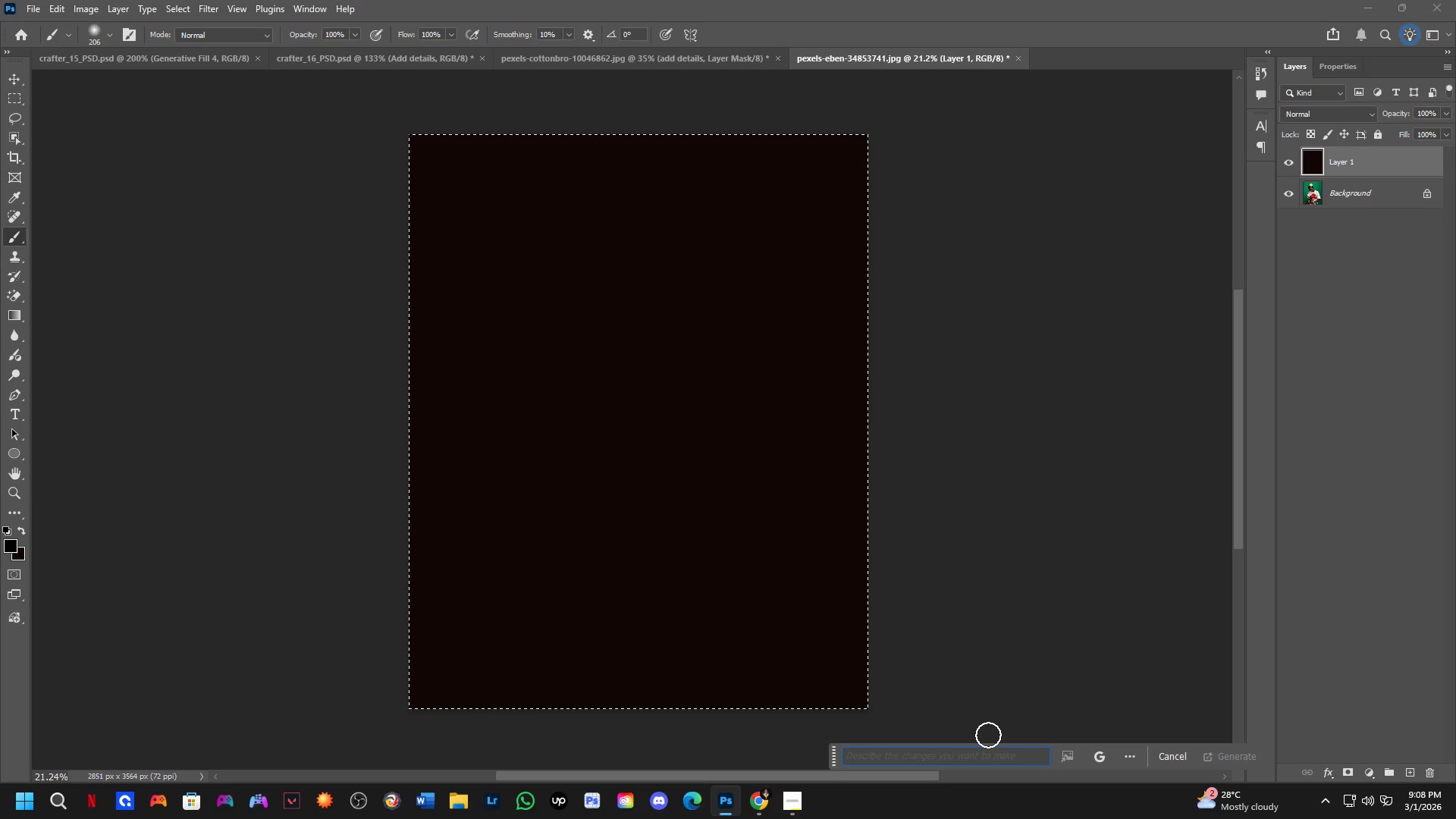 
key(Control+Z)
 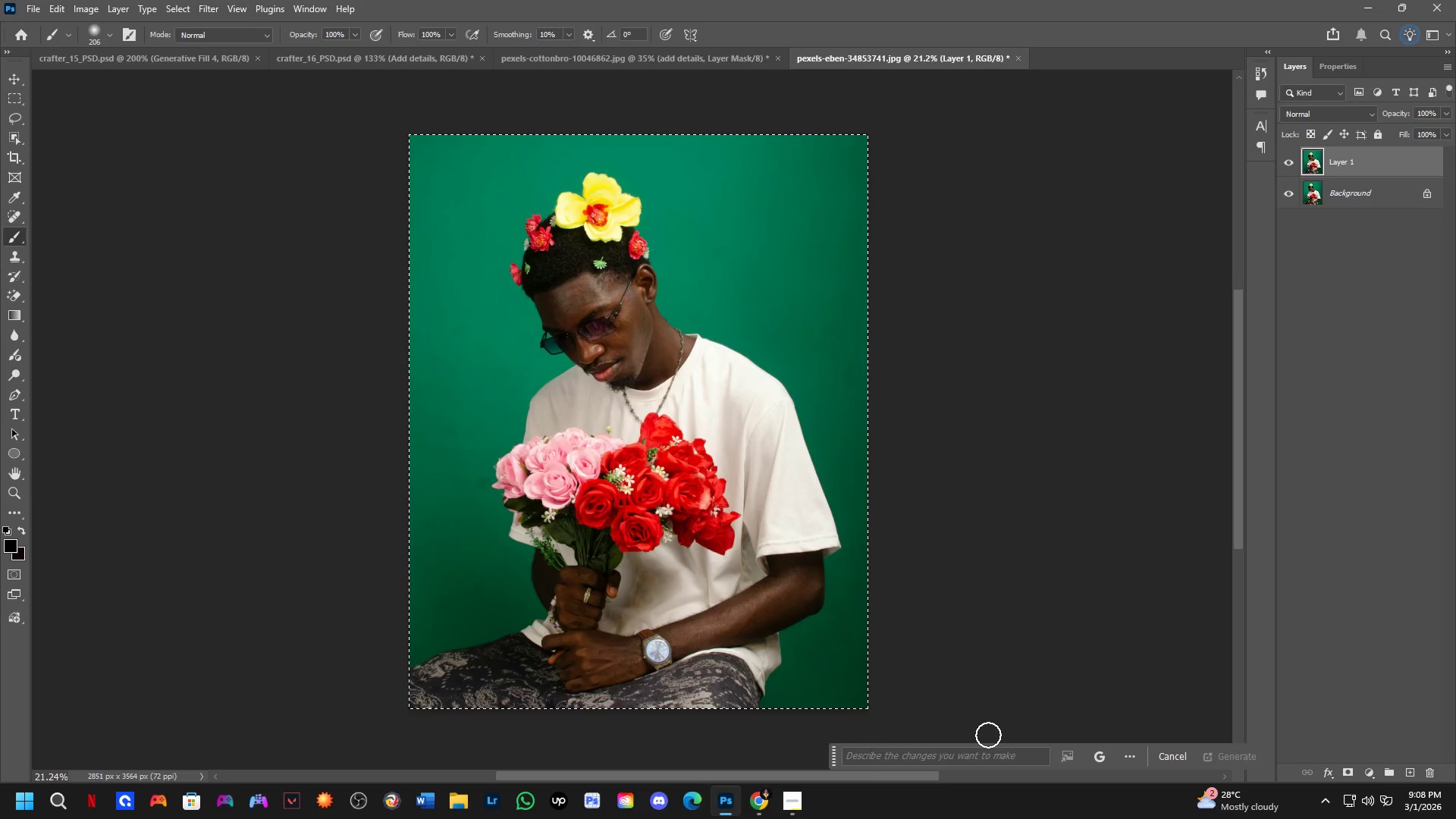 
left_click([966, 757])
 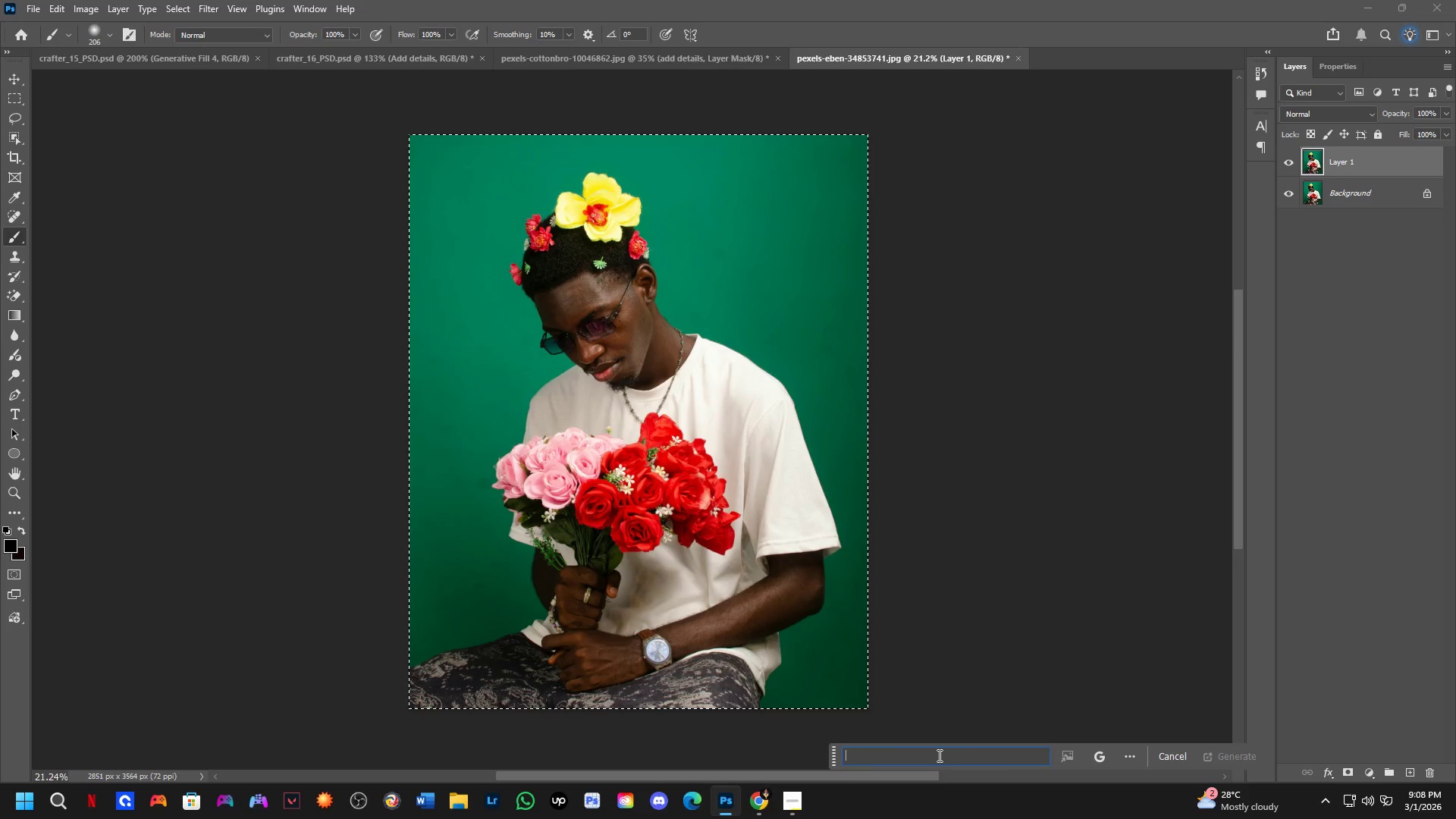 
type(turn this image to D dub)
key(Backspace)
key(Backspace)
type(isney poixa)
key(Backspace)
key(Backspace)
key(Backspace)
key(Backspace)
type(iaxr style)
 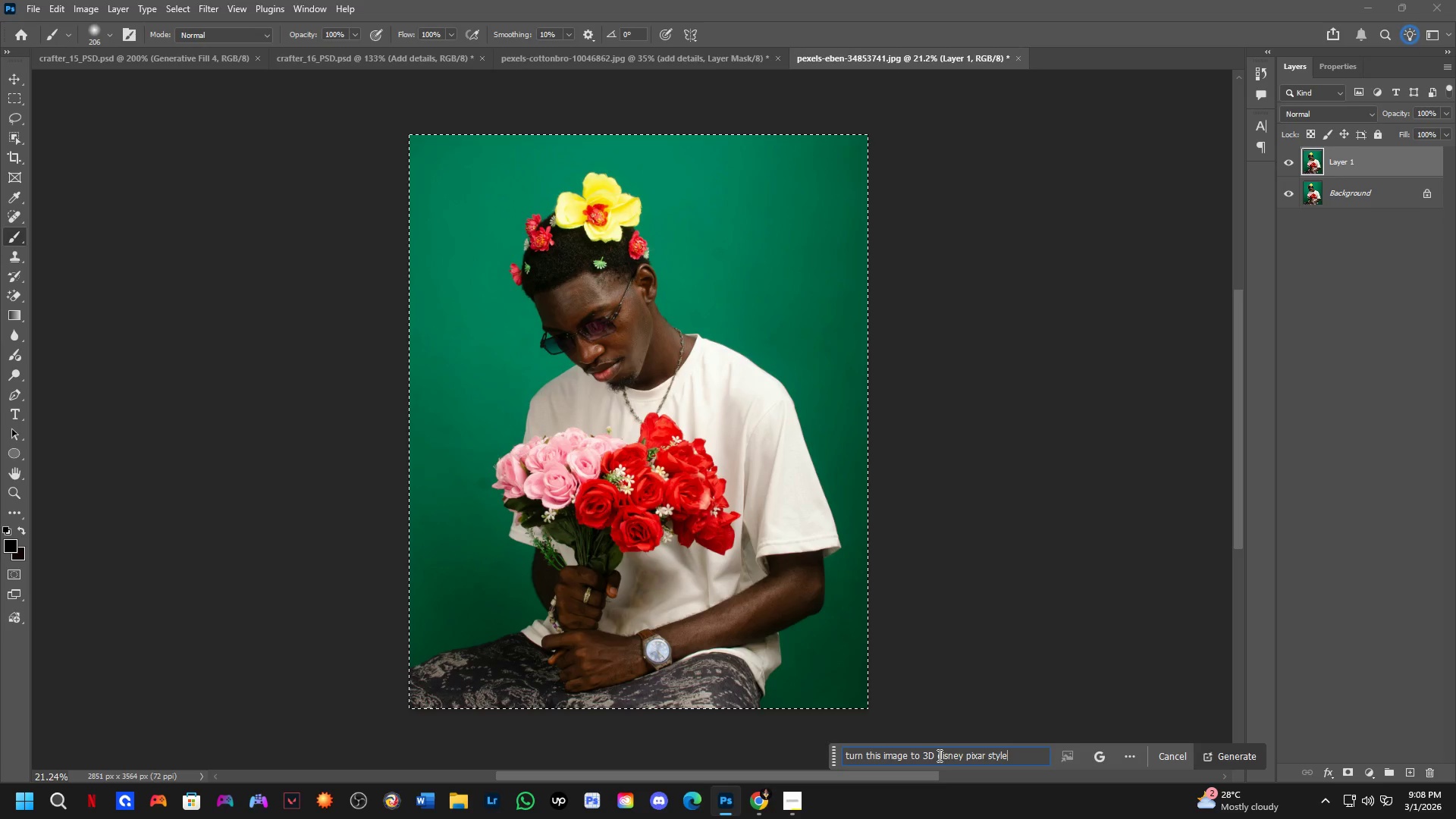 
key(Enter)
 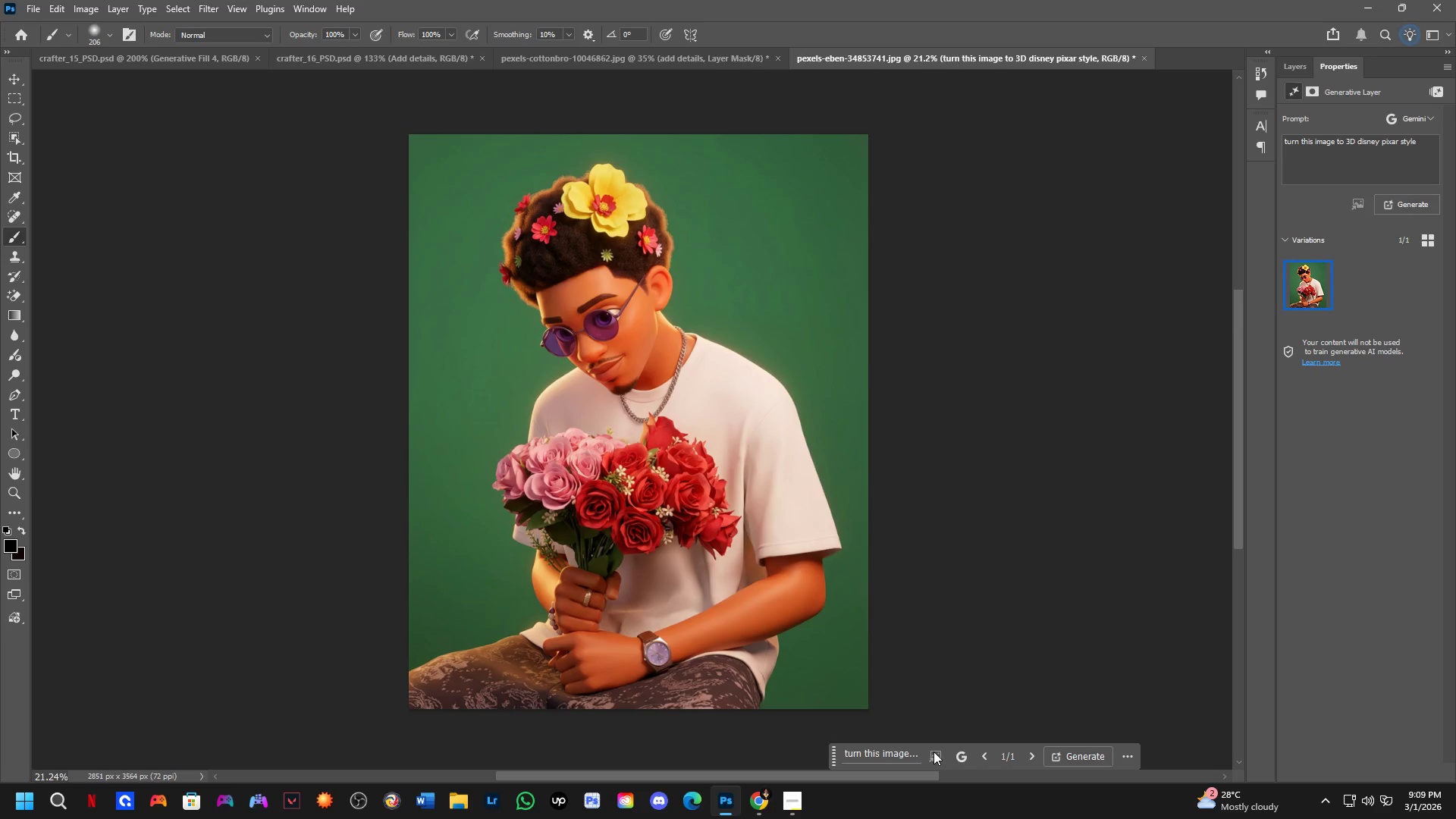 
wait(41.98)
 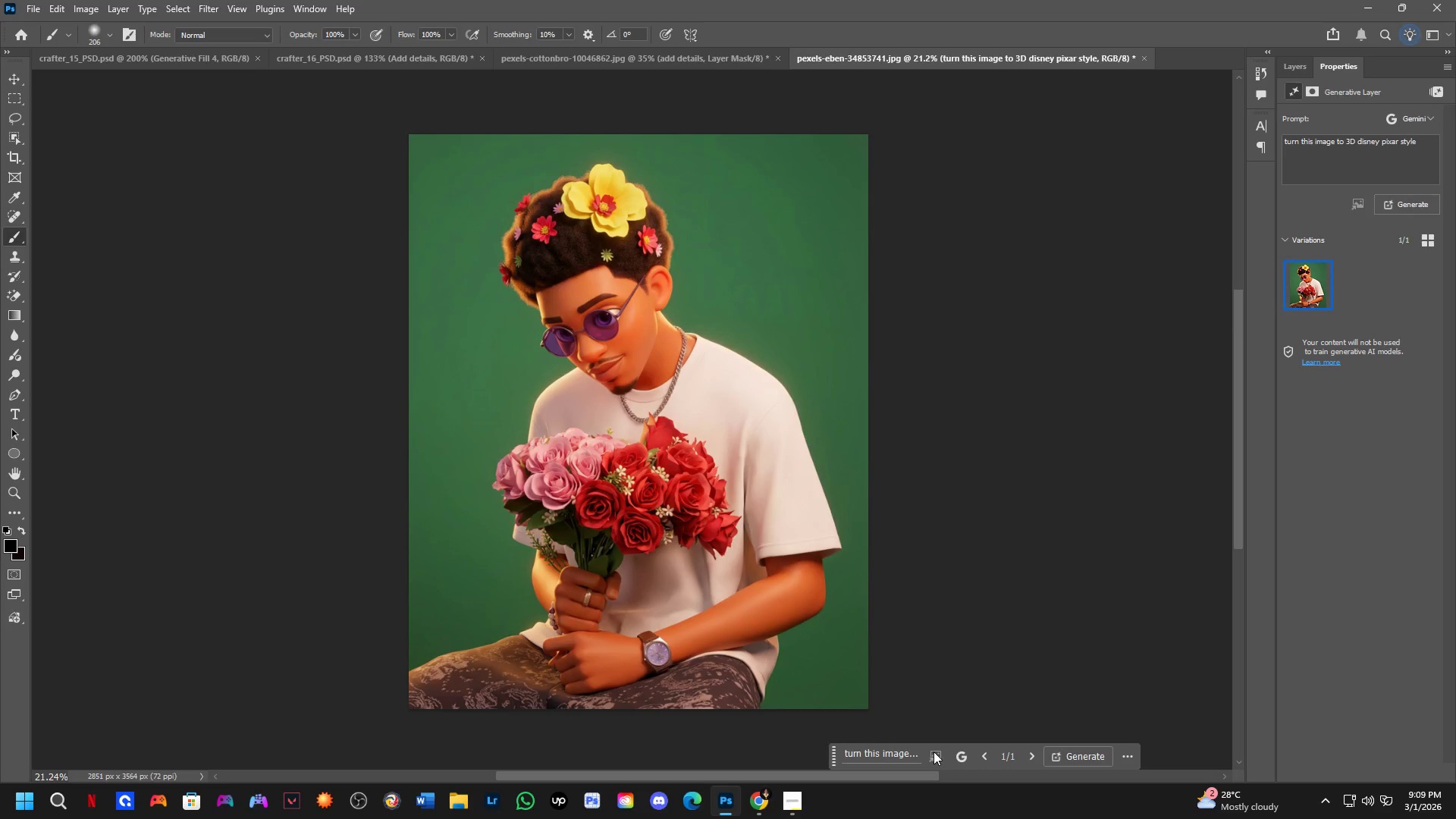 
key(Control+Z)
 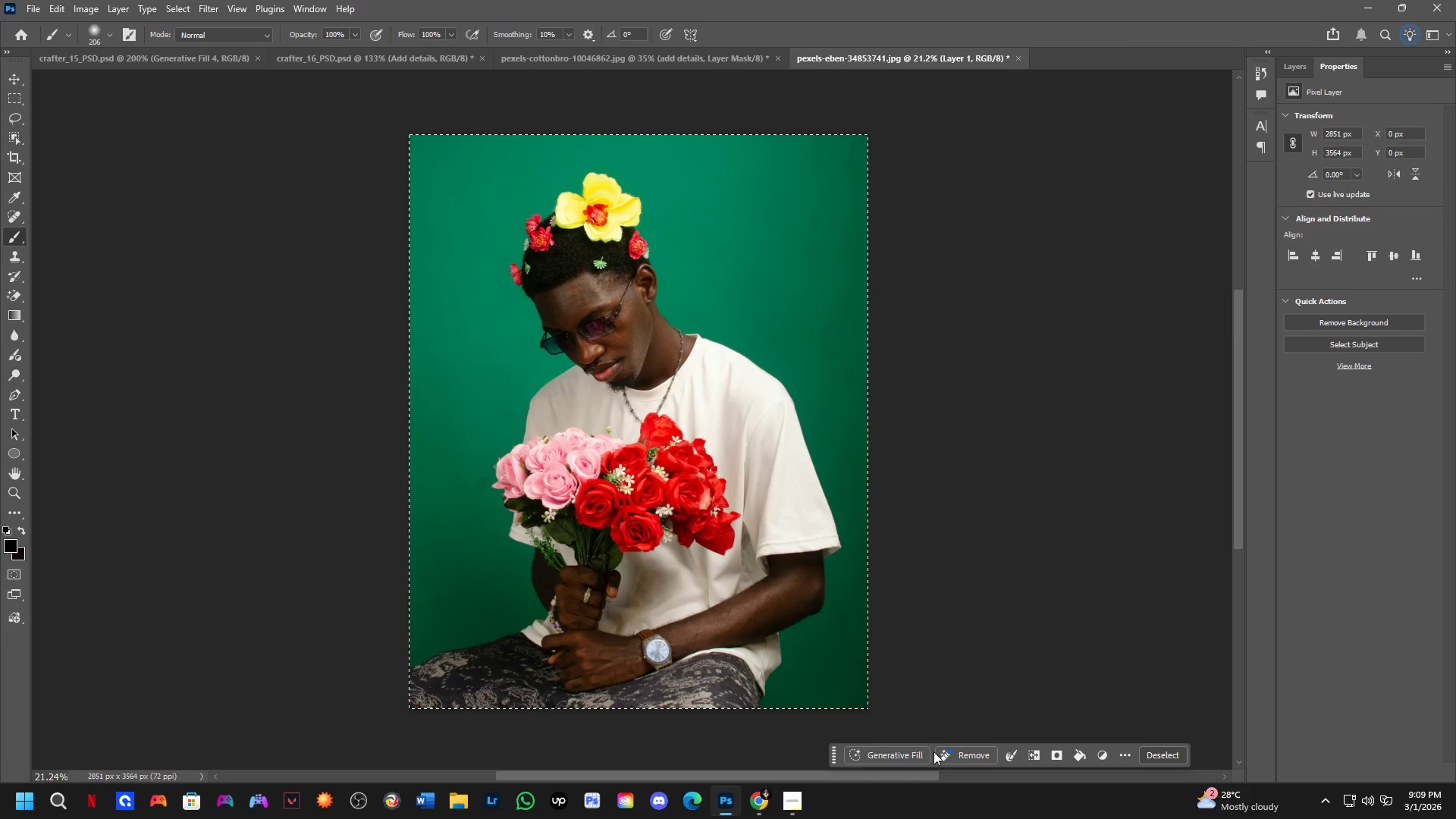 
key(Control+Shift+ShiftLeft)
 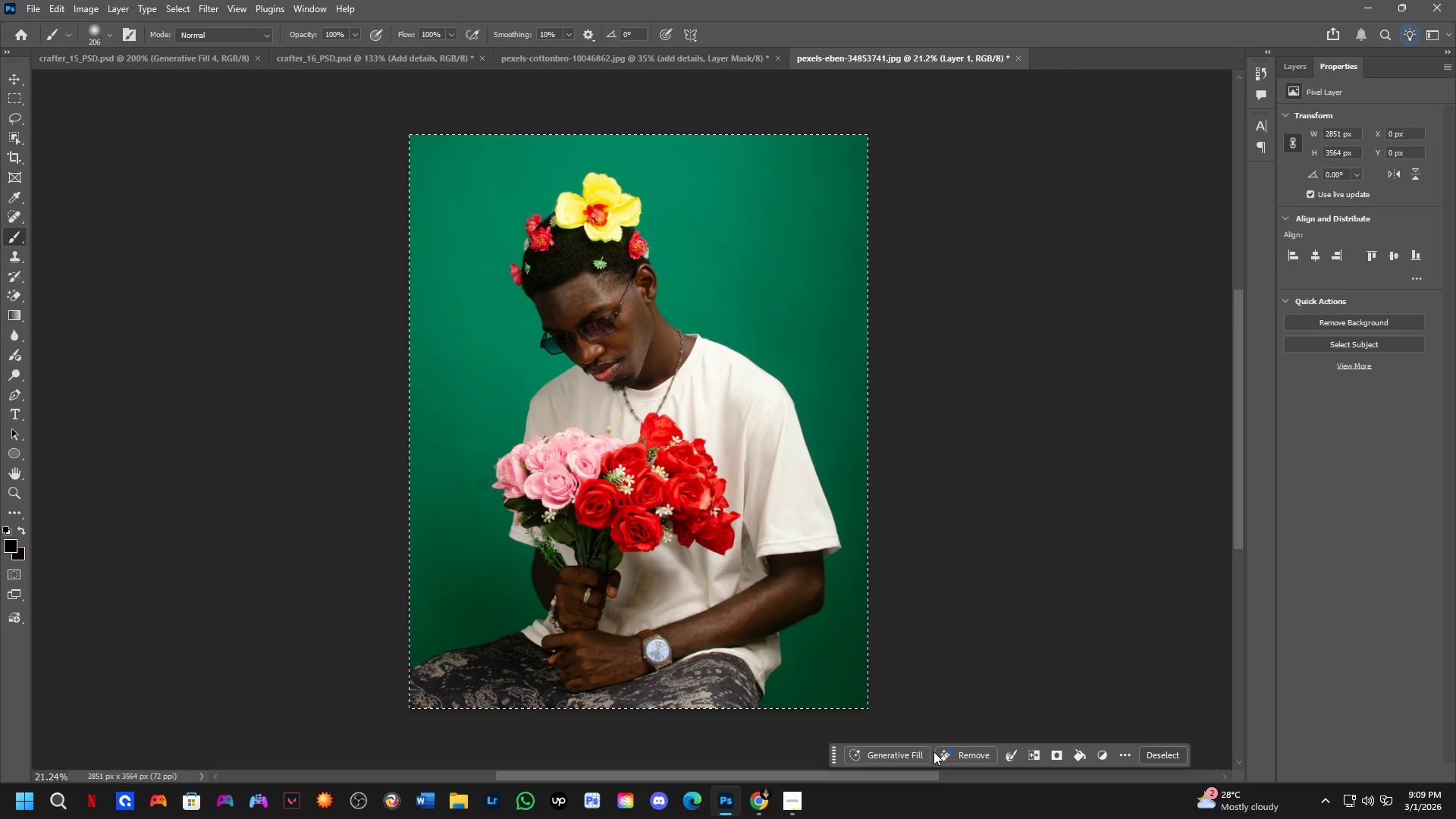 
key(Control+Shift+Z)
 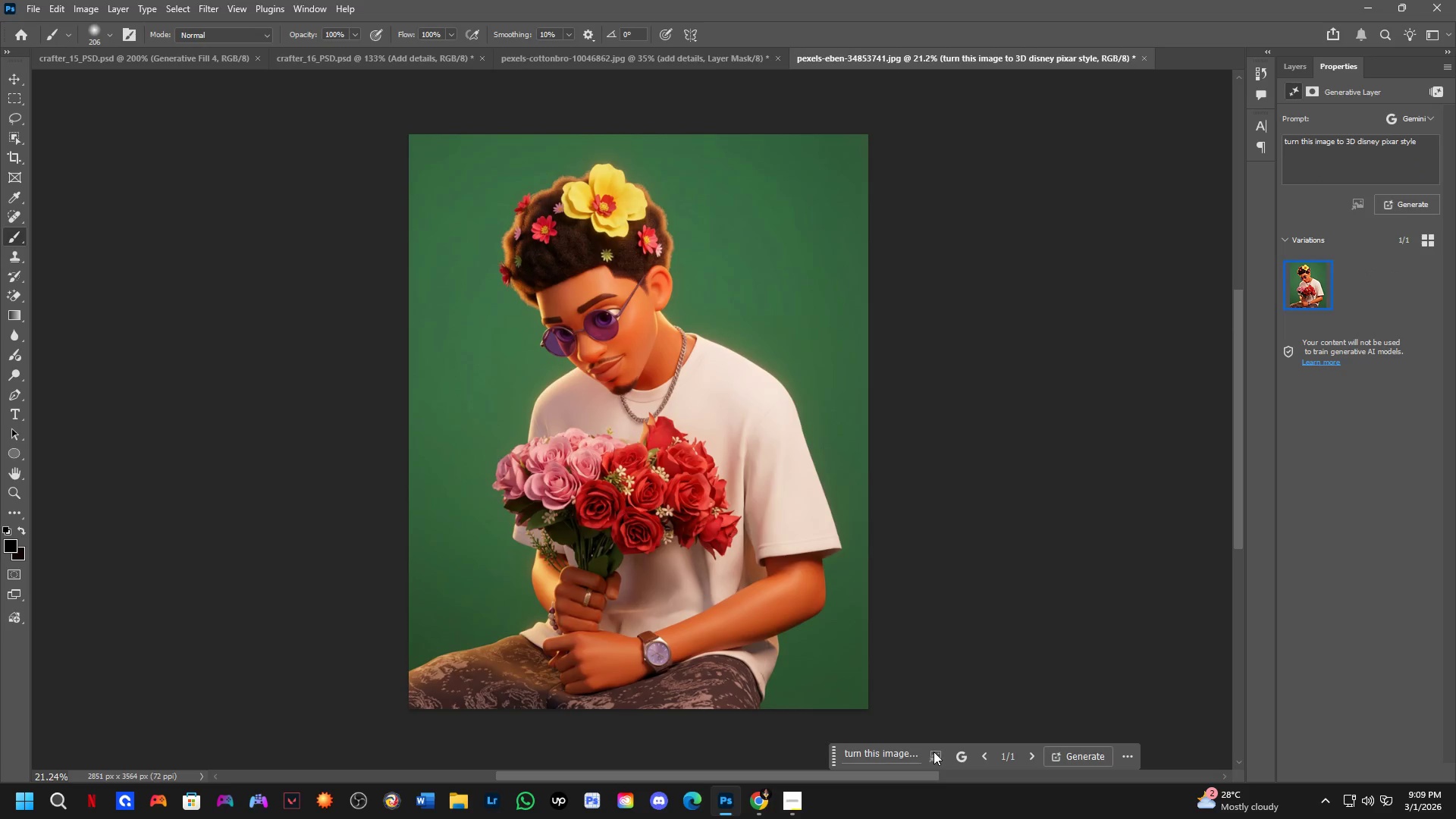 
key(Control+ControlLeft)
 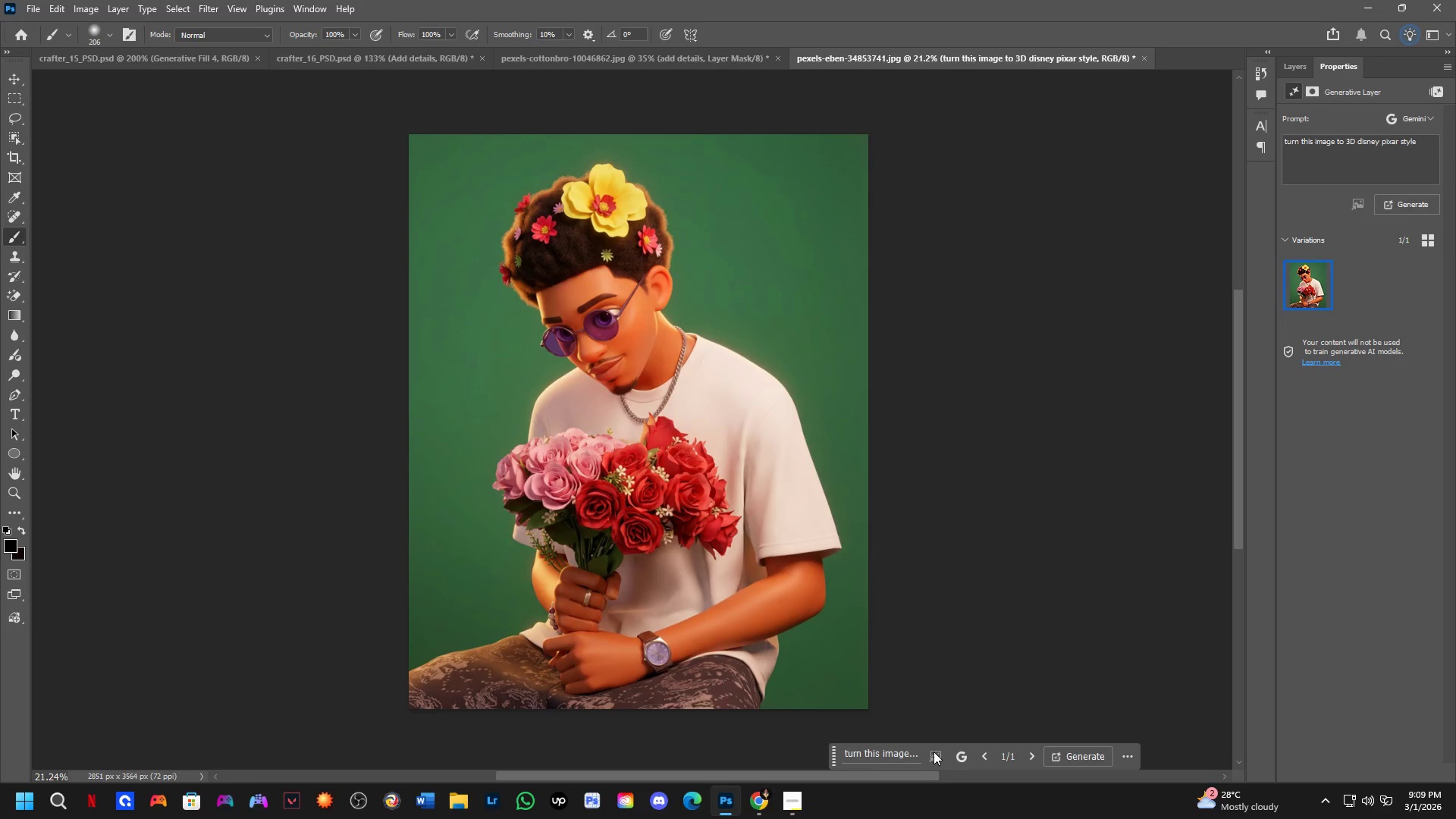 
key(Control+Z)
 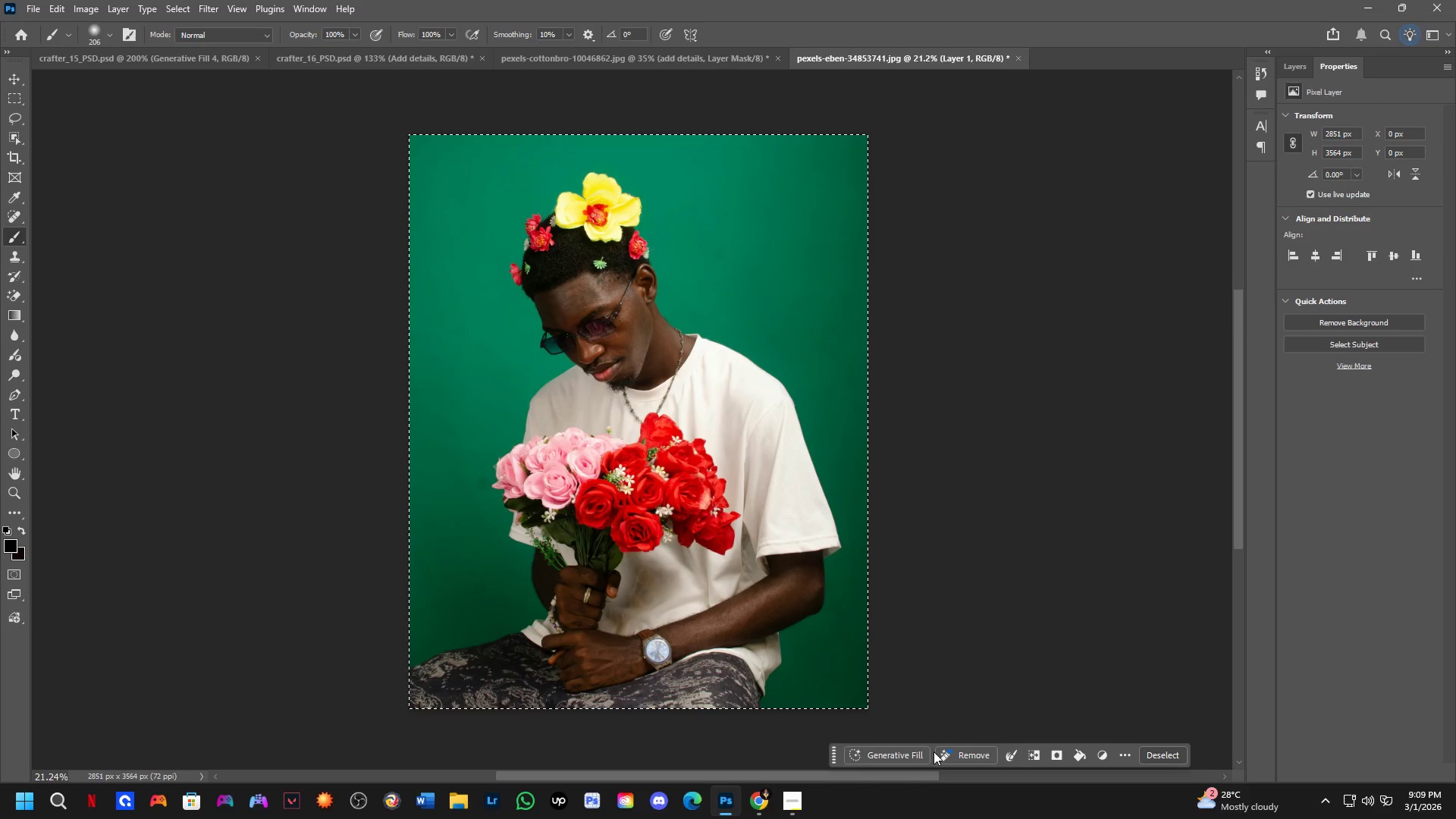 
key(Control+ControlLeft)
 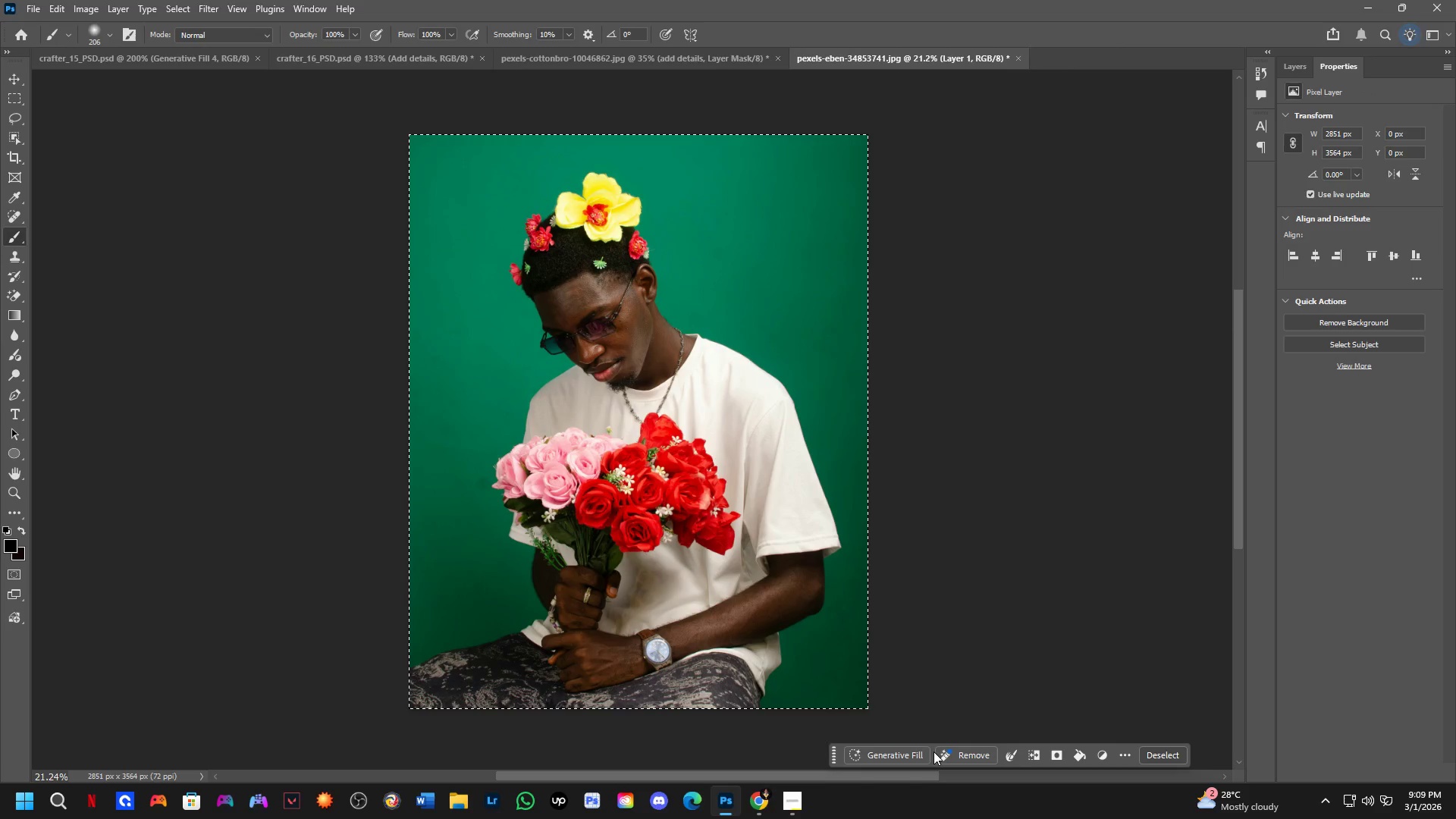 
key(Control+Shift+ShiftLeft)
 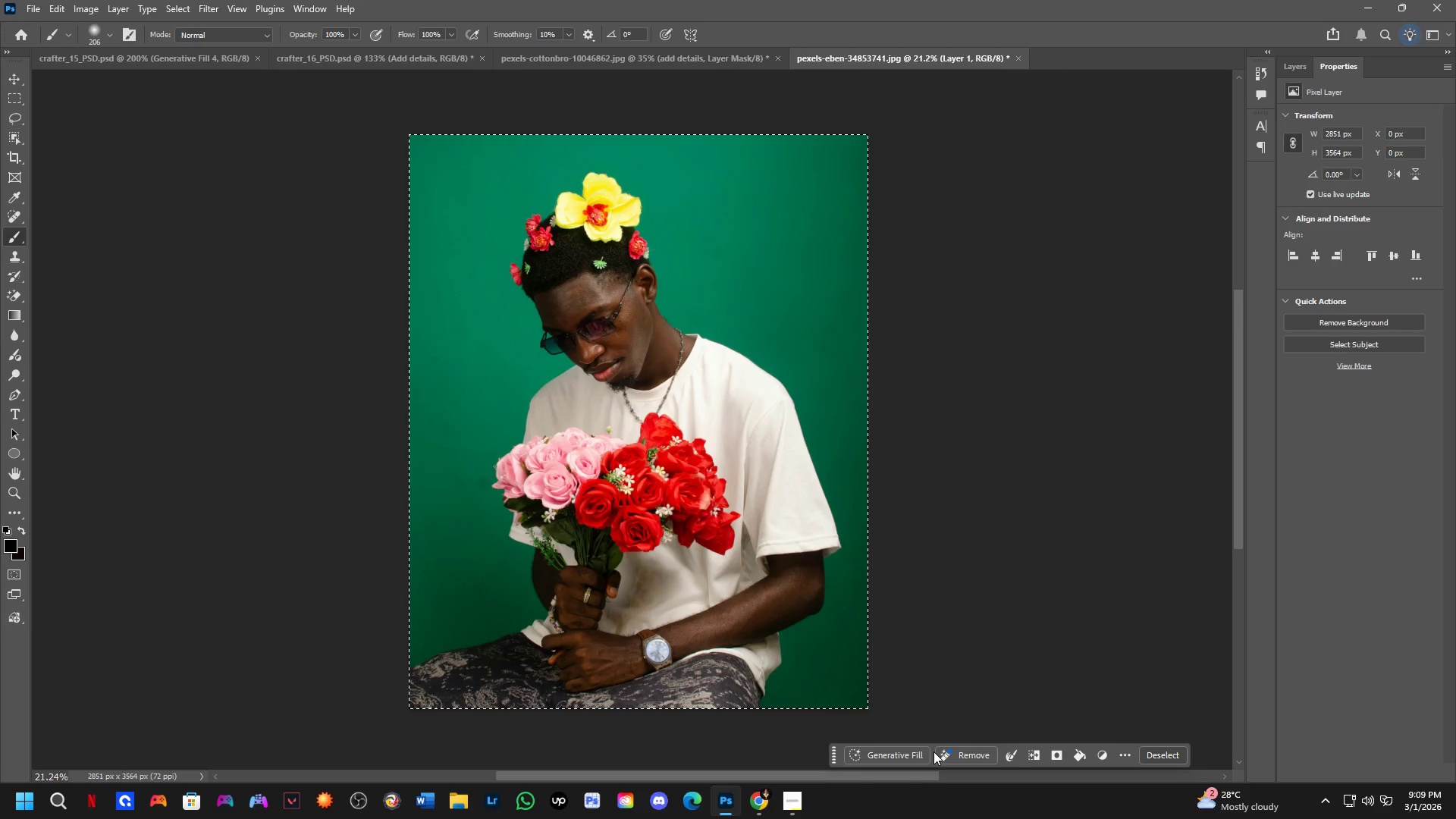 
key(Control+Shift+Z)
 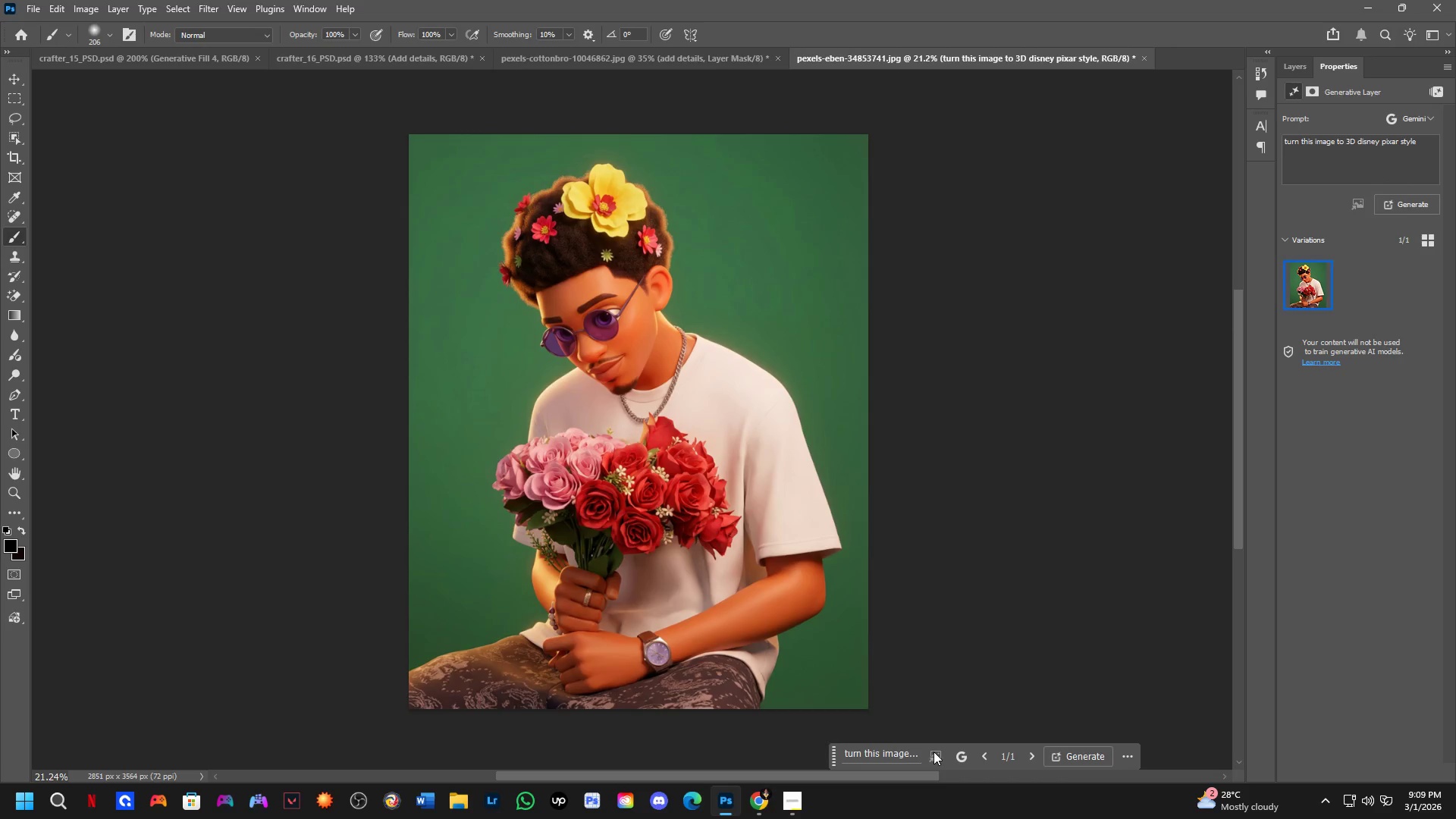 
key(Control+Z)
 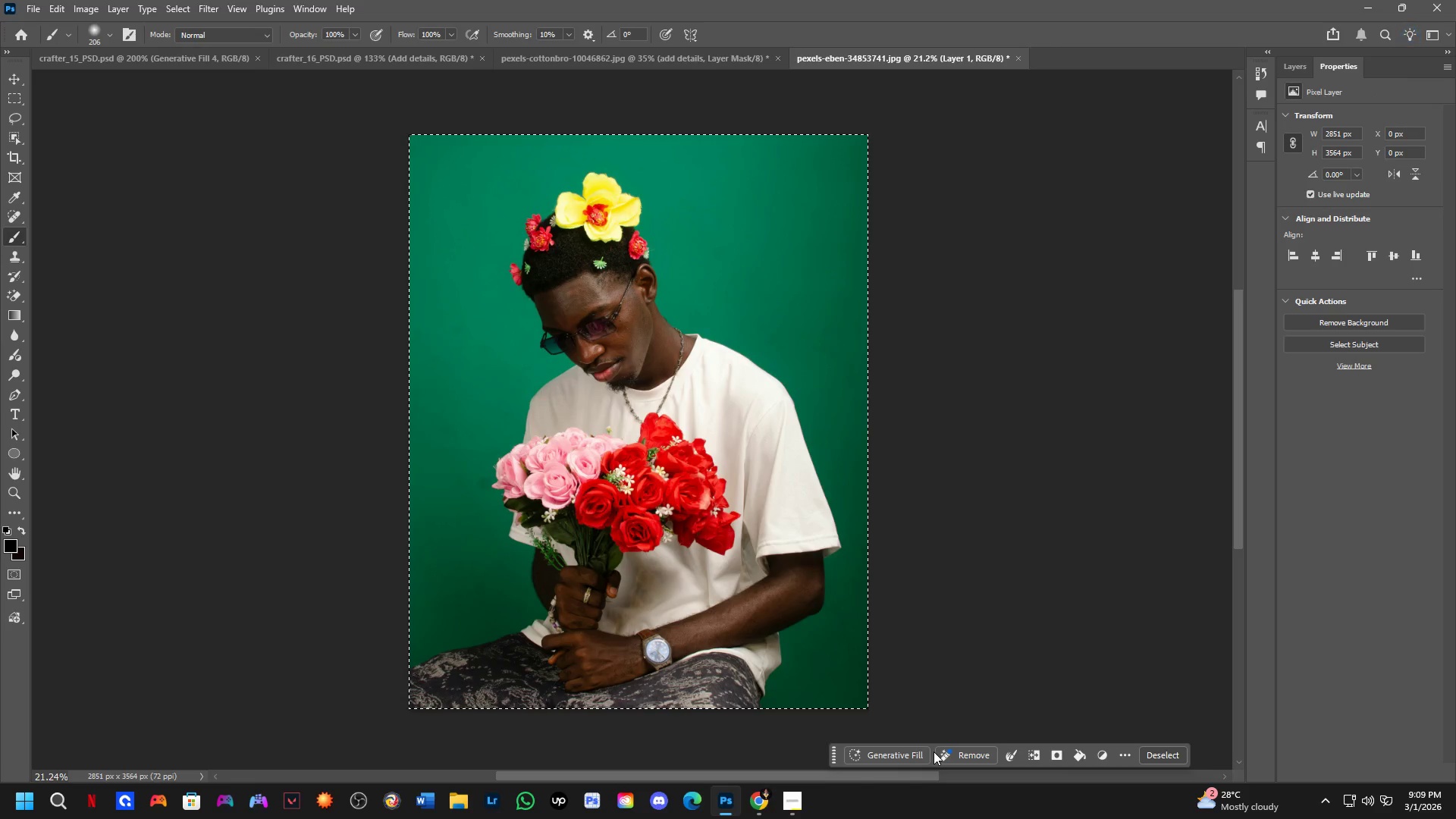 
key(Control+ControlLeft)
 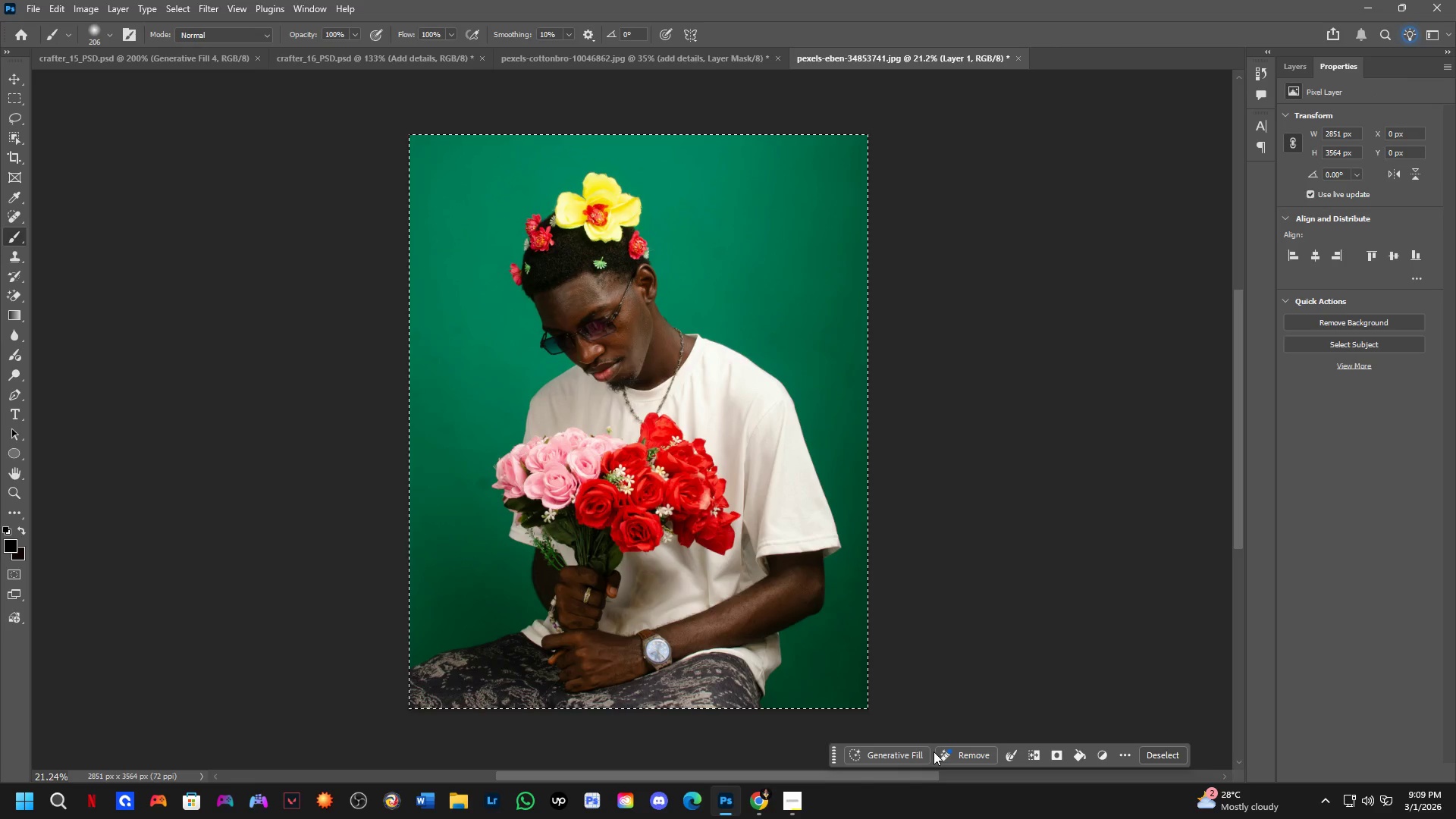 
key(Control+Shift+ShiftLeft)
 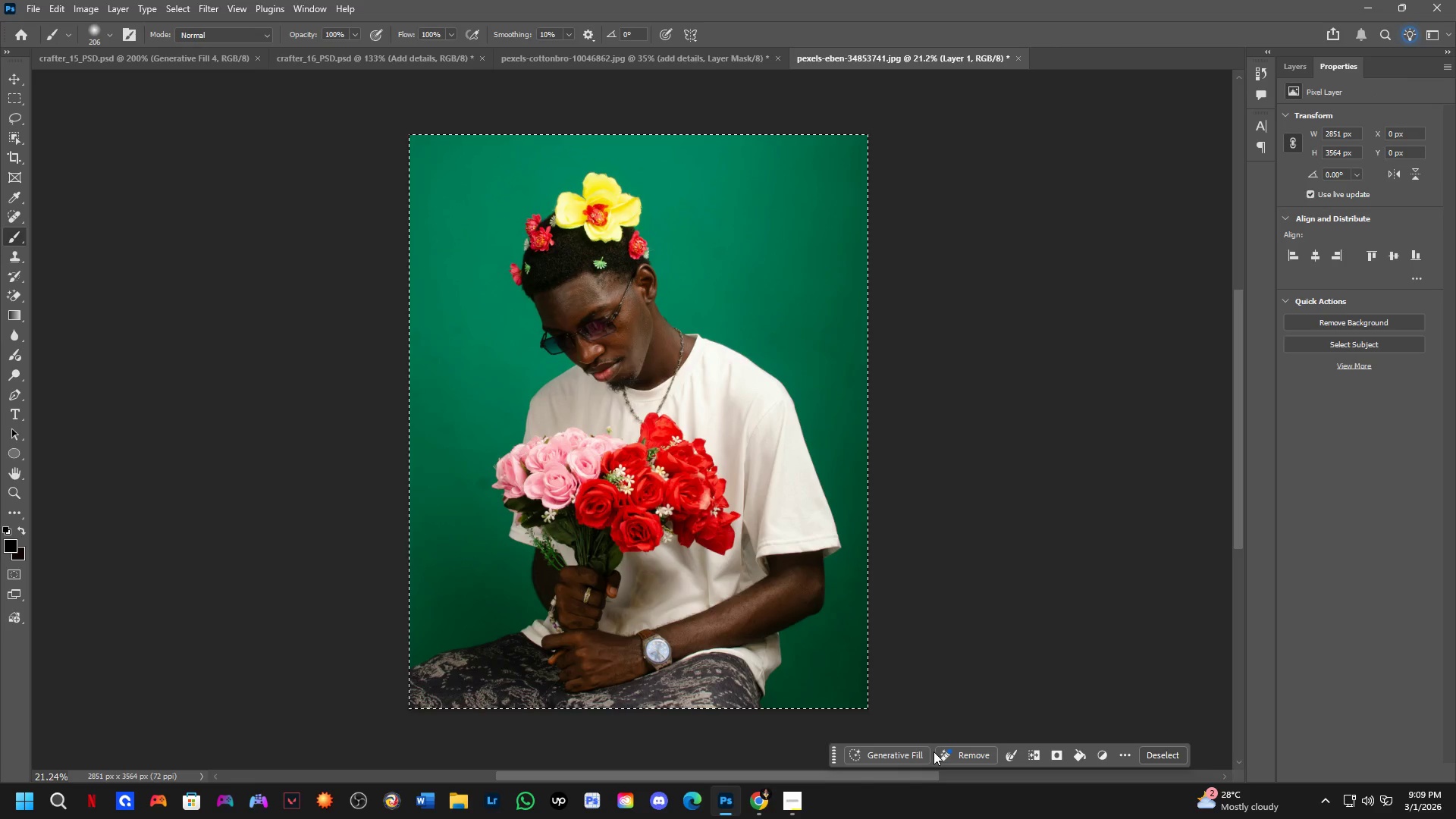 
key(Control+Shift+Z)
 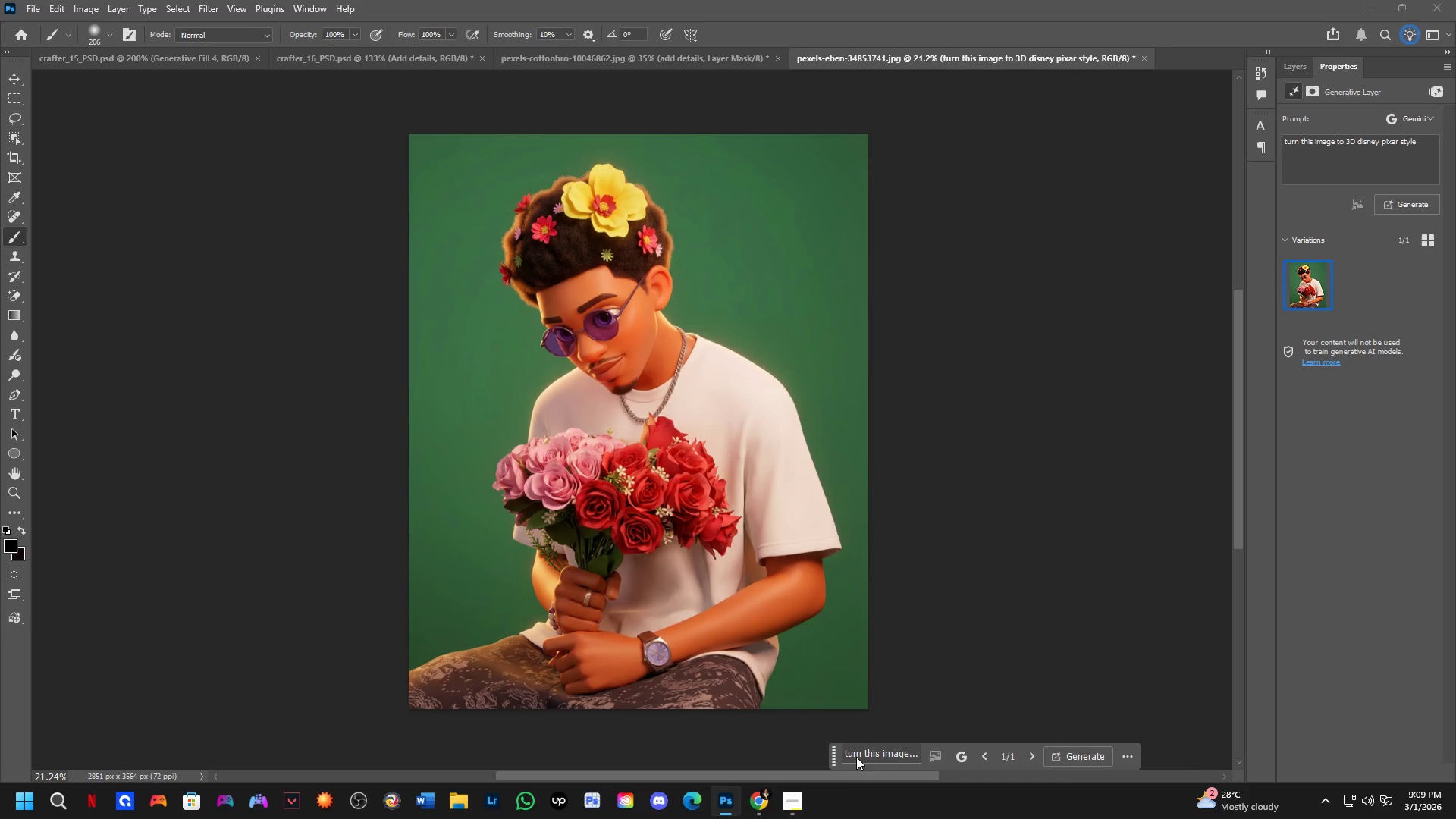 
type( the man has shoe)
key(Backspace)
type(rt hair)
 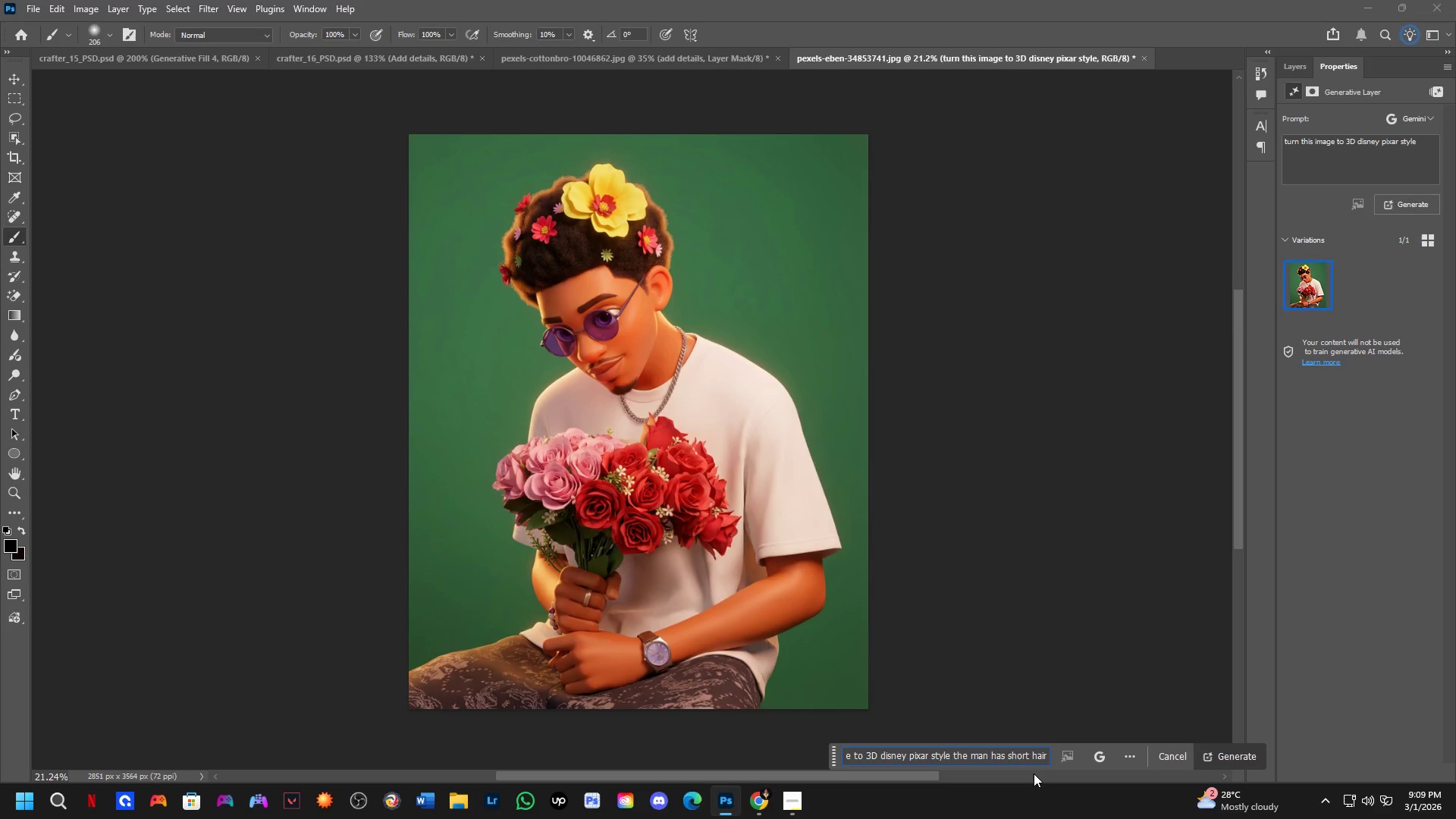 
key(Enter)
 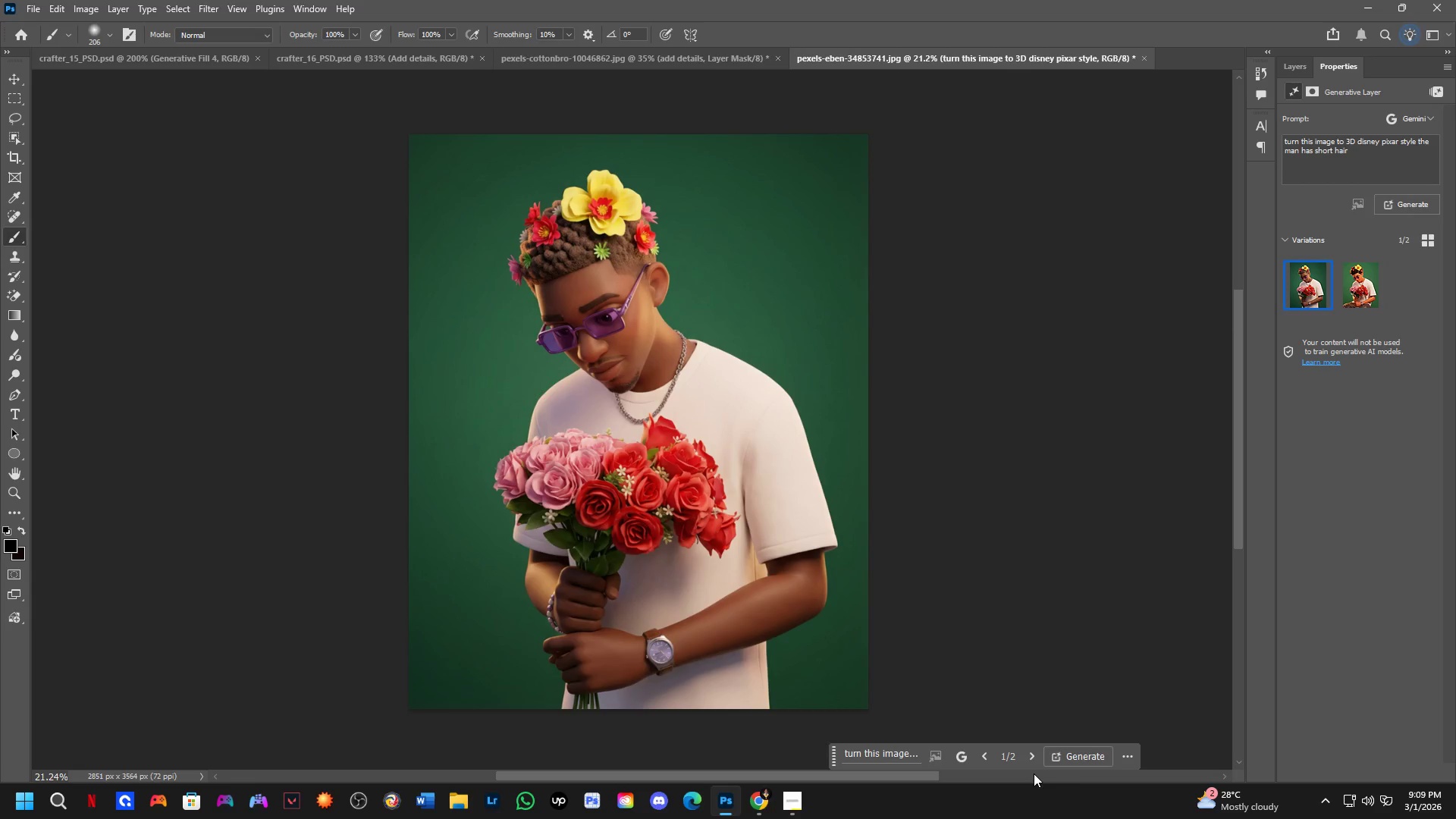 
wait(40.14)
 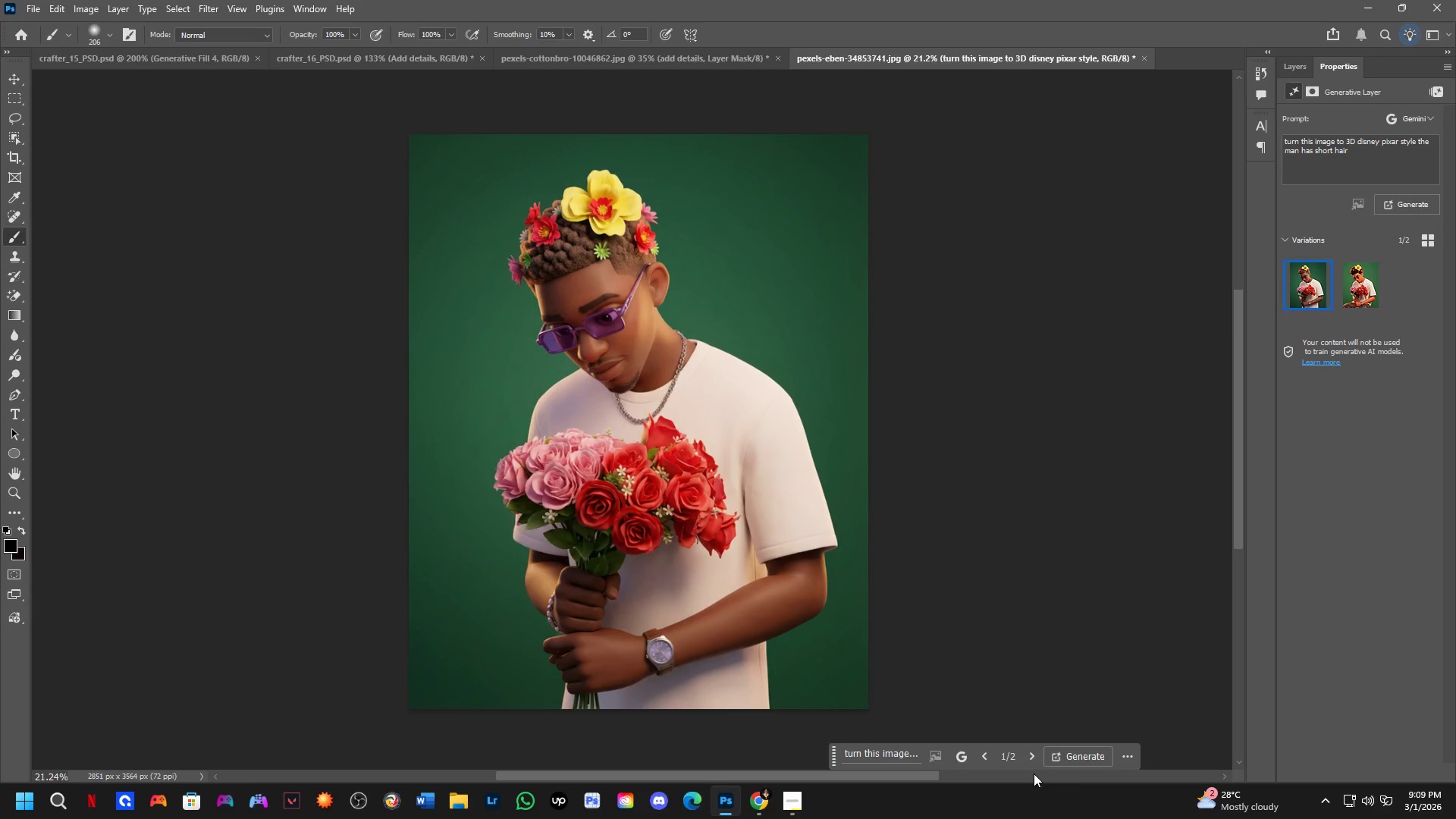 
left_click([1315, 72])
 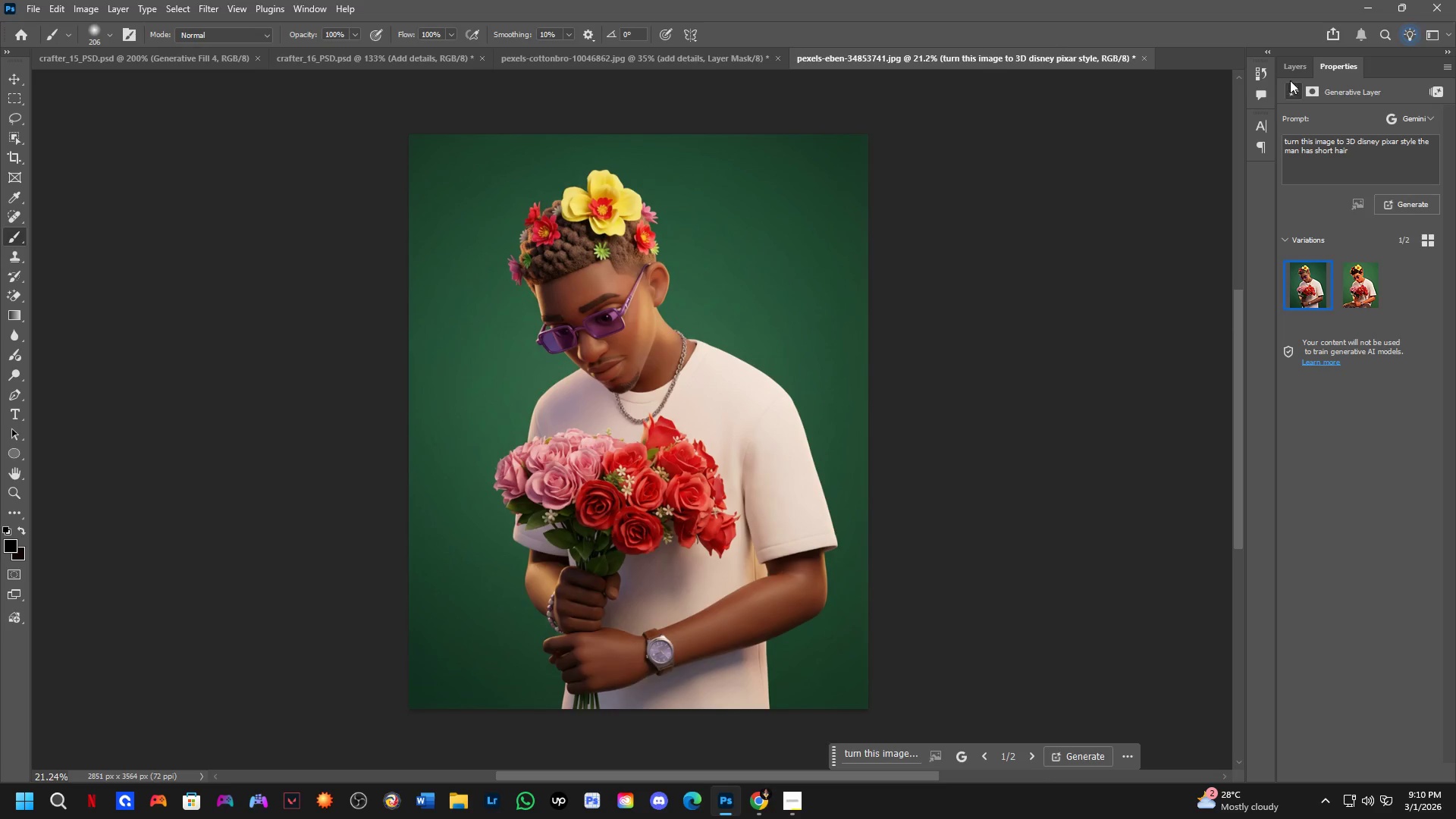 
left_click([1294, 74])
 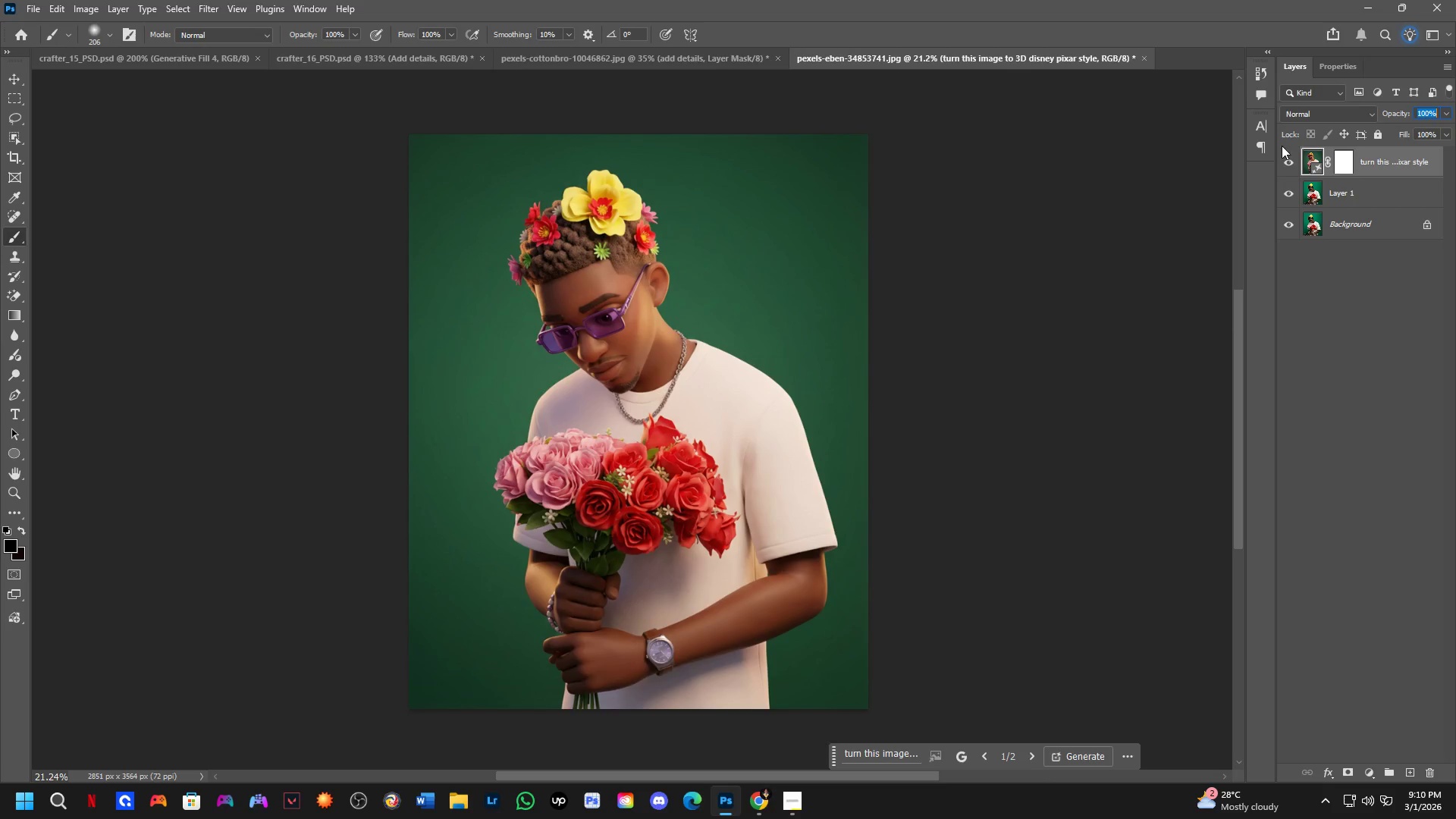 
left_click([1279, 152])
 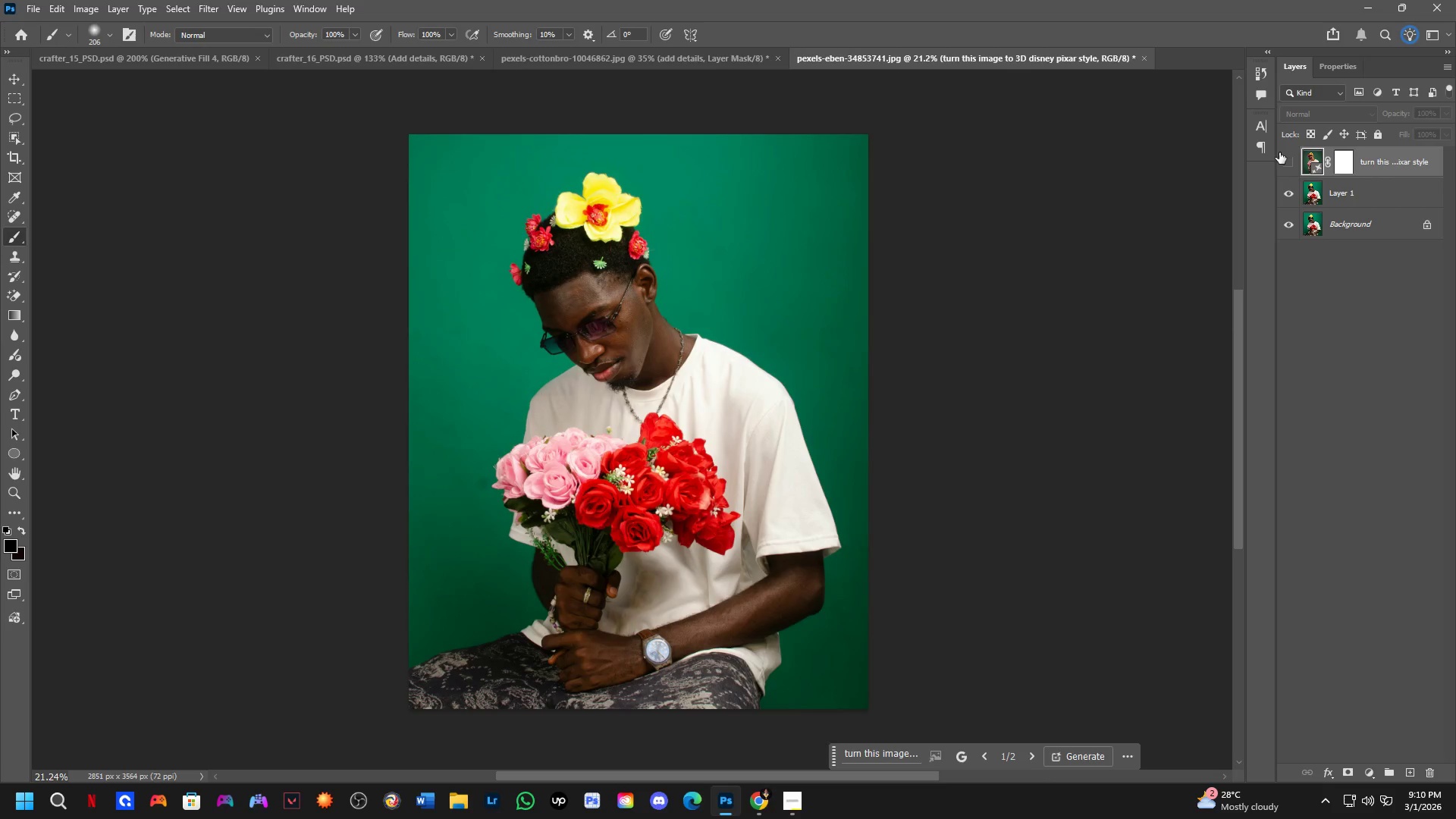 
left_click([1279, 152])
 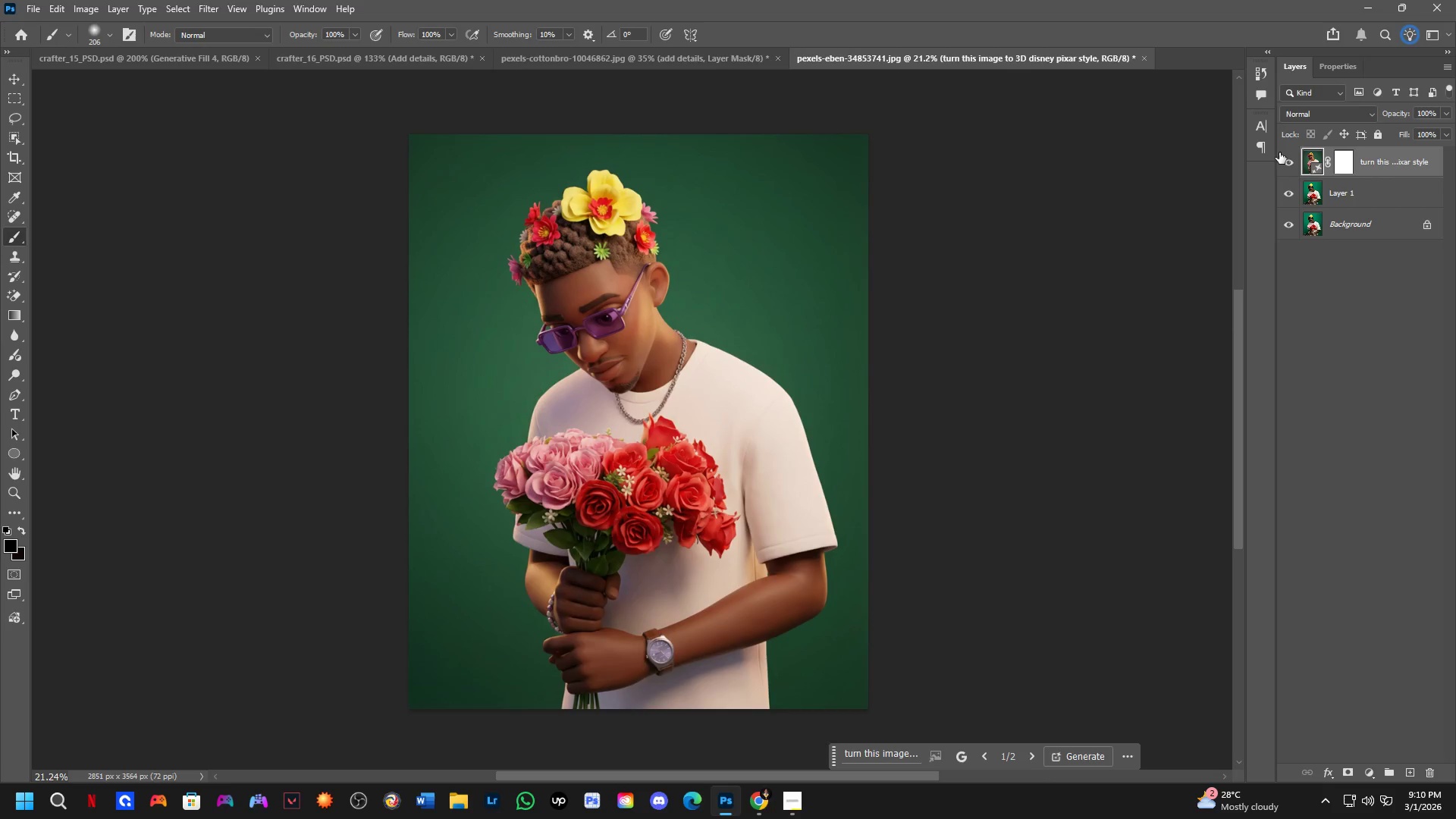 
left_click([1279, 152])
 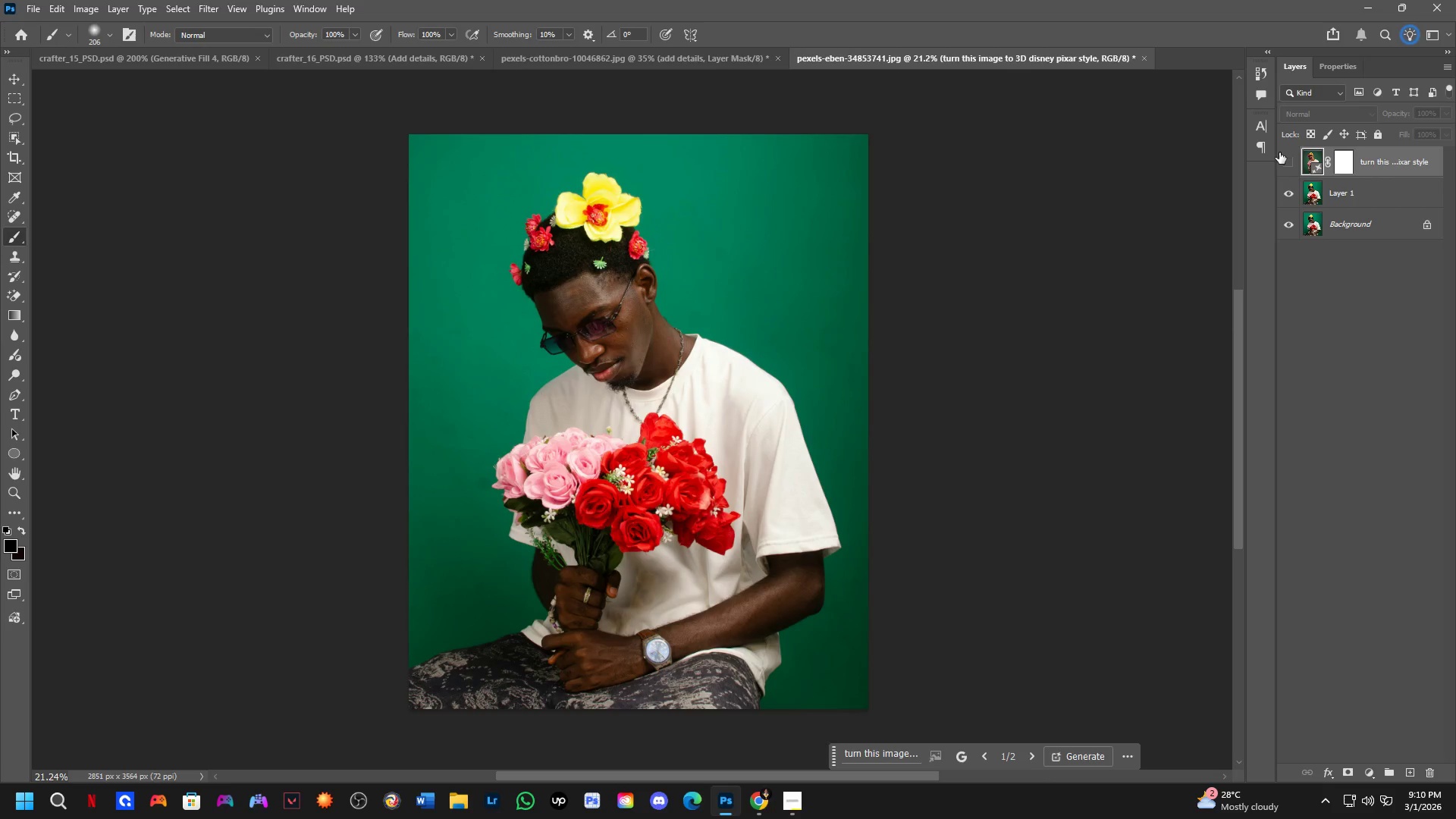 
left_click([1279, 152])
 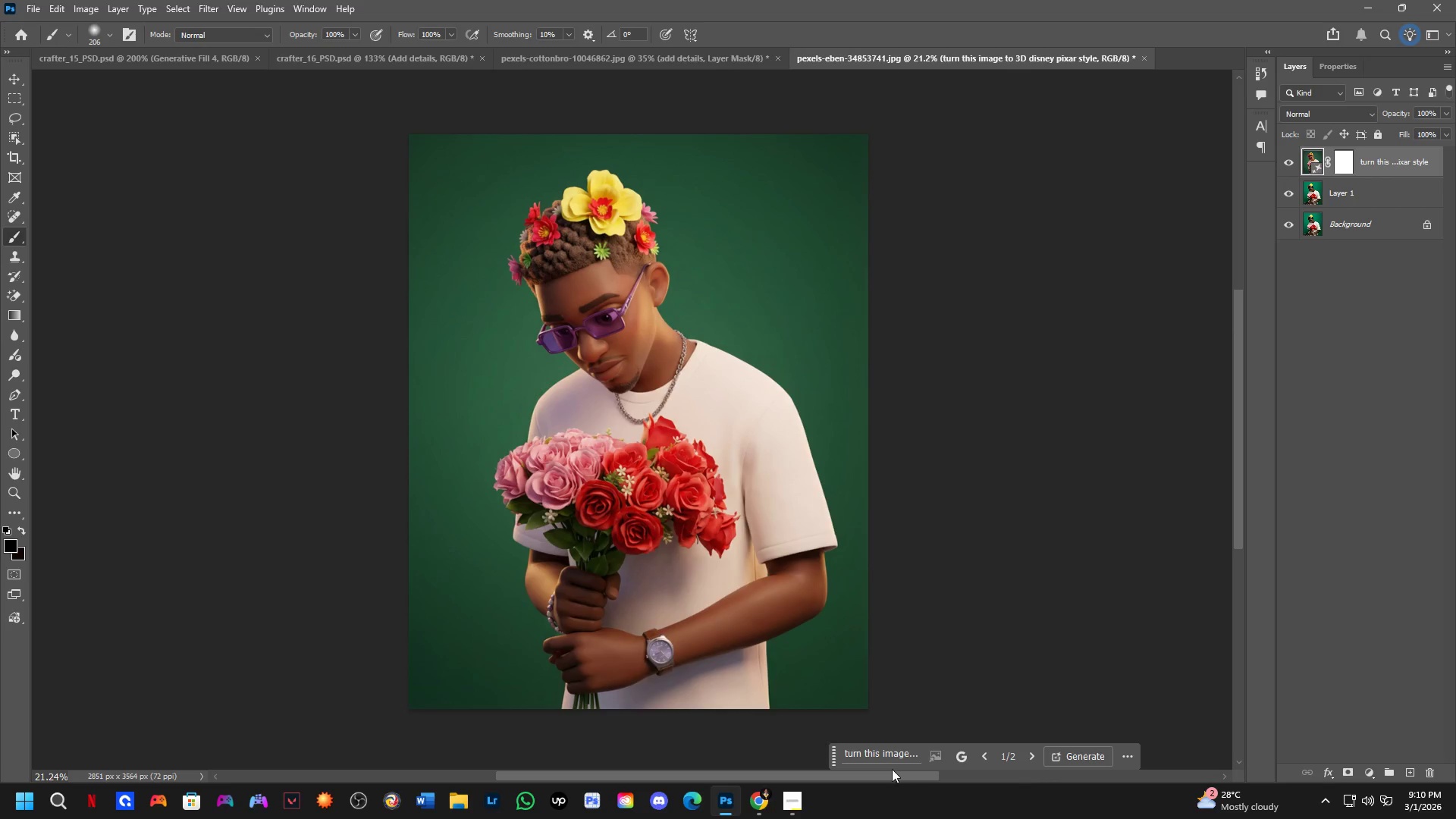 
left_click([889, 758])
 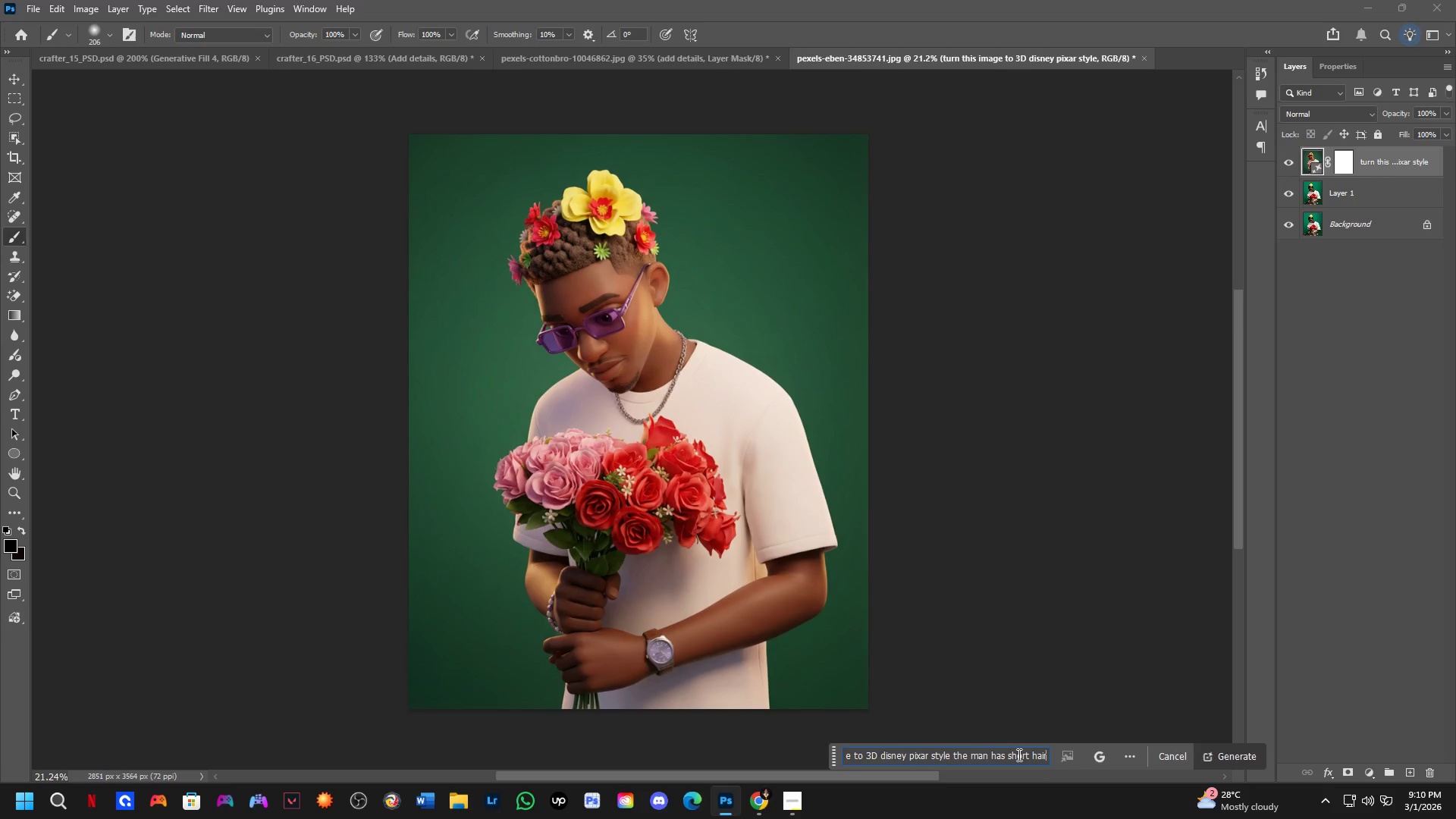 
left_click([1028, 755])
 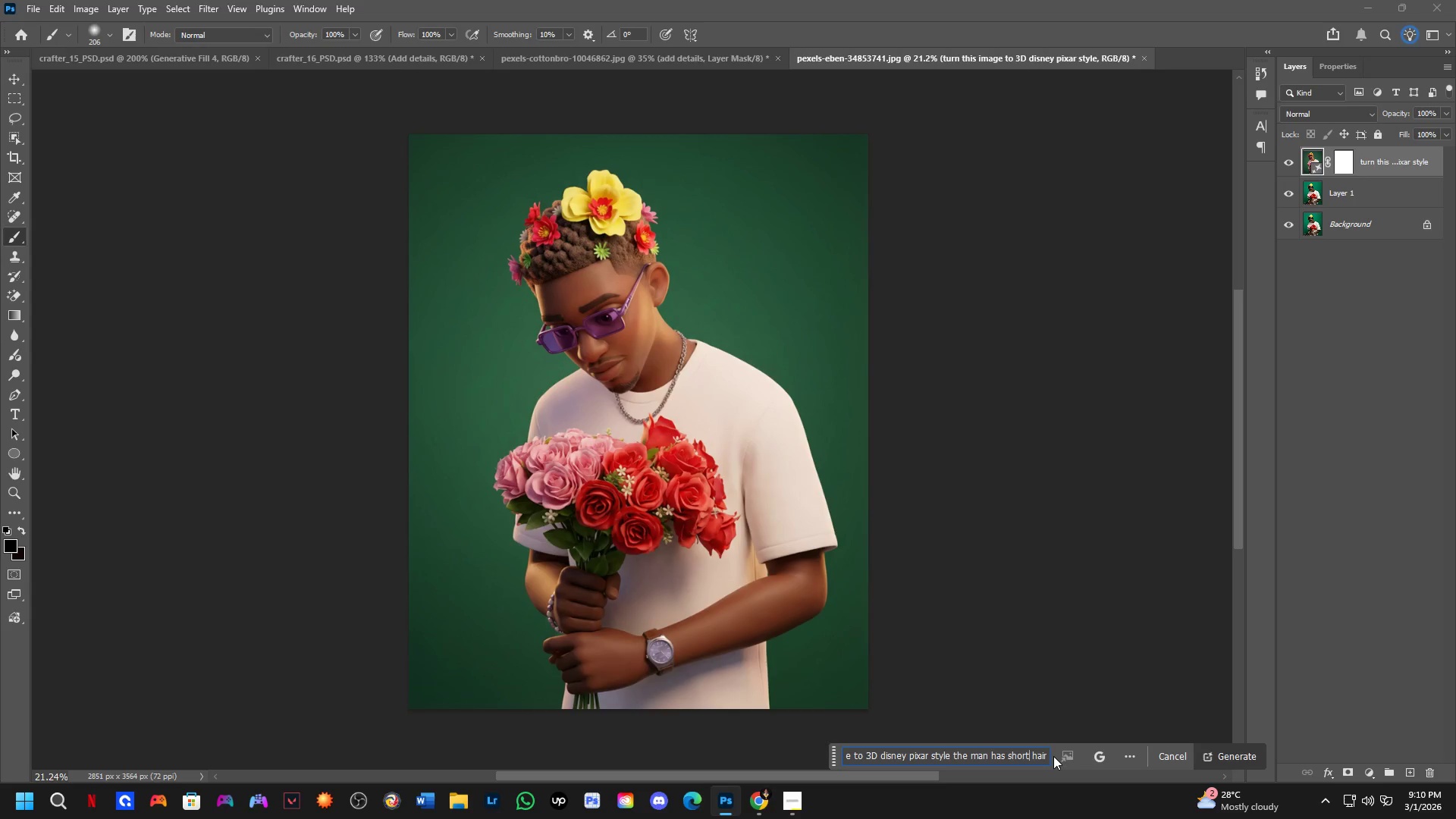 
type( bla)
key(Backspace)
key(Backspace)
type(cl)
key(Backspace)
key(Backspace)
type(lack)
 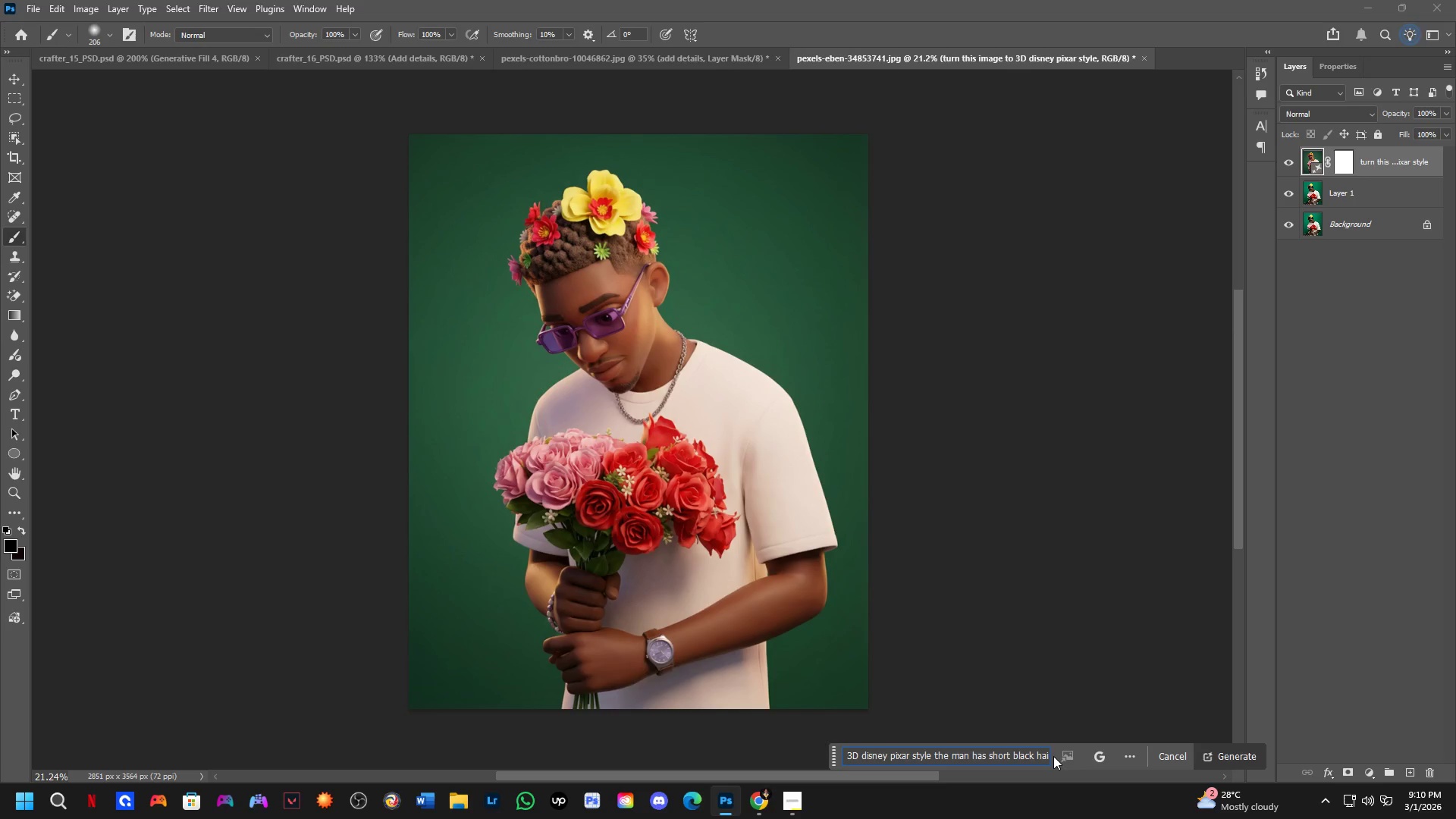 
key(Enter)
 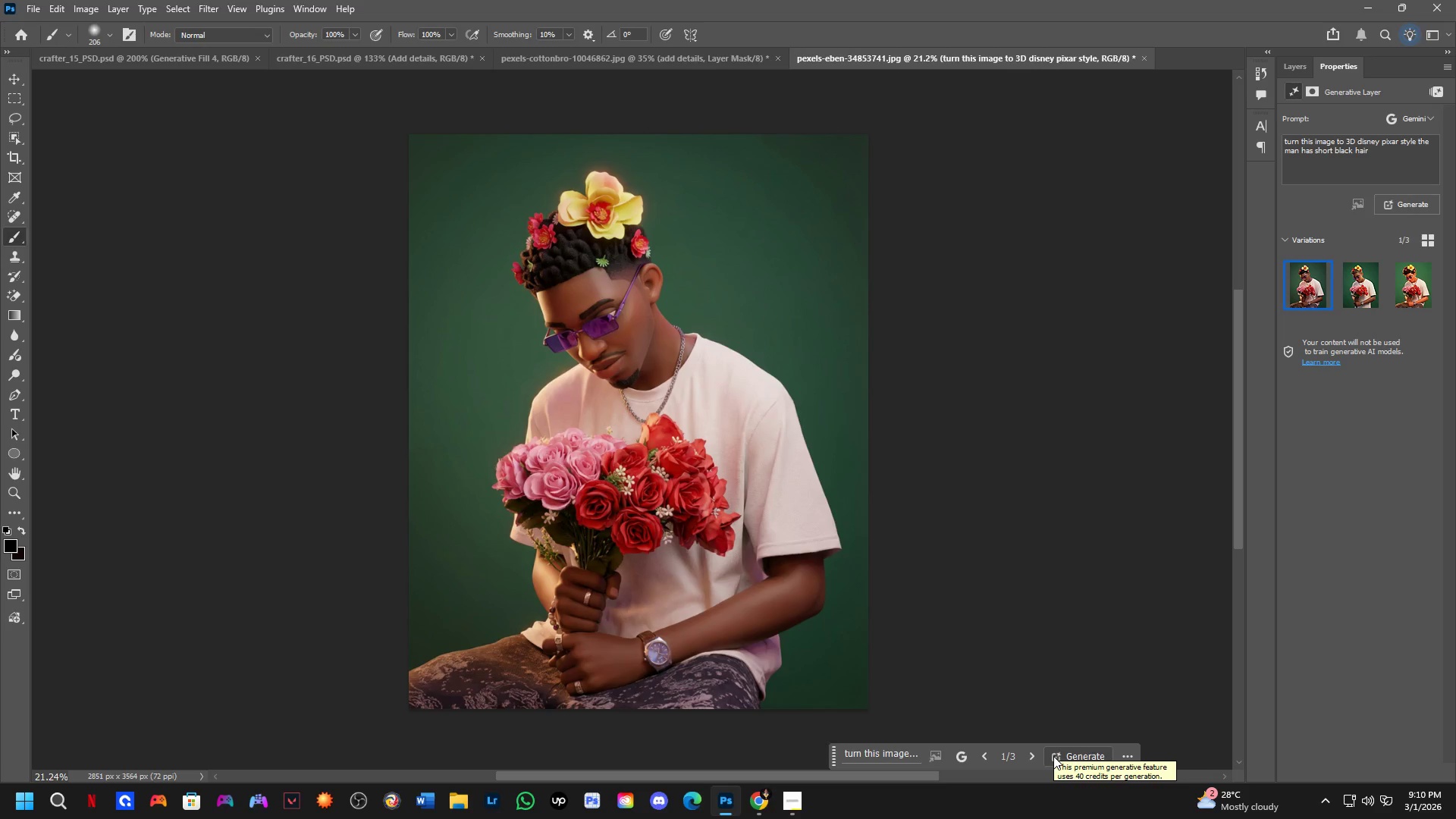 
wait(35.55)
 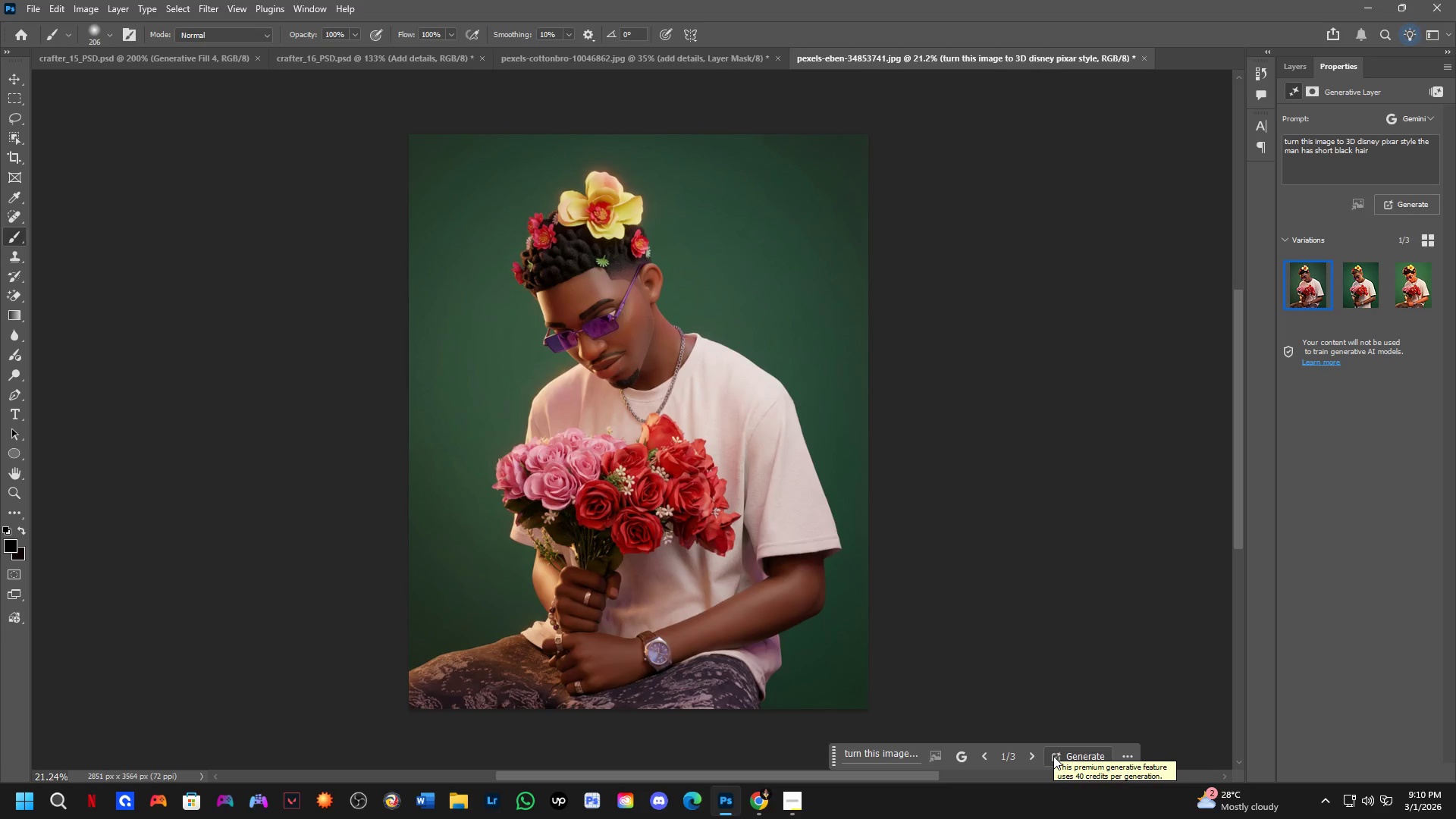 
key(Shift+ShiftLeft)
 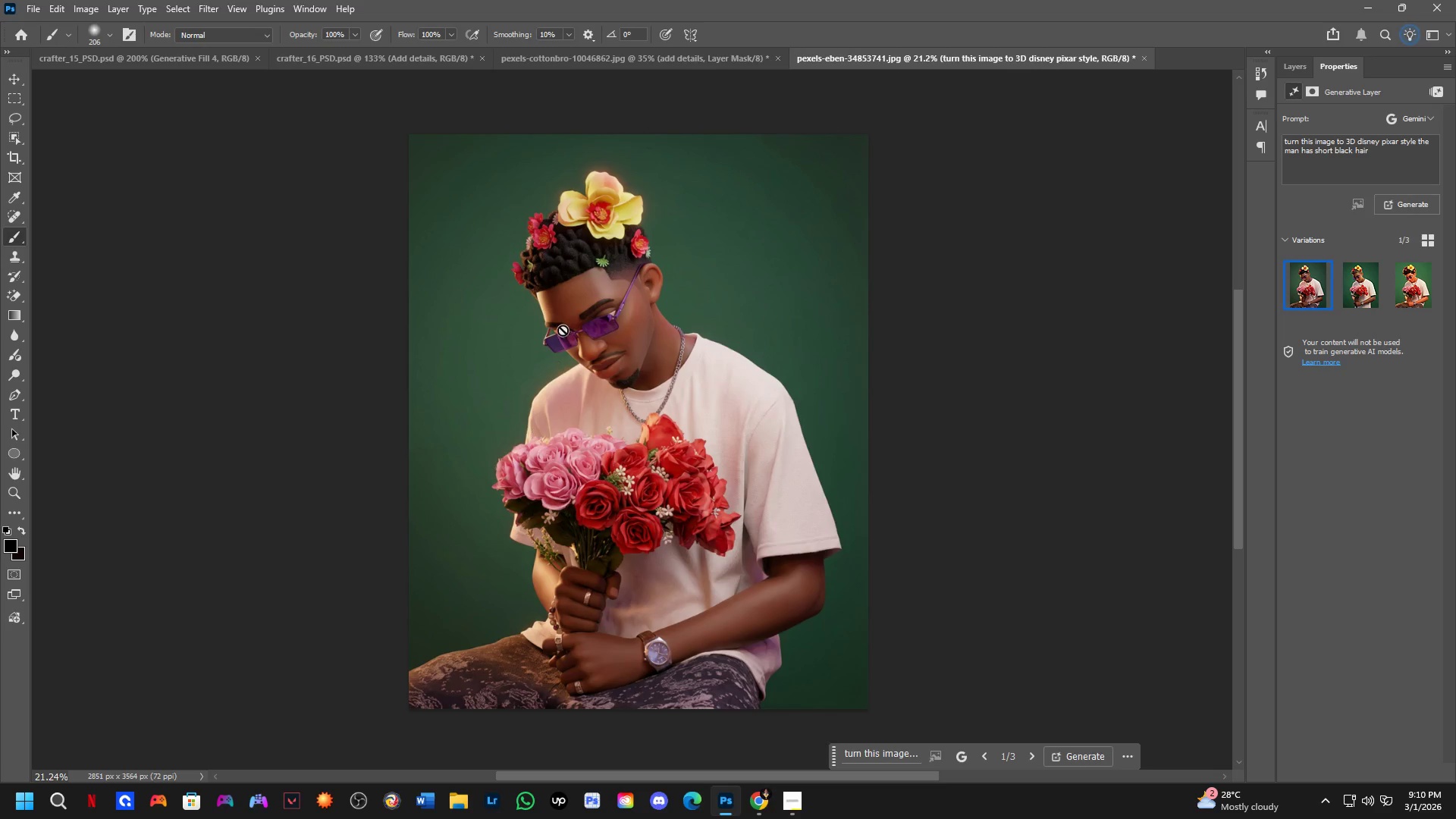 
scroll: coordinate [563, 324], scroll_direction: up, amount: 4.0
 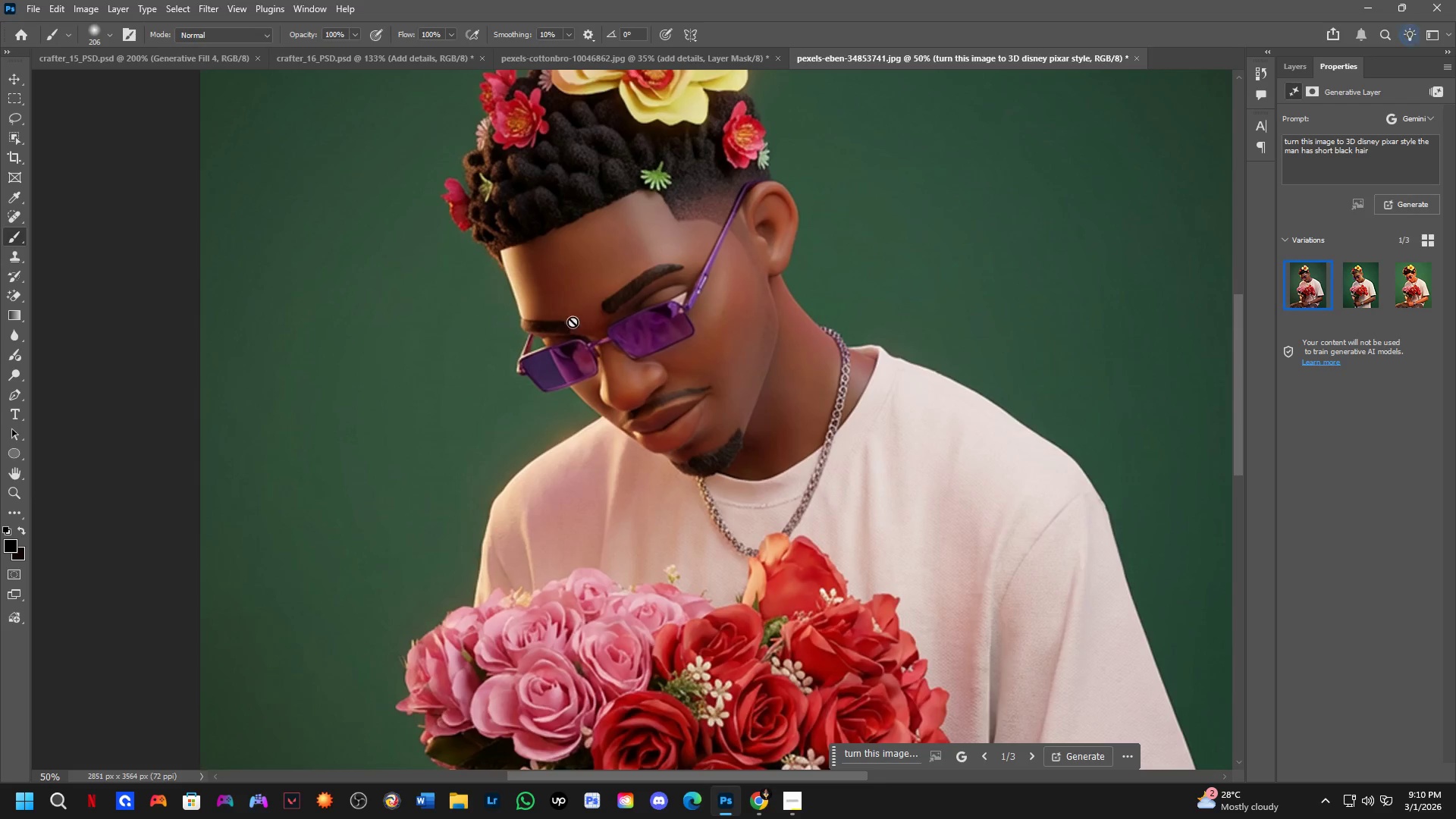 
hold_key(key=Space, duration=0.7)
 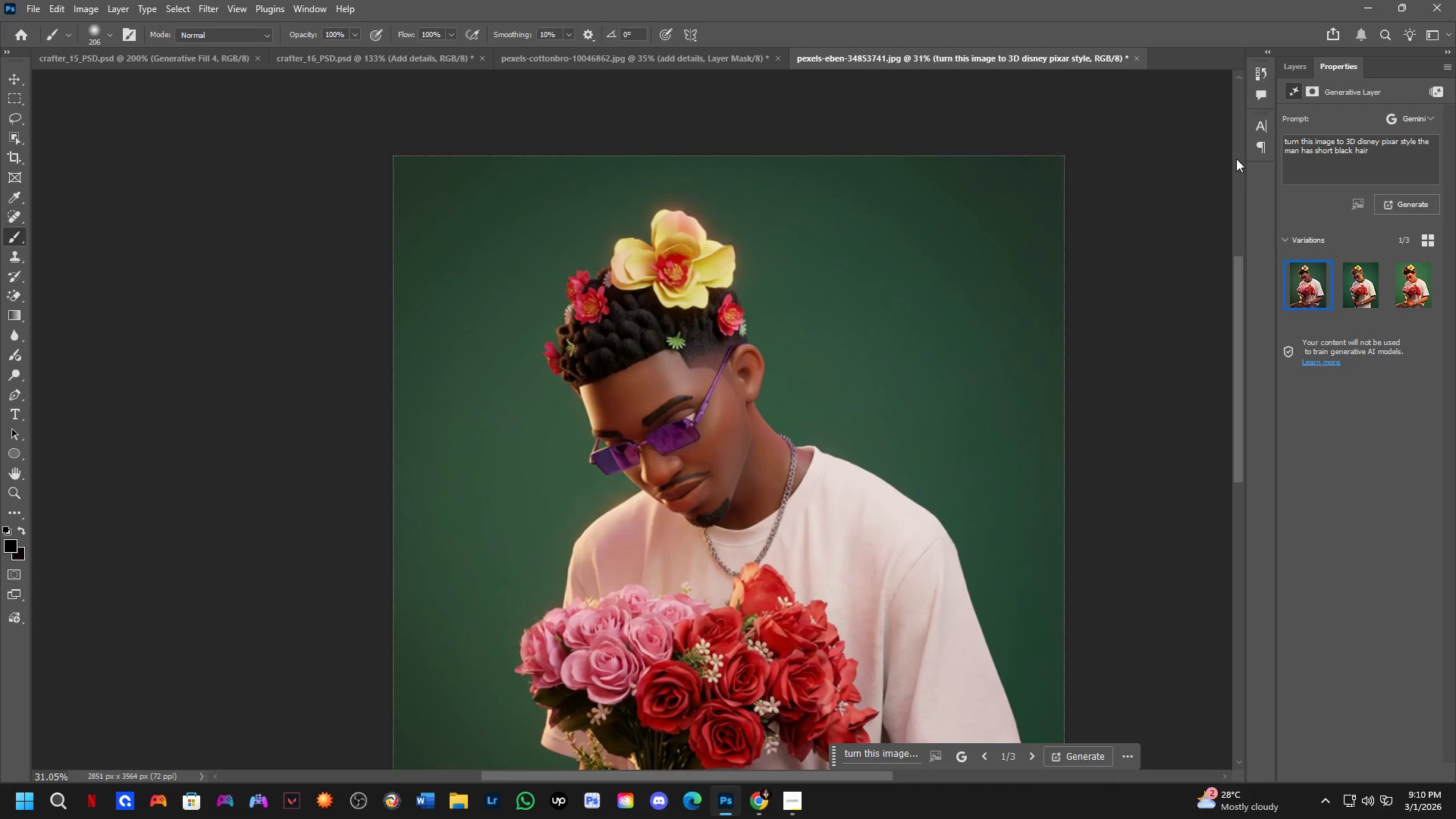 
scroll: coordinate [623, 316], scroll_direction: down, amount: 1.0
 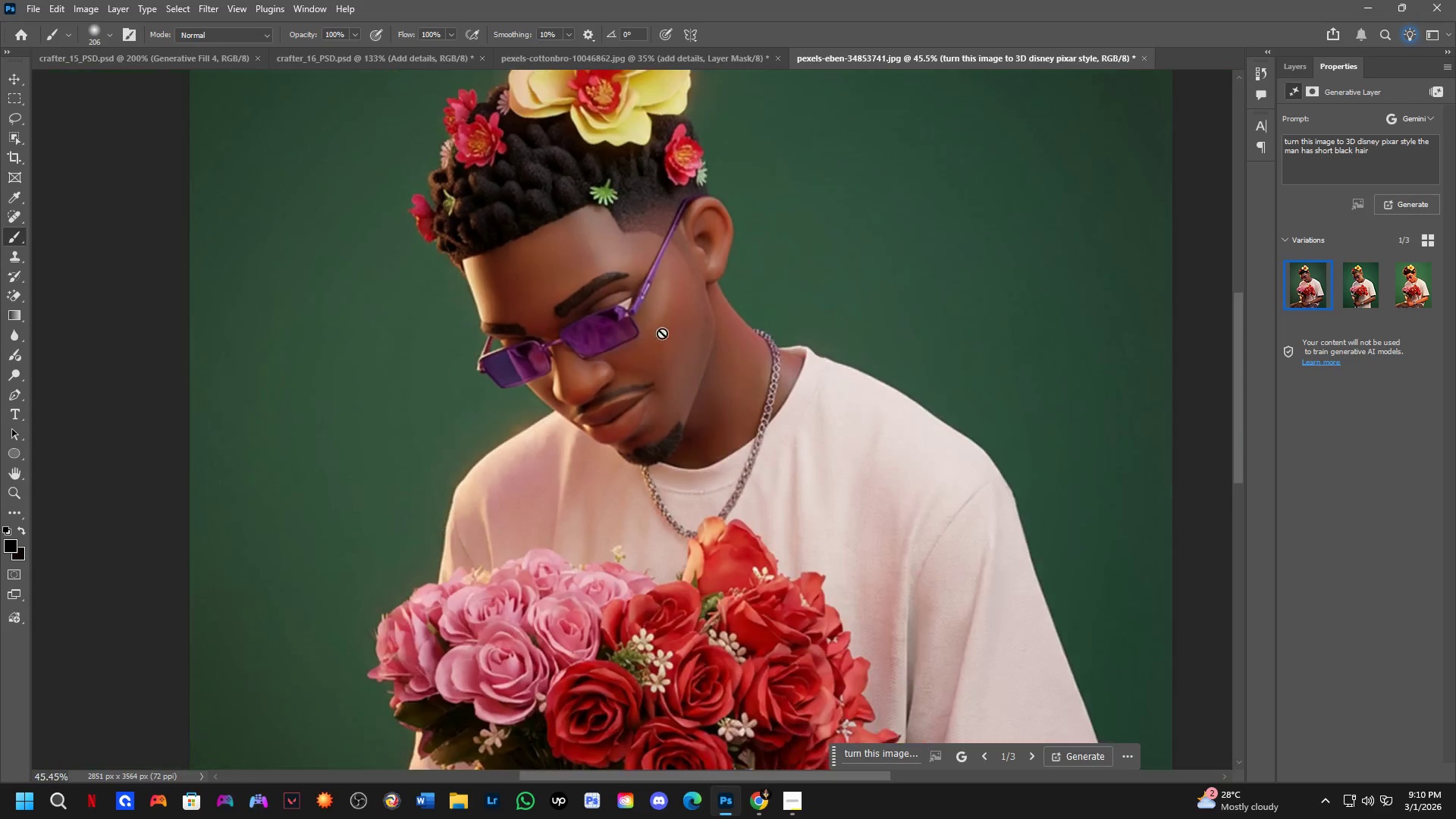 
left_click_drag(start_coordinate=[683, 318], to_coordinate=[715, 437])
 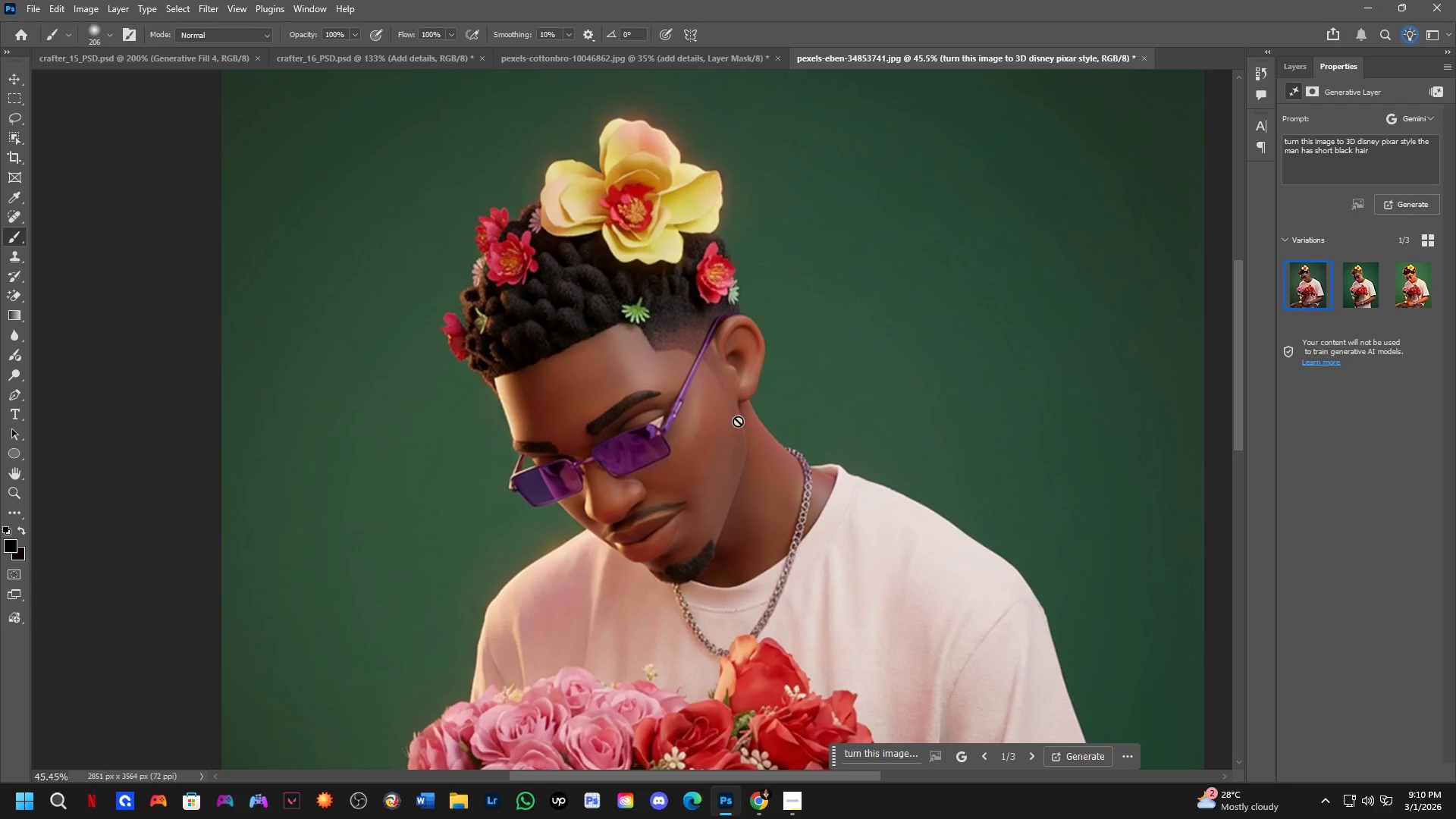 
scroll: coordinate [774, 397], scroll_direction: down, amount: 4.0
 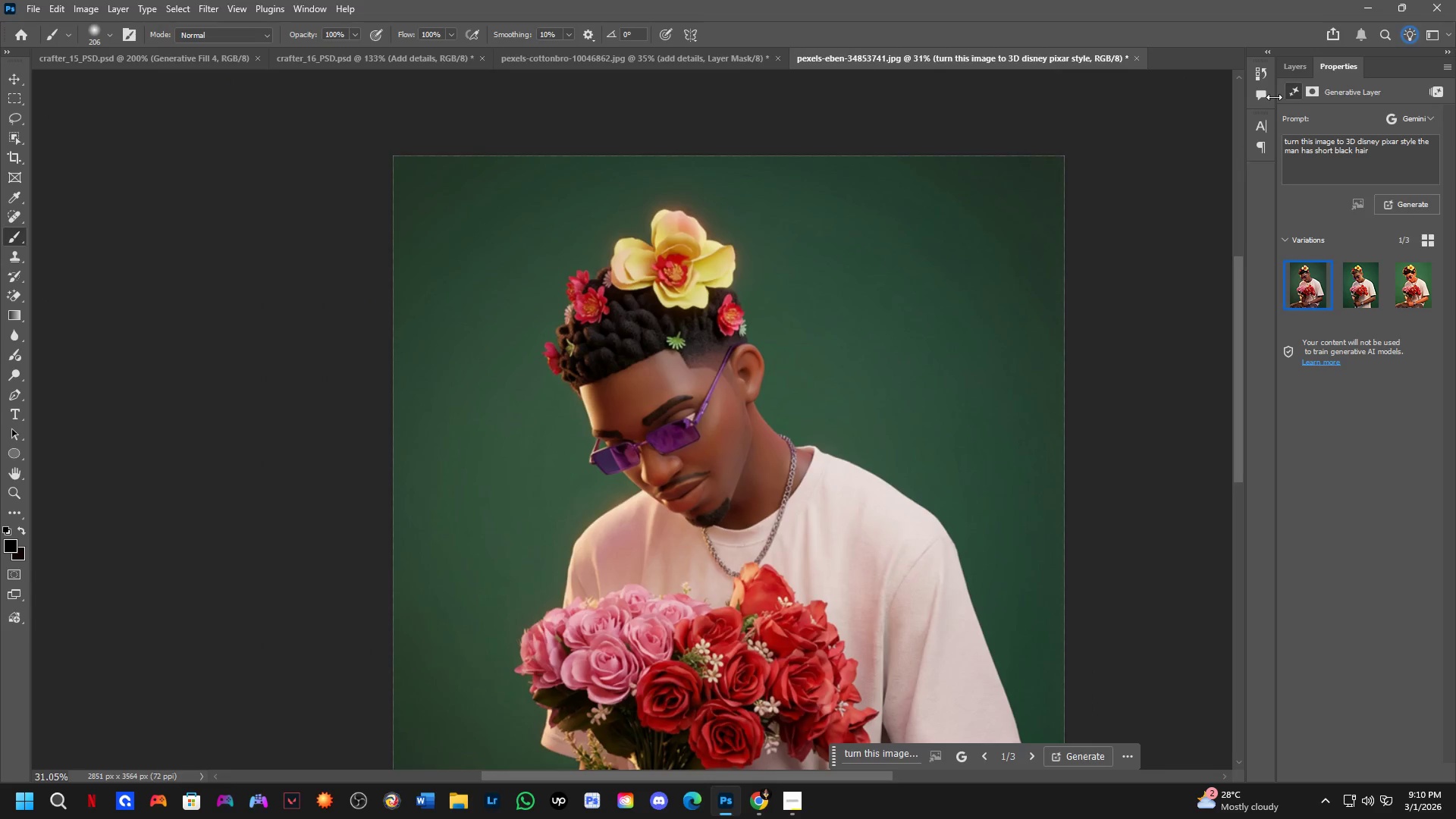 
left_click([1296, 72])
 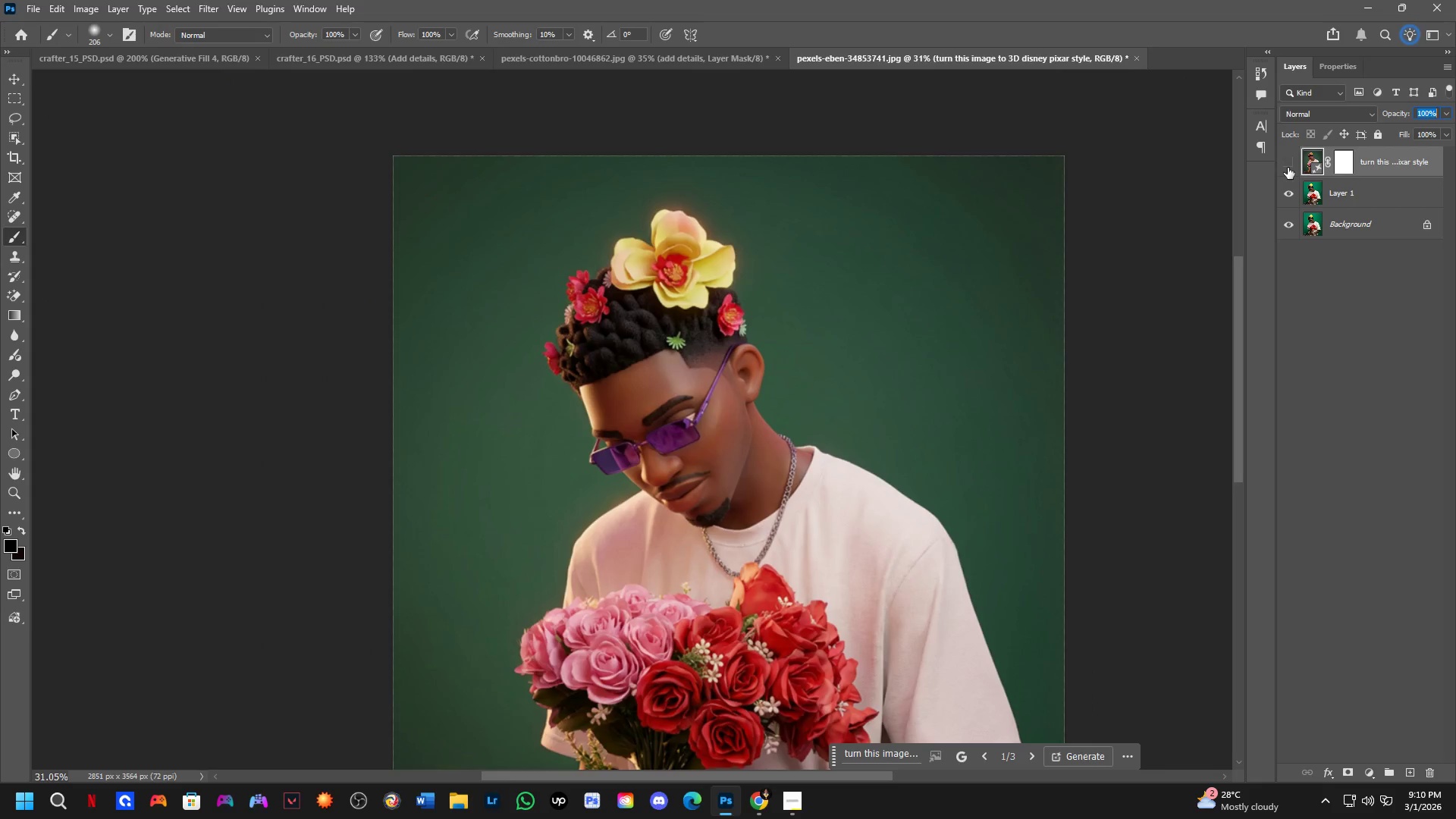 
double_click([1287, 168])
 